 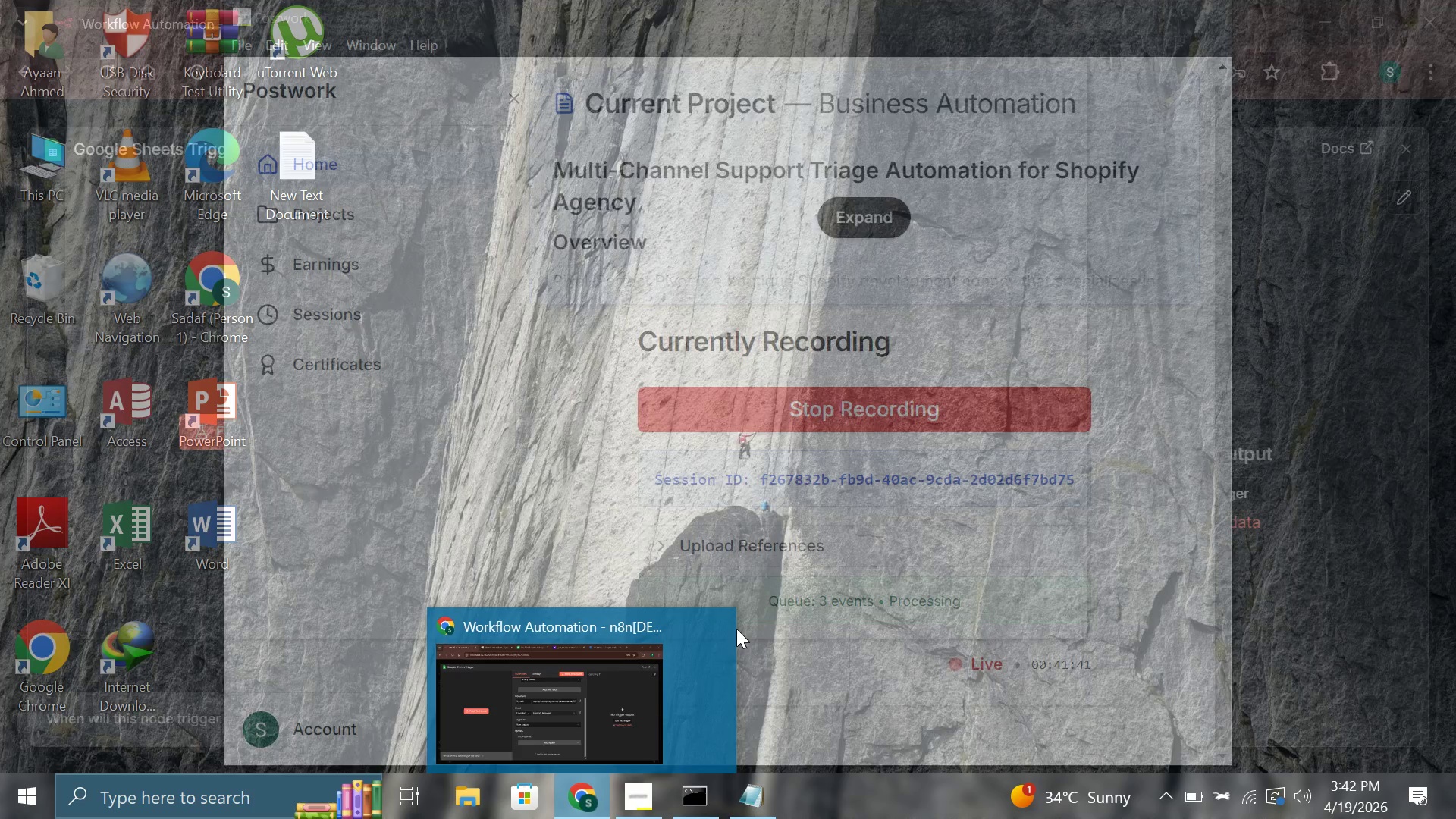 
left_click([554, 740])
 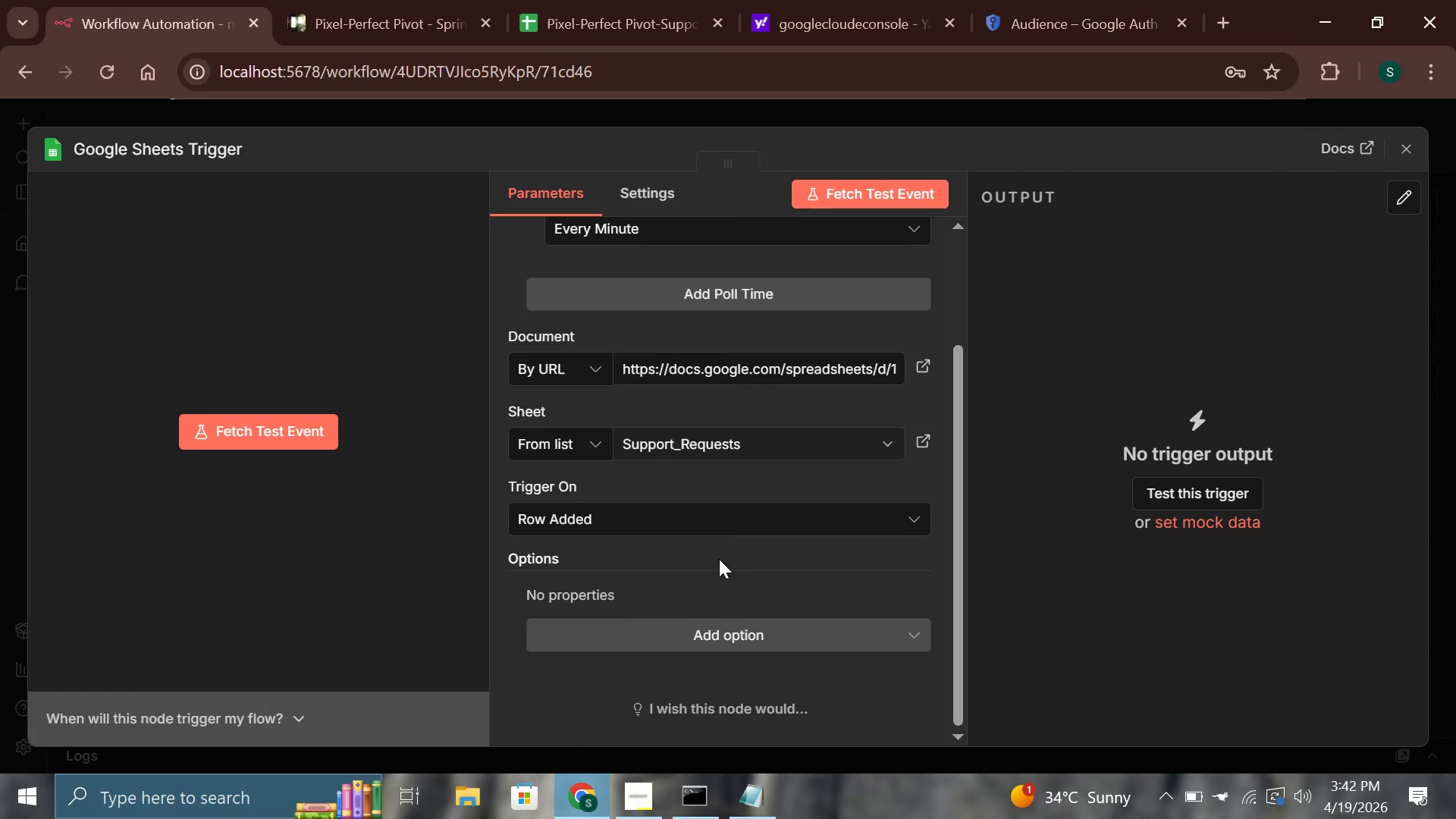 
scroll: coordinate [718, 560], scroll_direction: up, amount: 6.0
 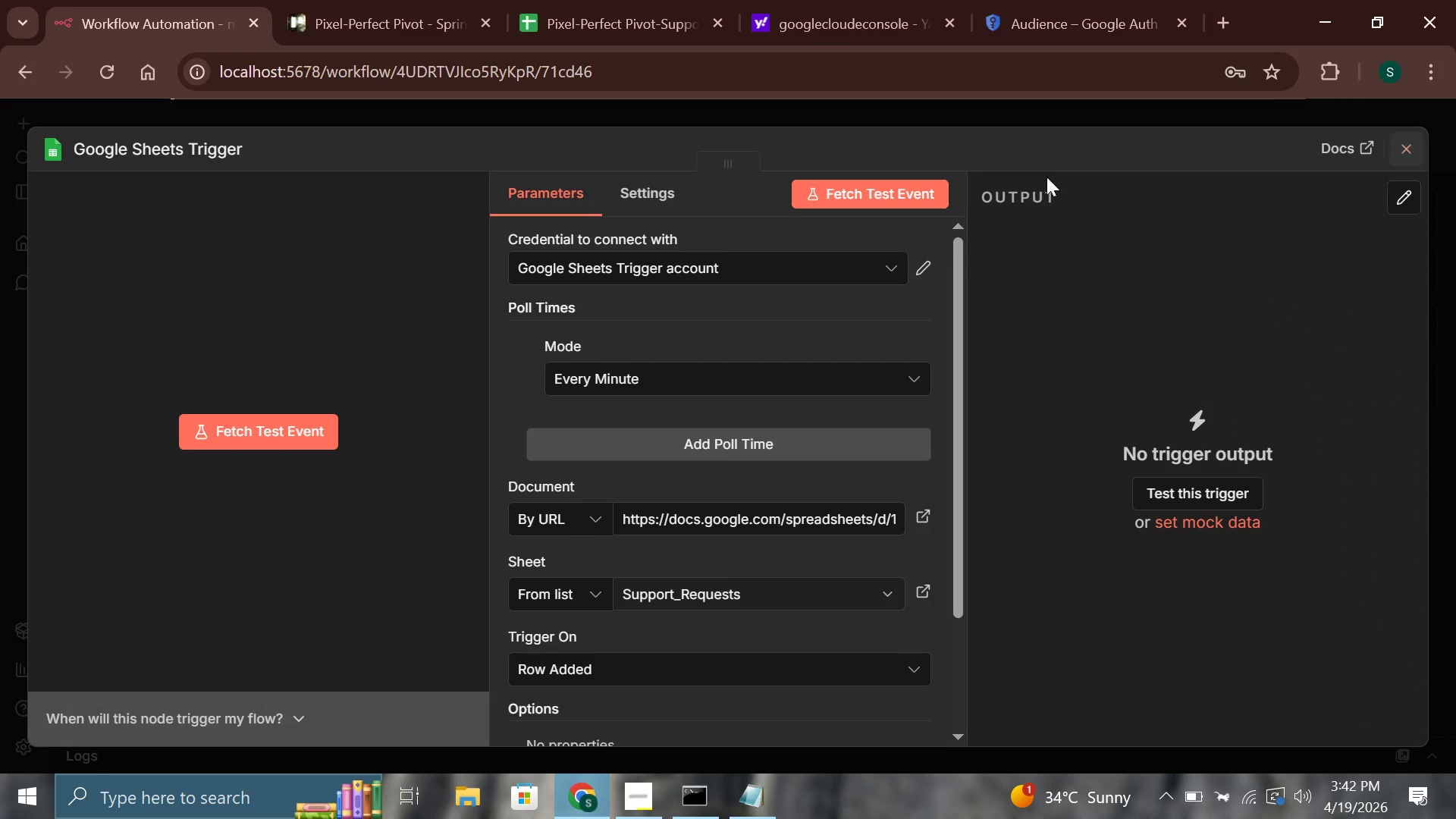 
left_click([895, 190])
 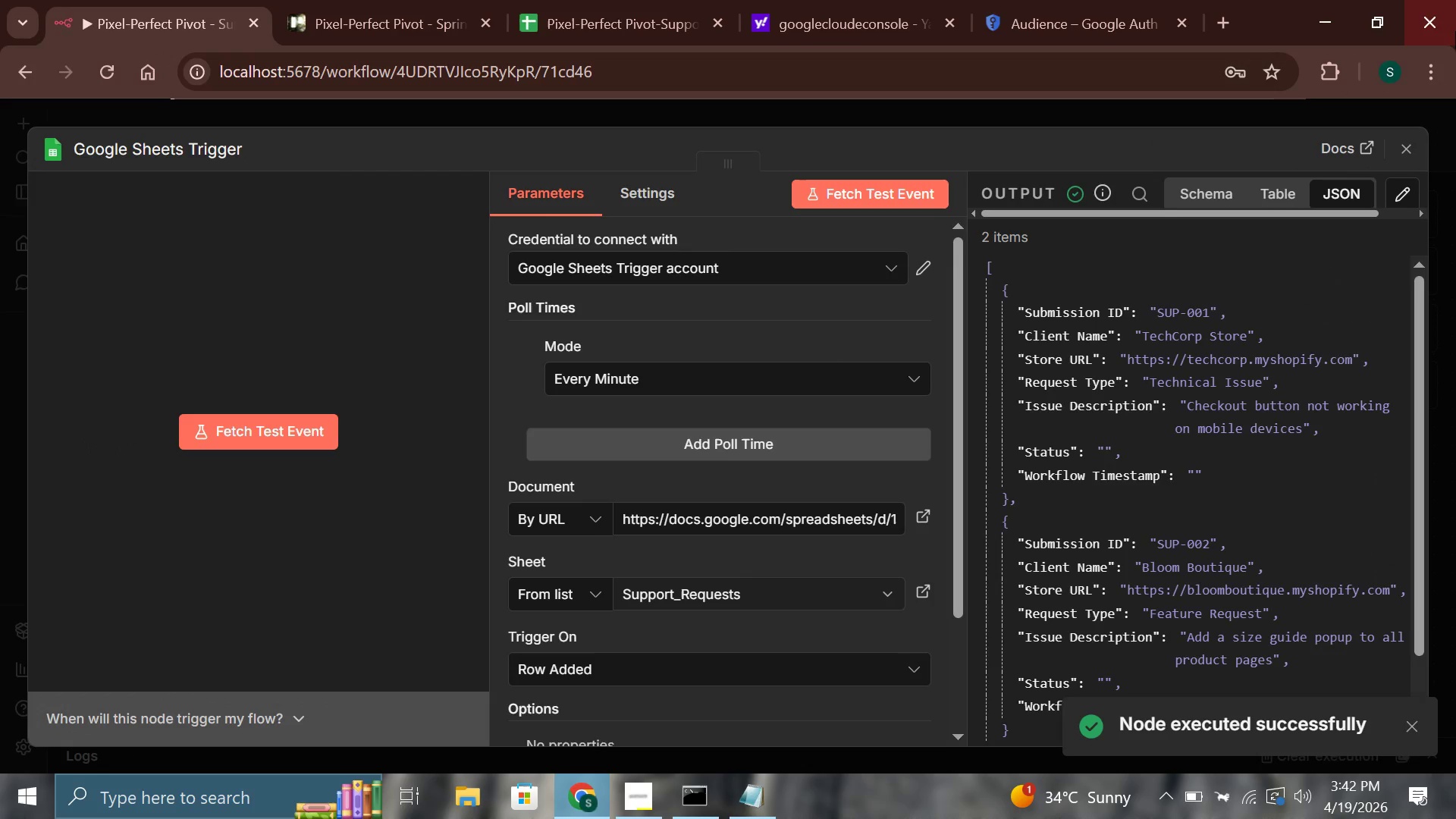 
left_click([1408, 146])
 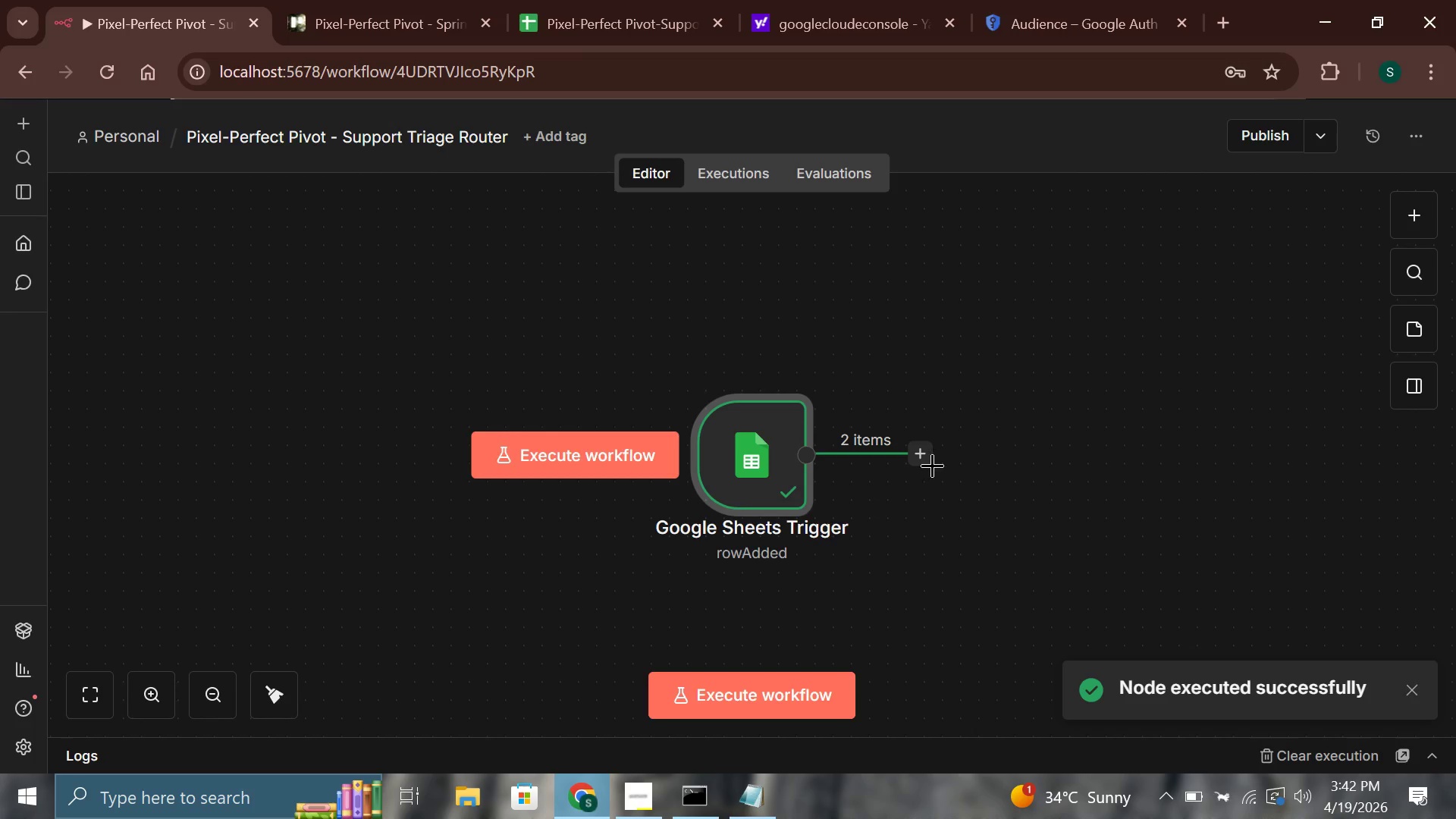 
left_click([919, 457])
 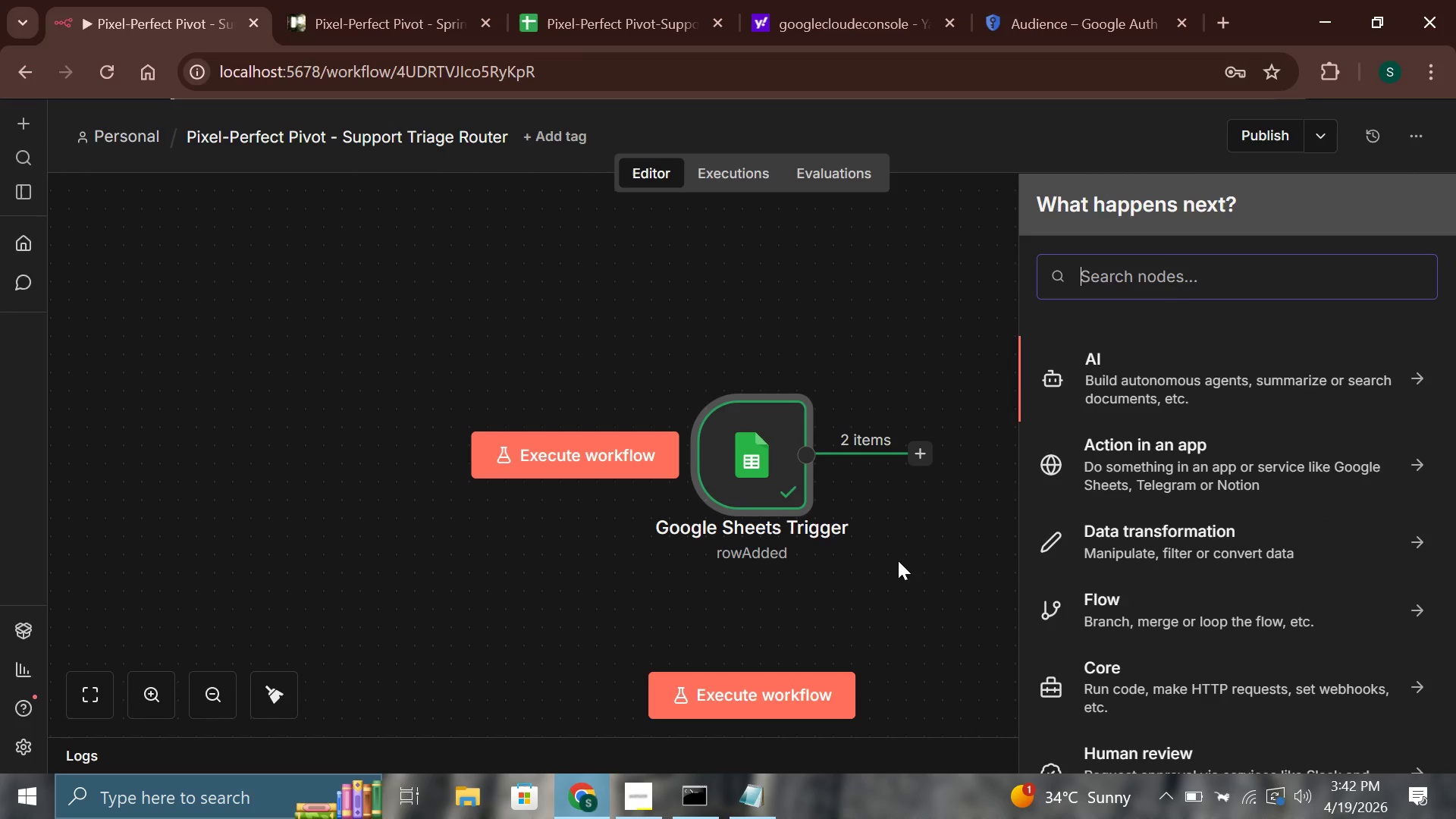 
wait(10.73)
 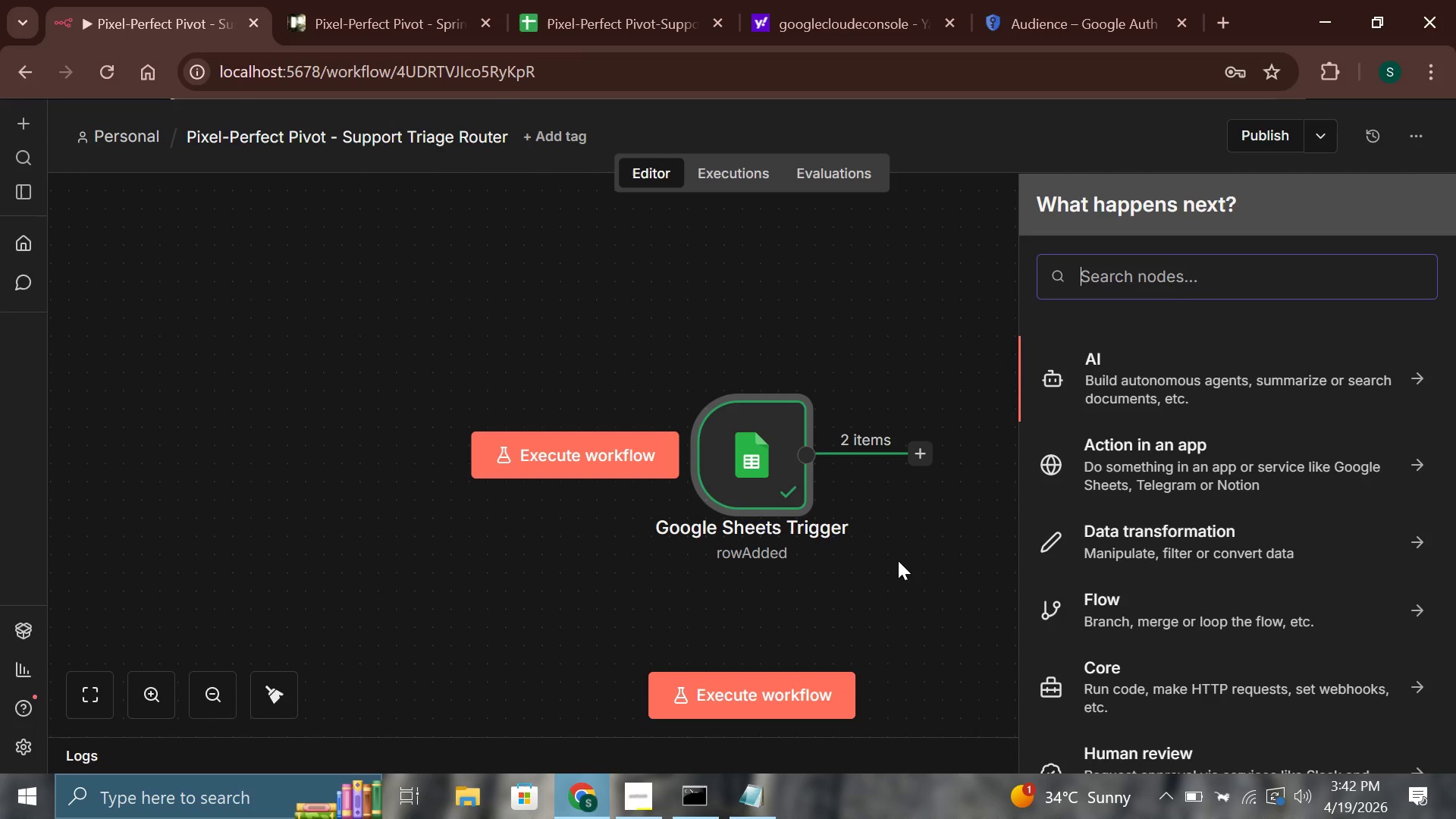 
type(switc)
 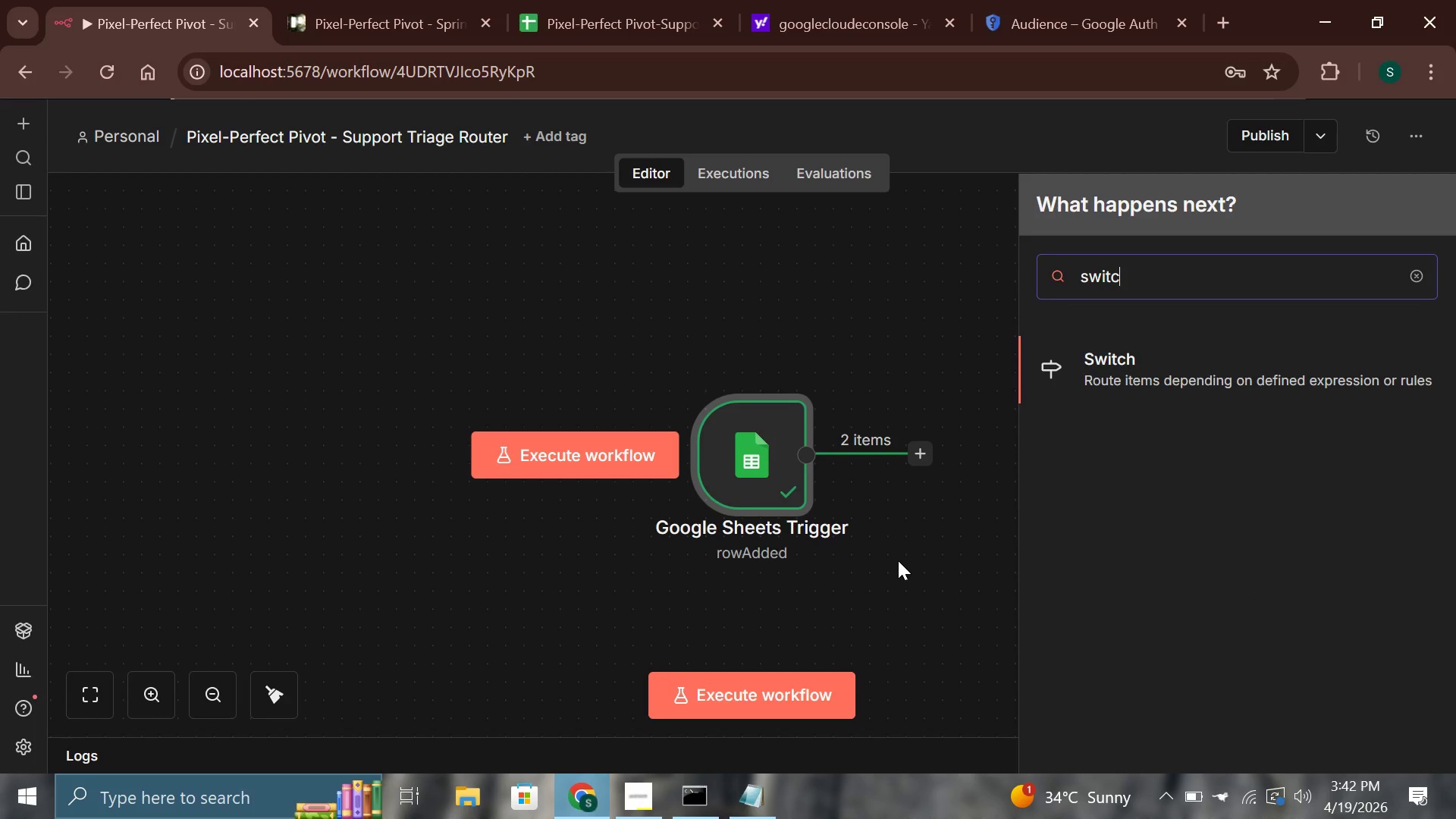 
key(Enter)
 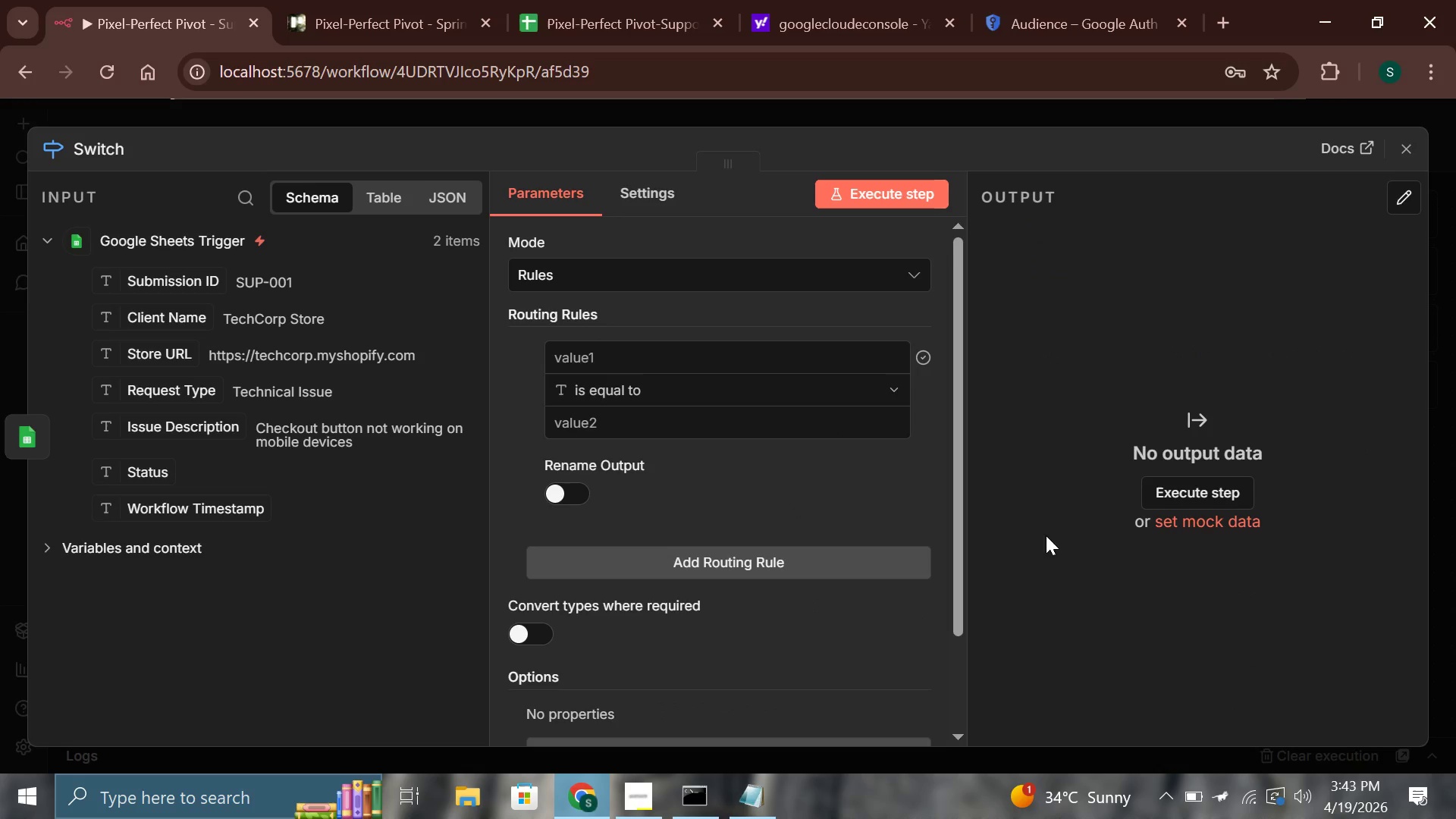 
wait(5.52)
 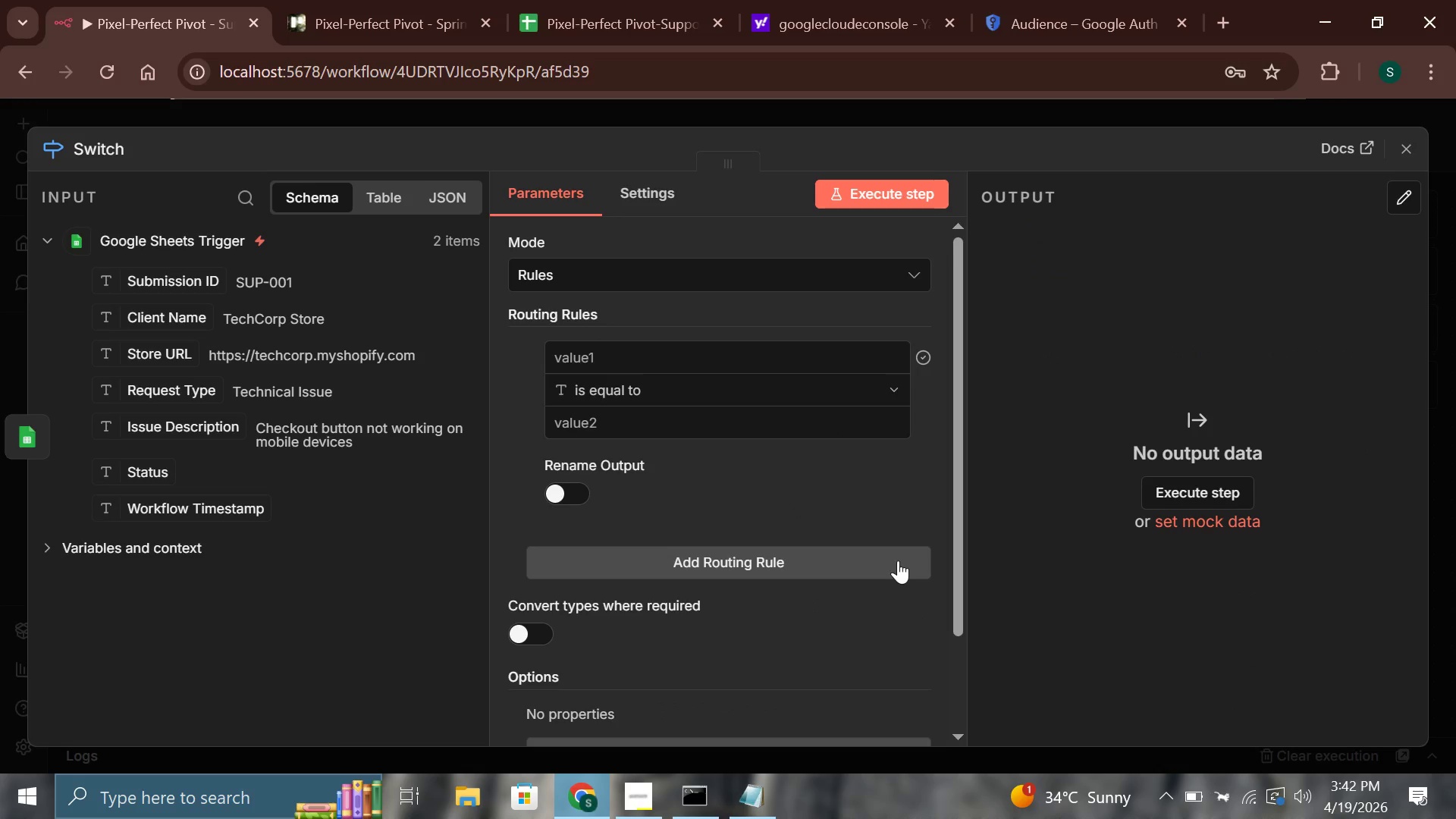 
left_click([85, 146])
 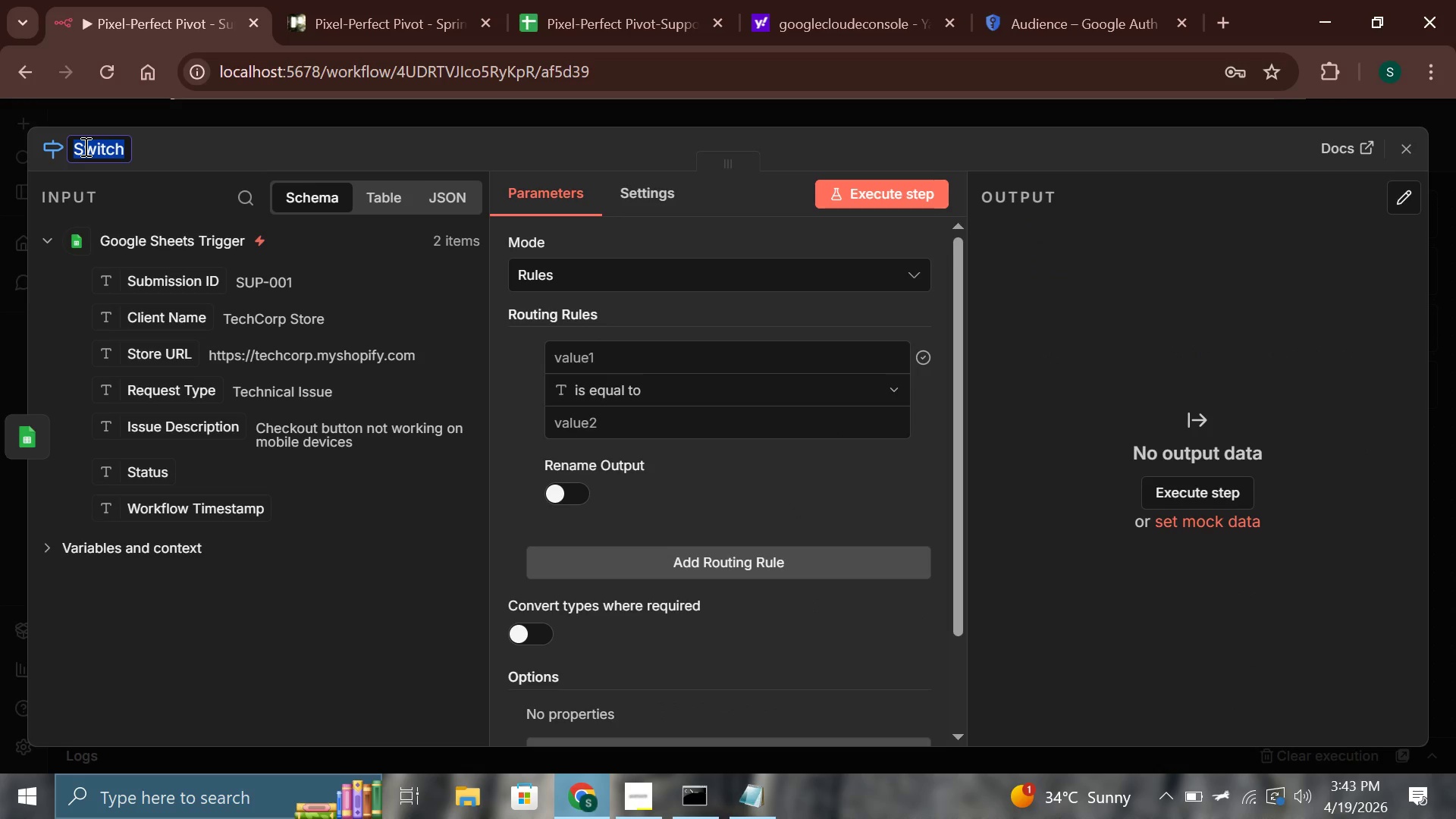 
type(Rowu)
key(Backspace)
key(Backspace)
type(ute by Rw)
key(Backspace)
type(equest Type)
 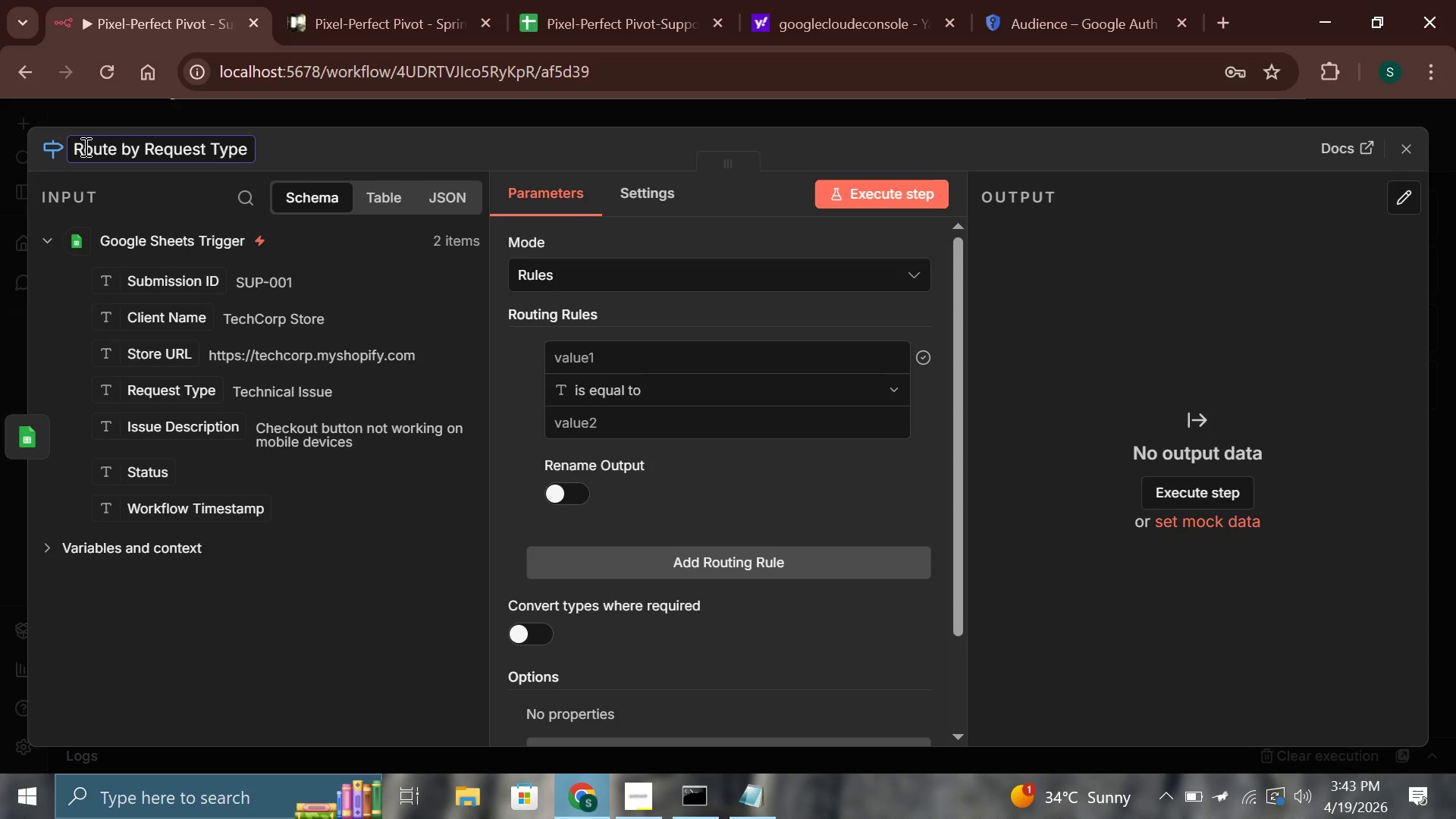 
wait(7.05)
 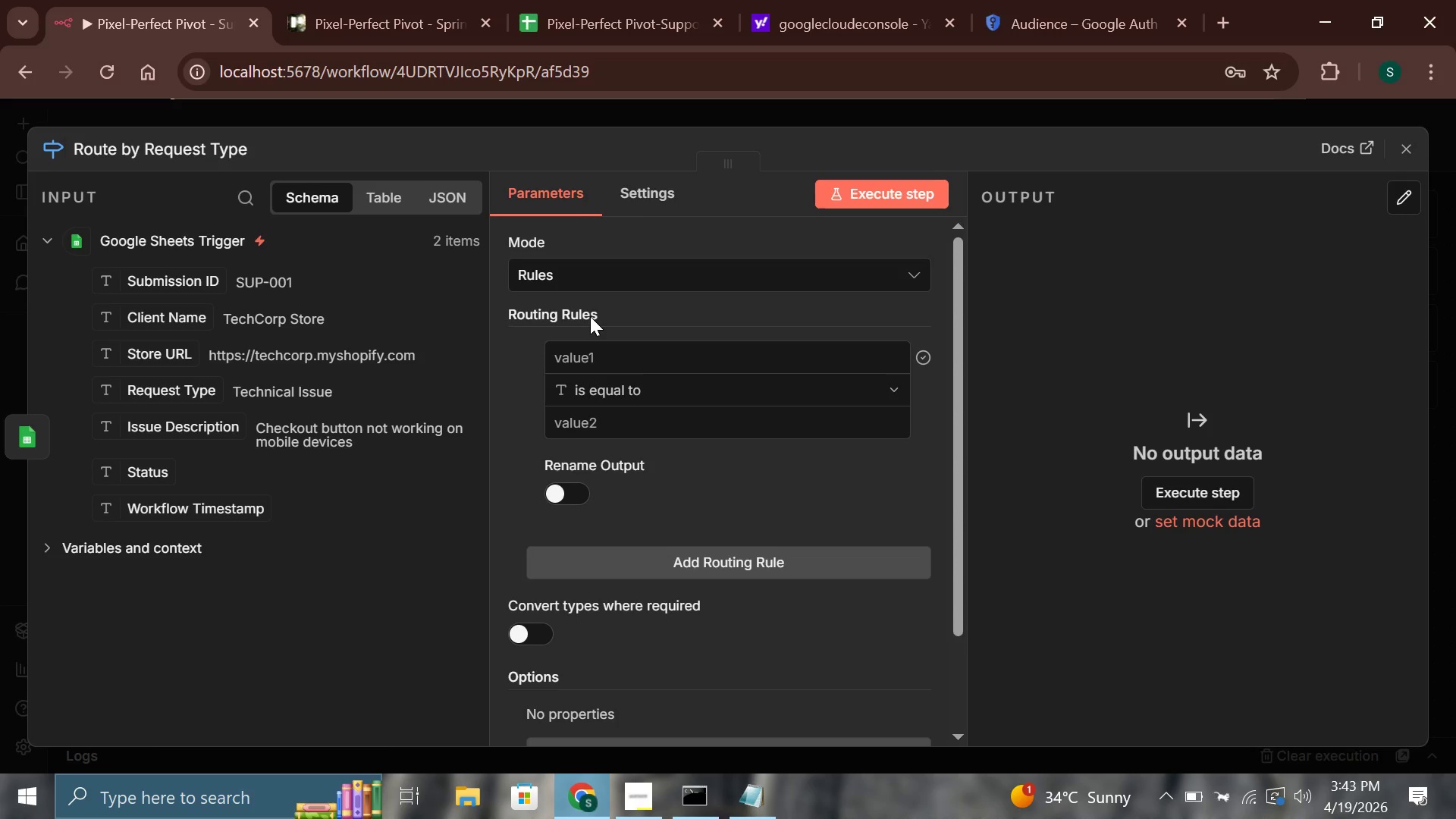 
left_click([582, 358])
 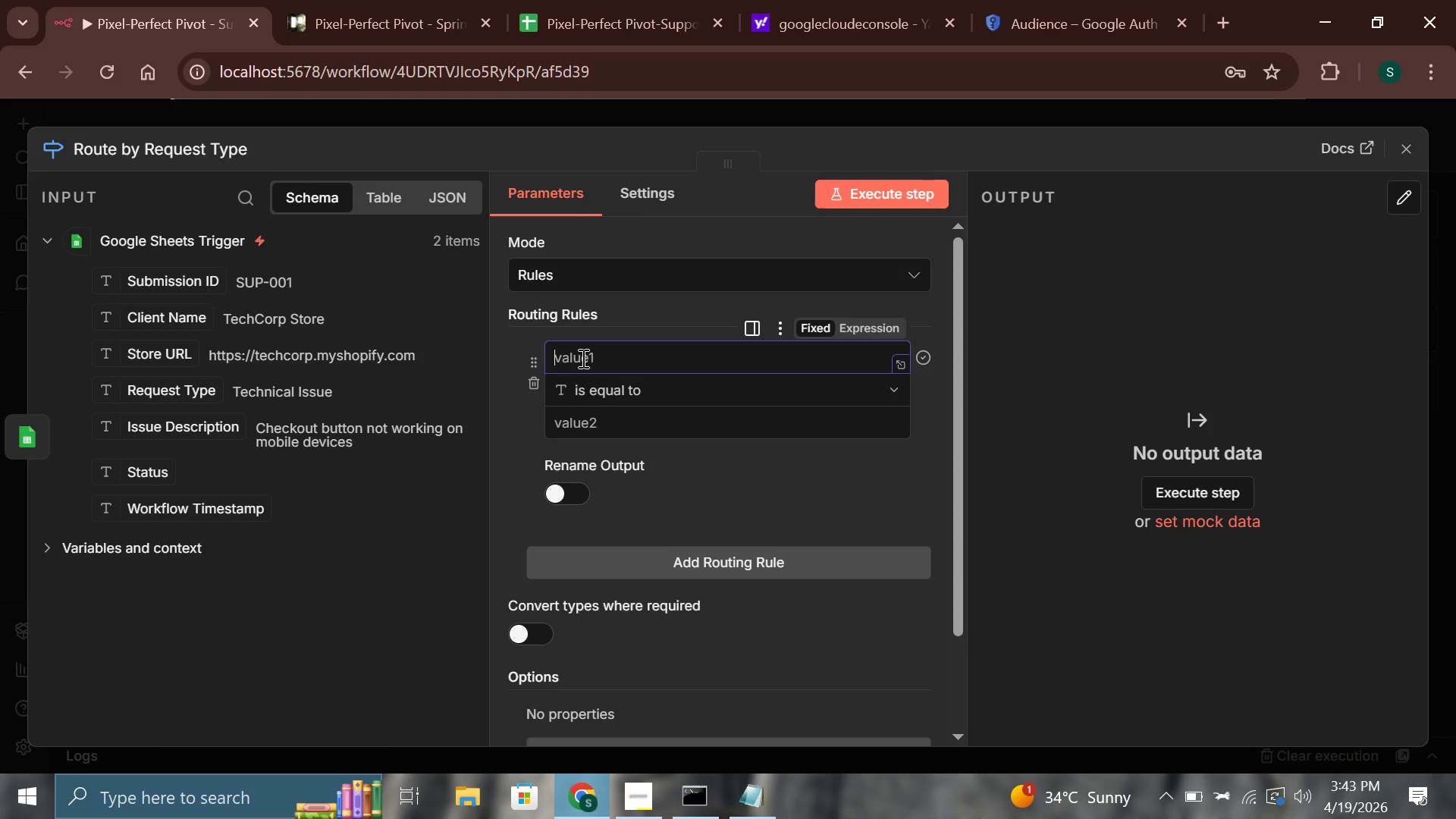 
type({{$json)
 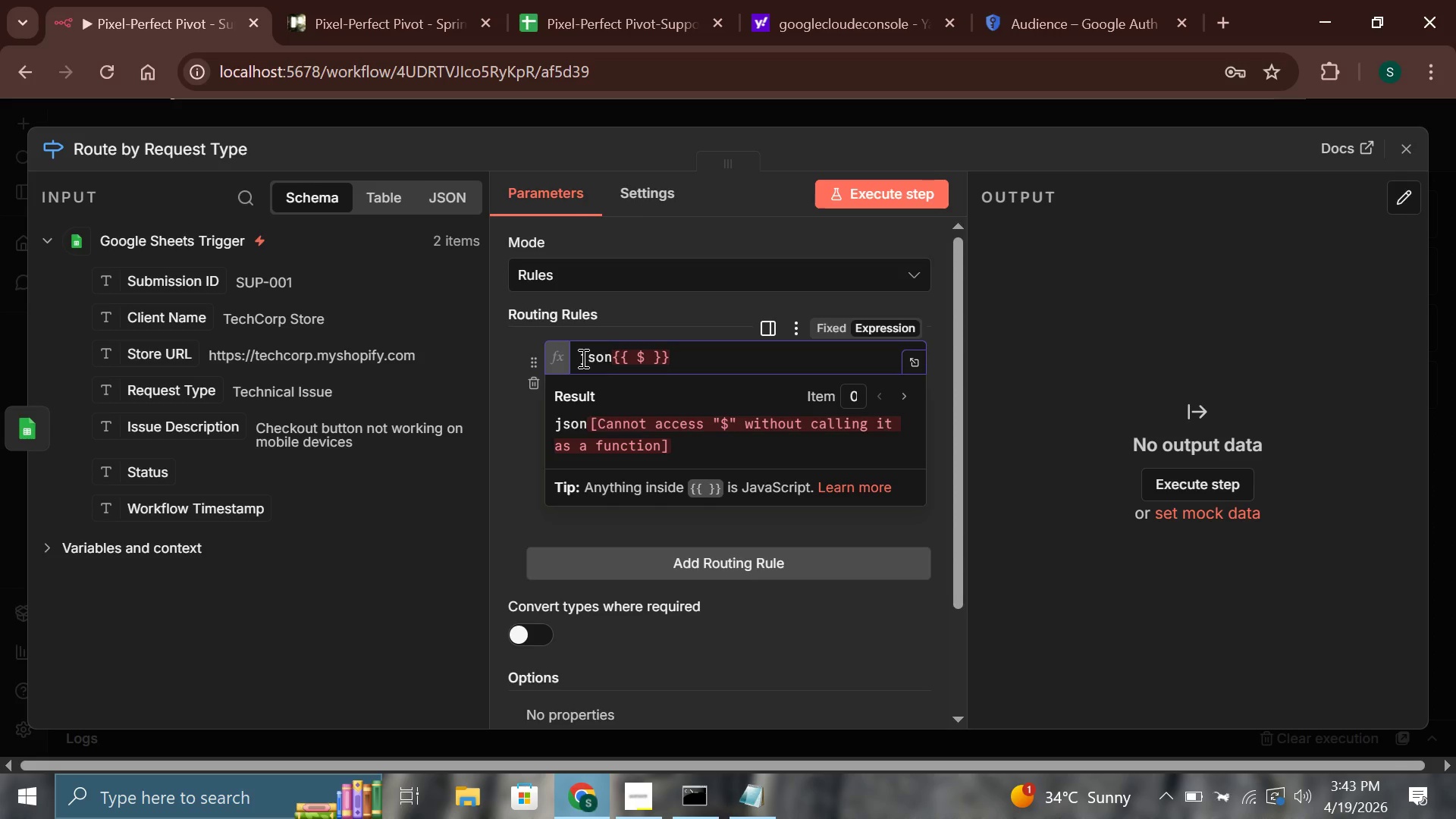 
hold_key(key=Backspace, duration=0.81)
 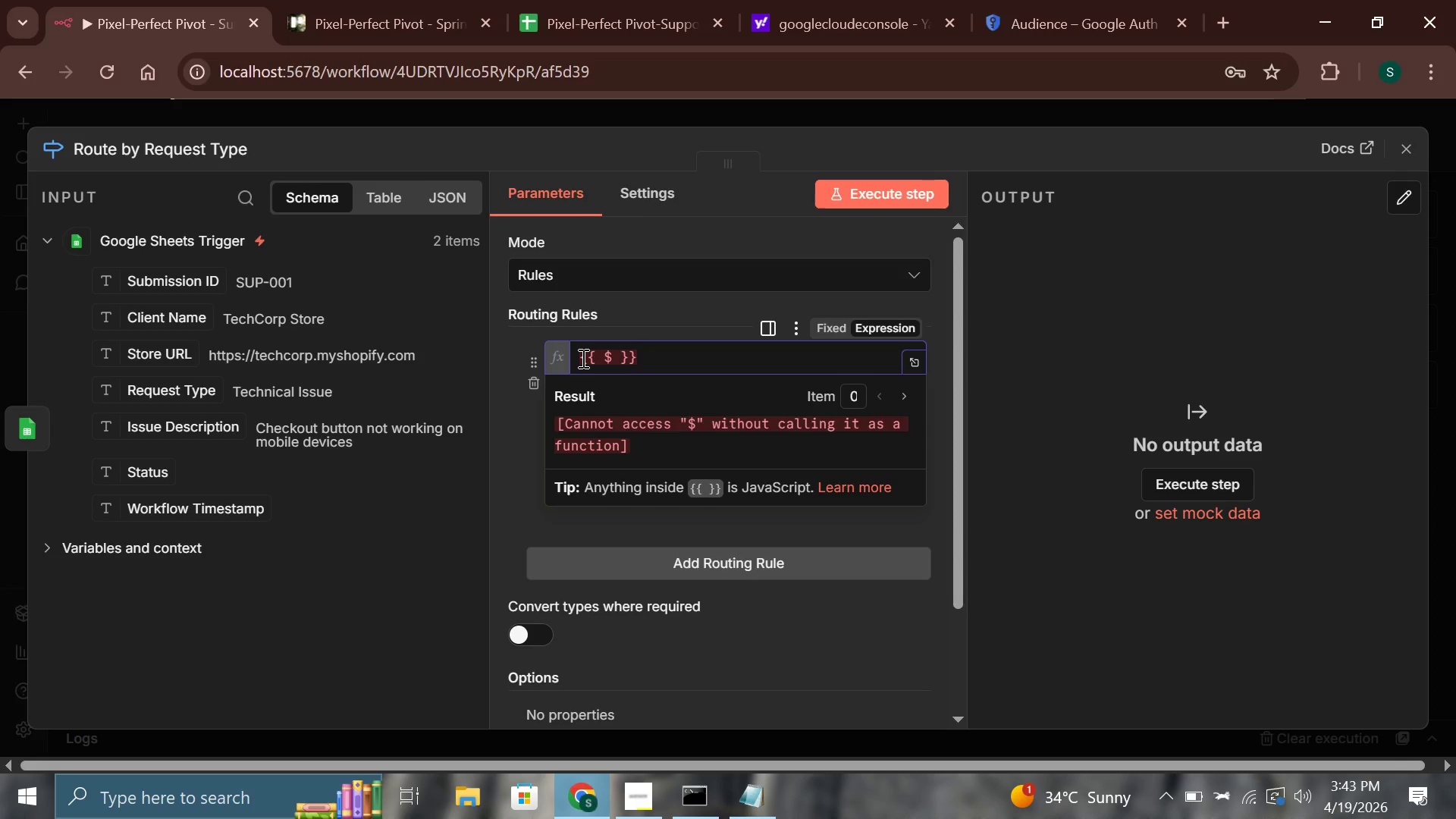 
key(ArrowRight)
 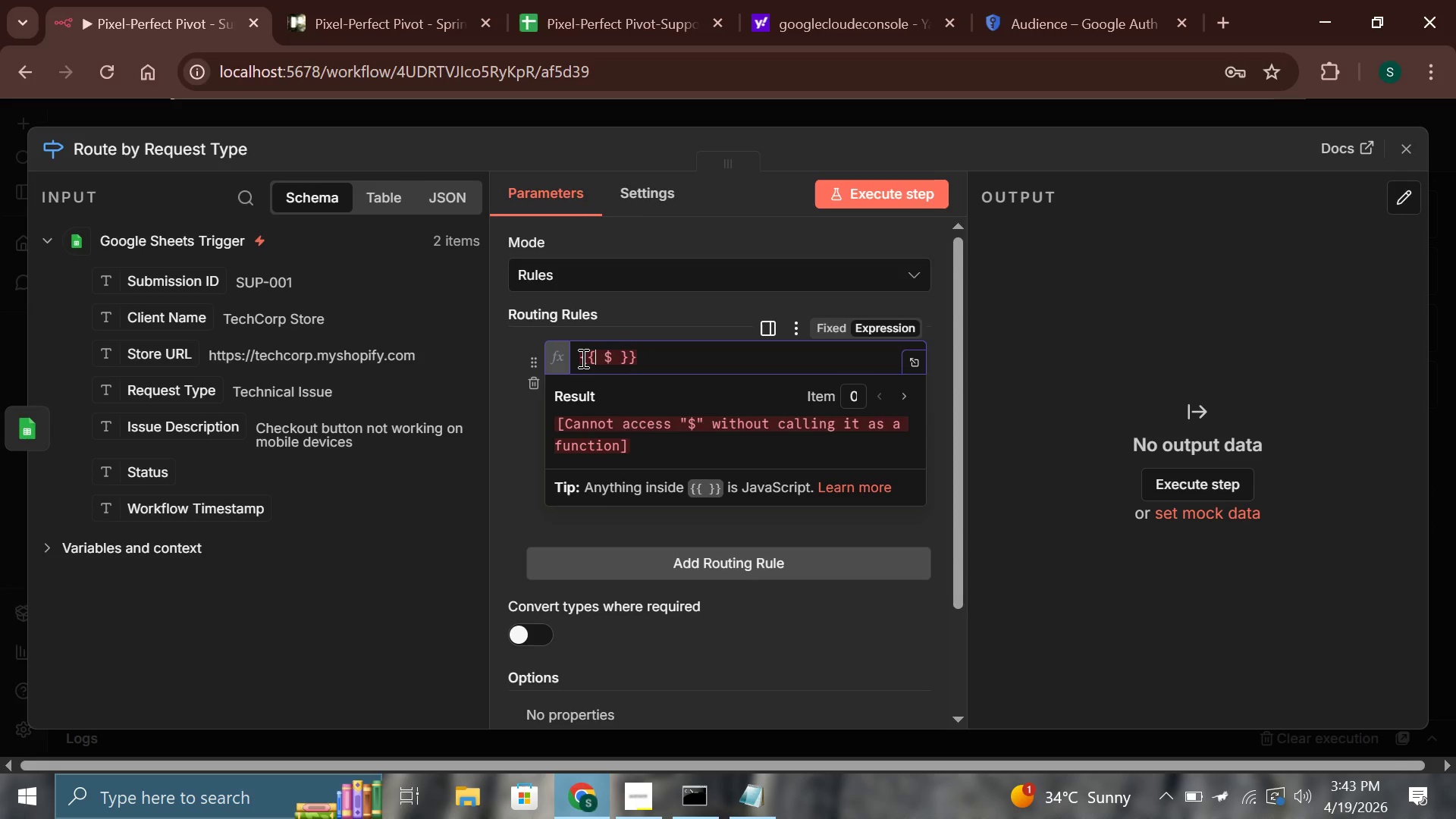 
key(ArrowRight)
 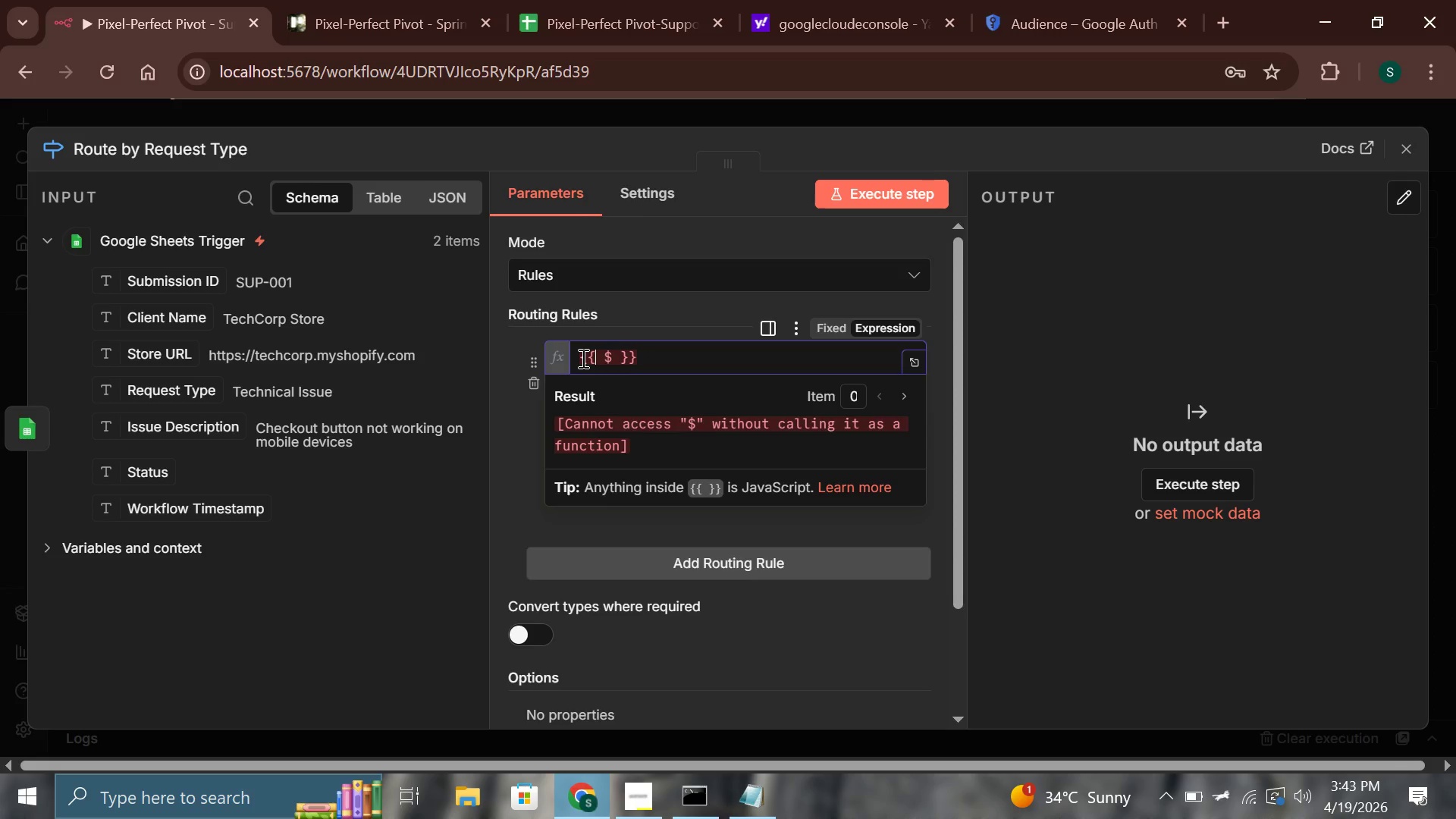 
key(ArrowRight)
 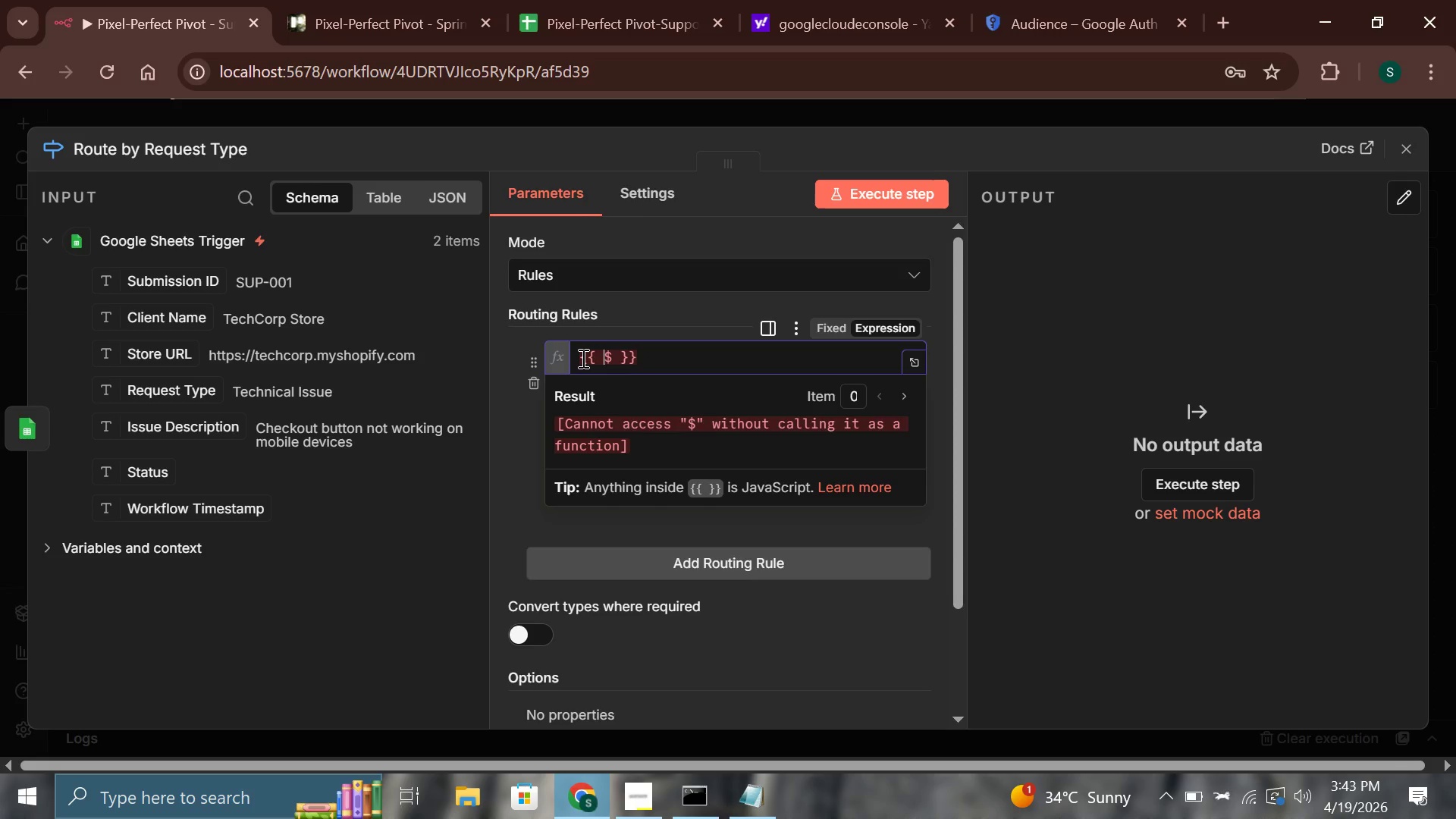 
key(ArrowRight)
 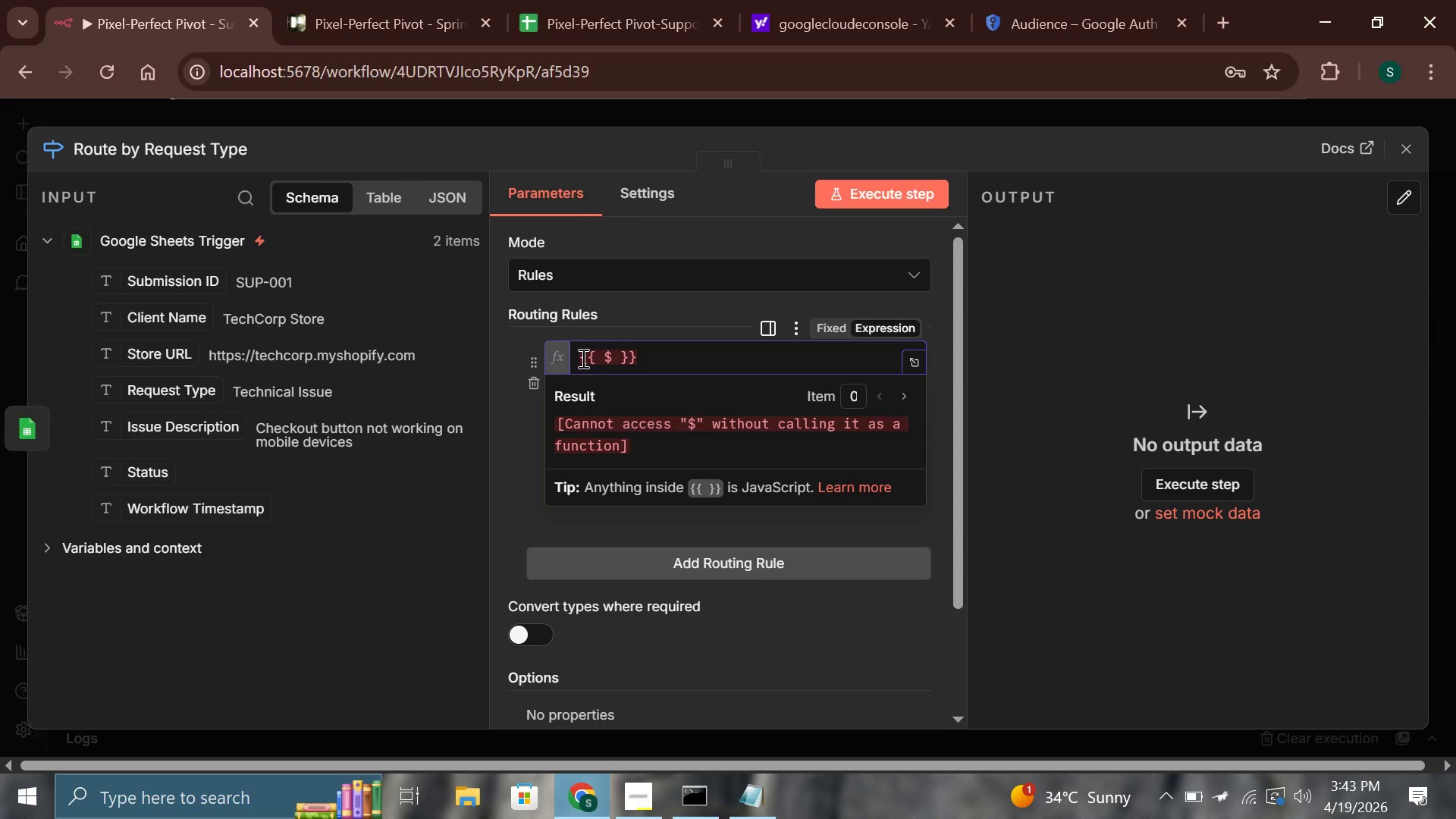 
type(json['Request)
 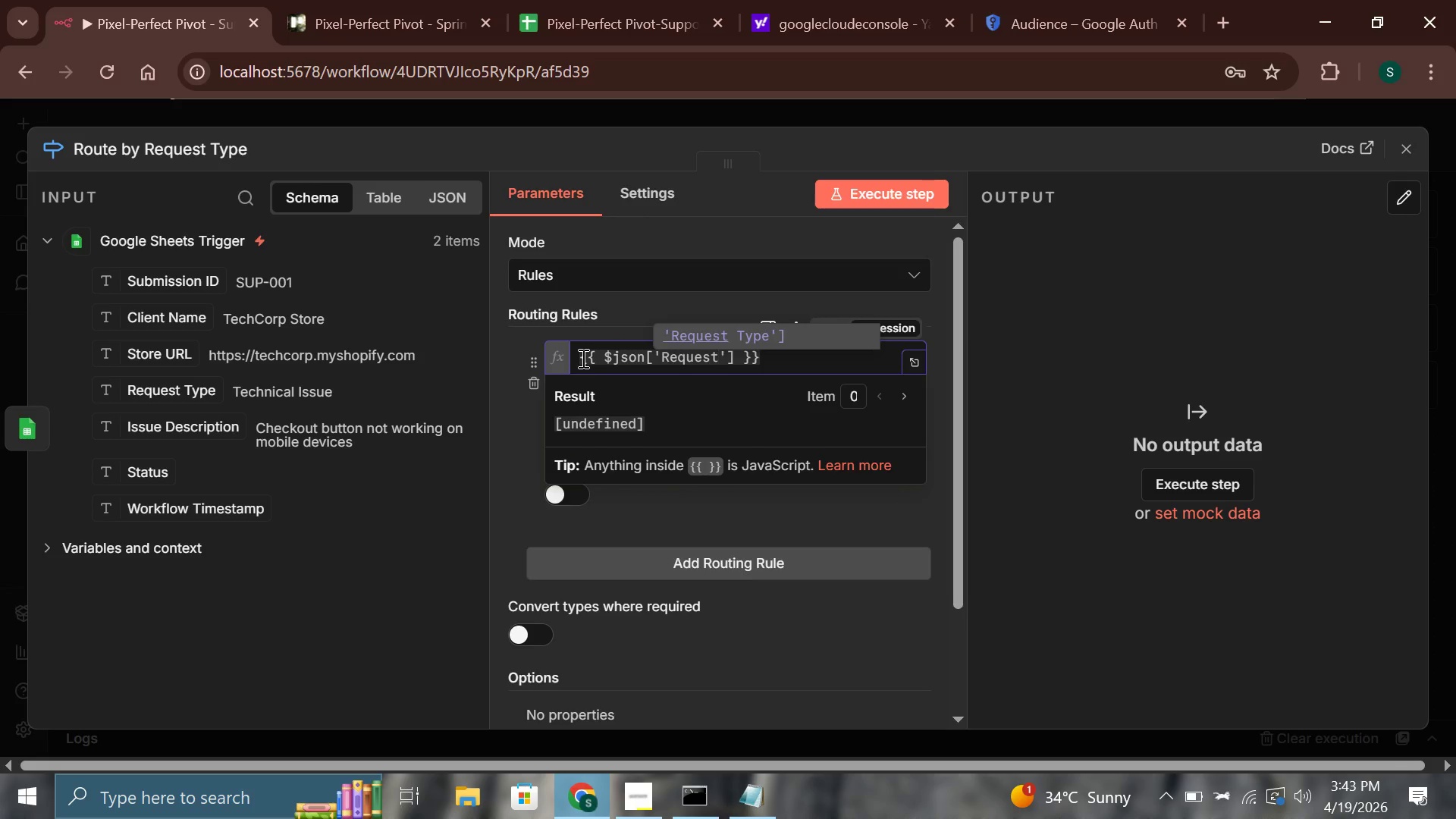 
key(Enter)
 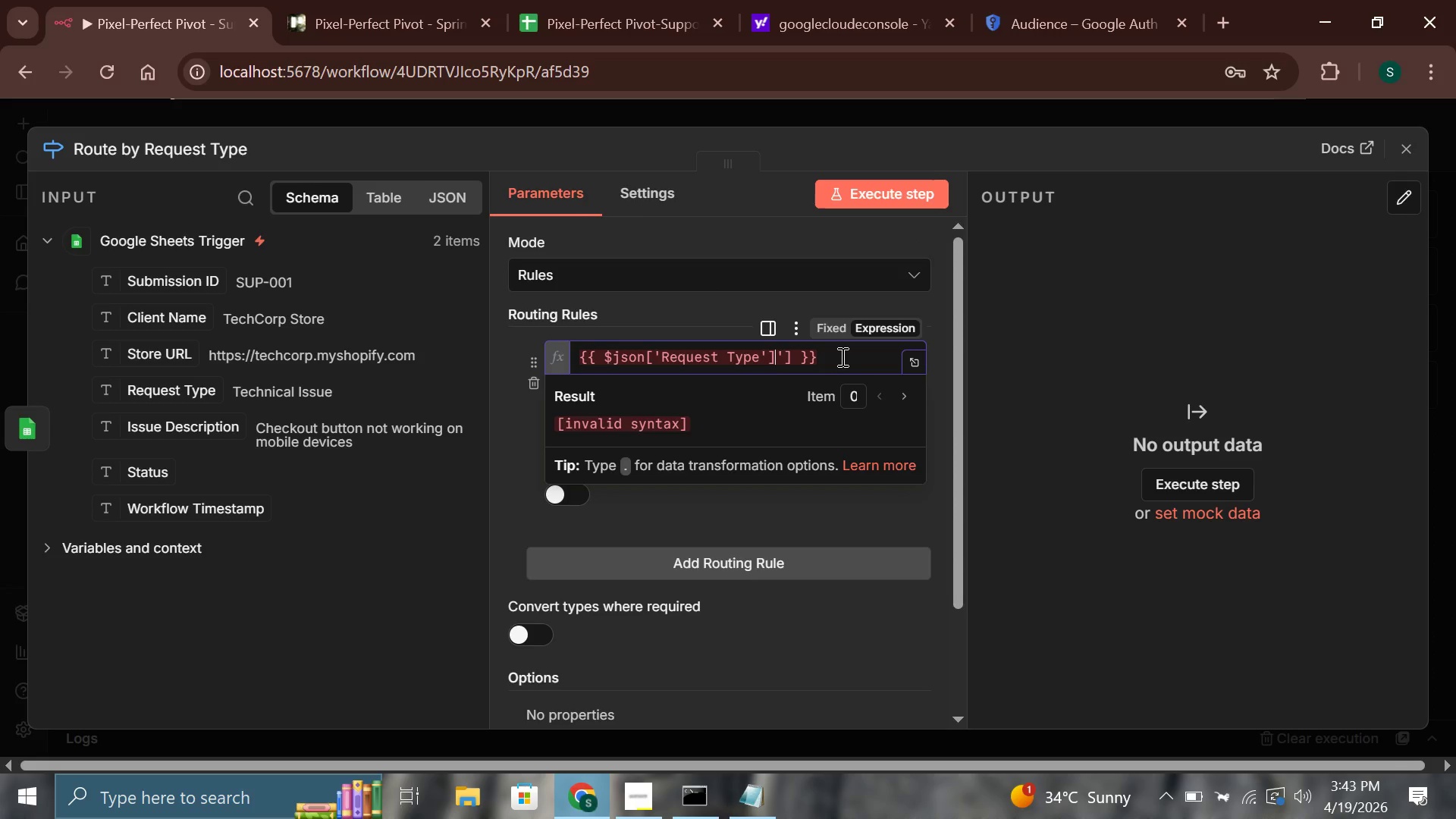 
wait(9.44)
 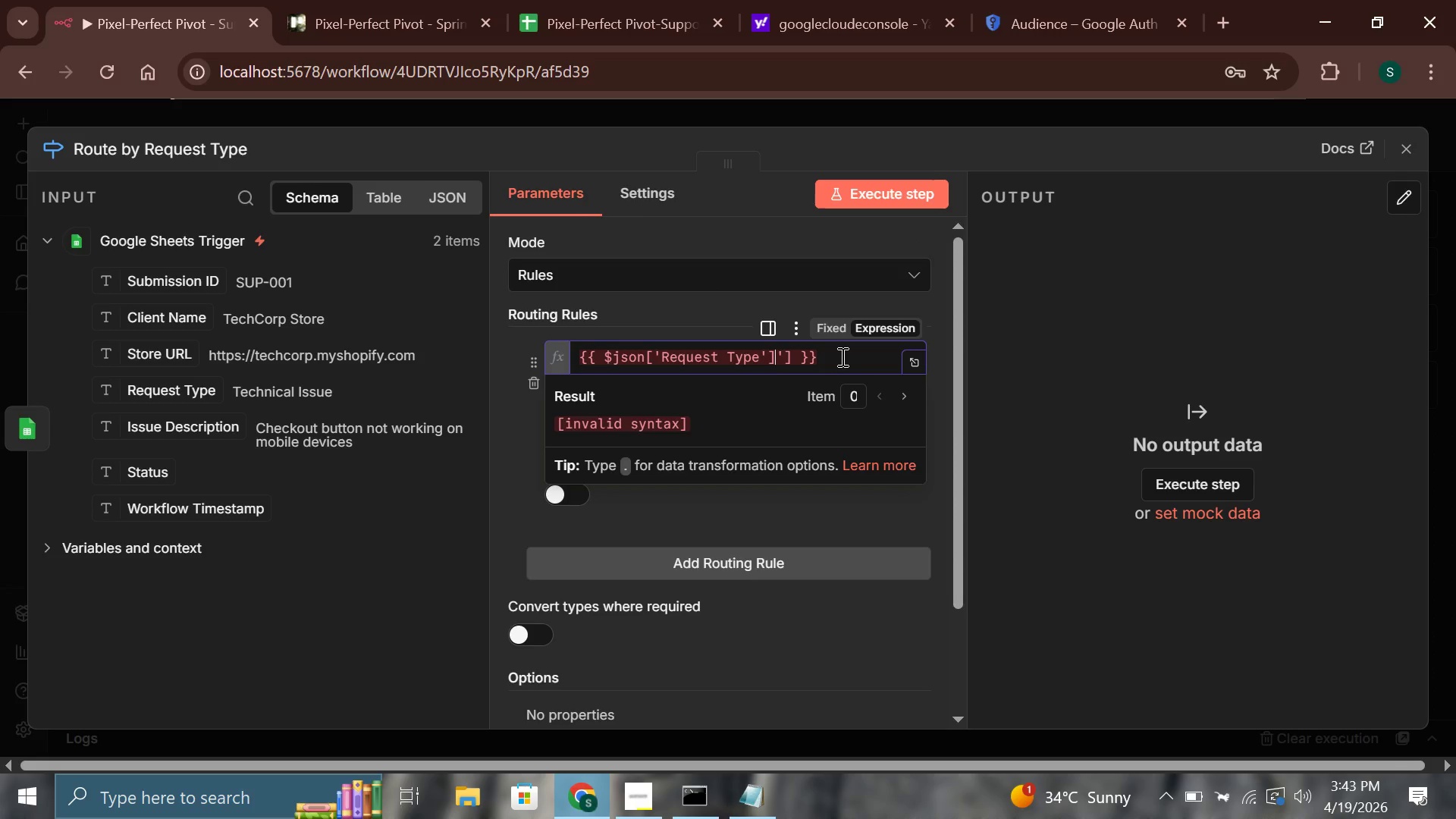 
key(ArrowRight)
 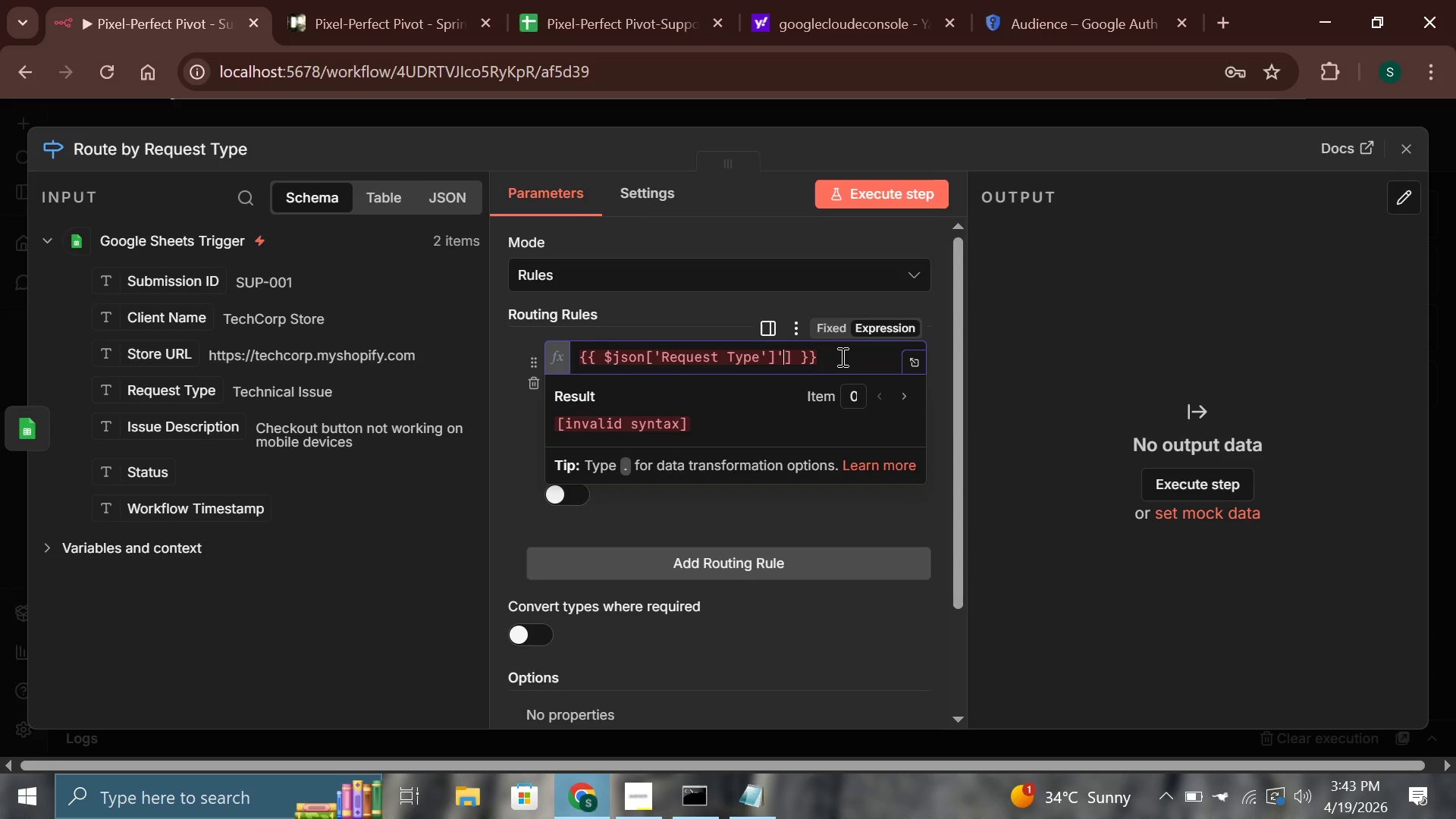 
key(ArrowRight)
 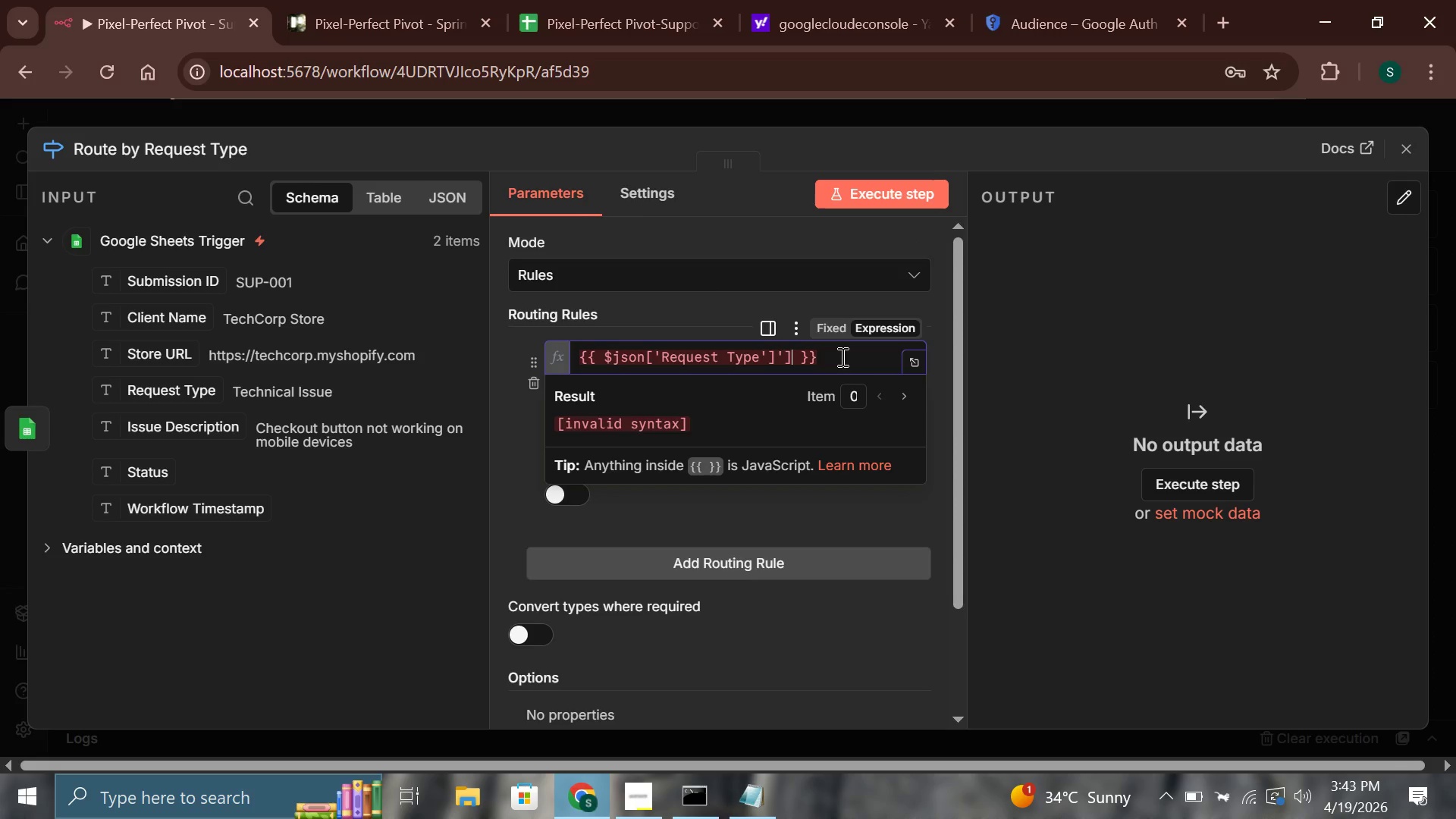 
key(Backspace)
 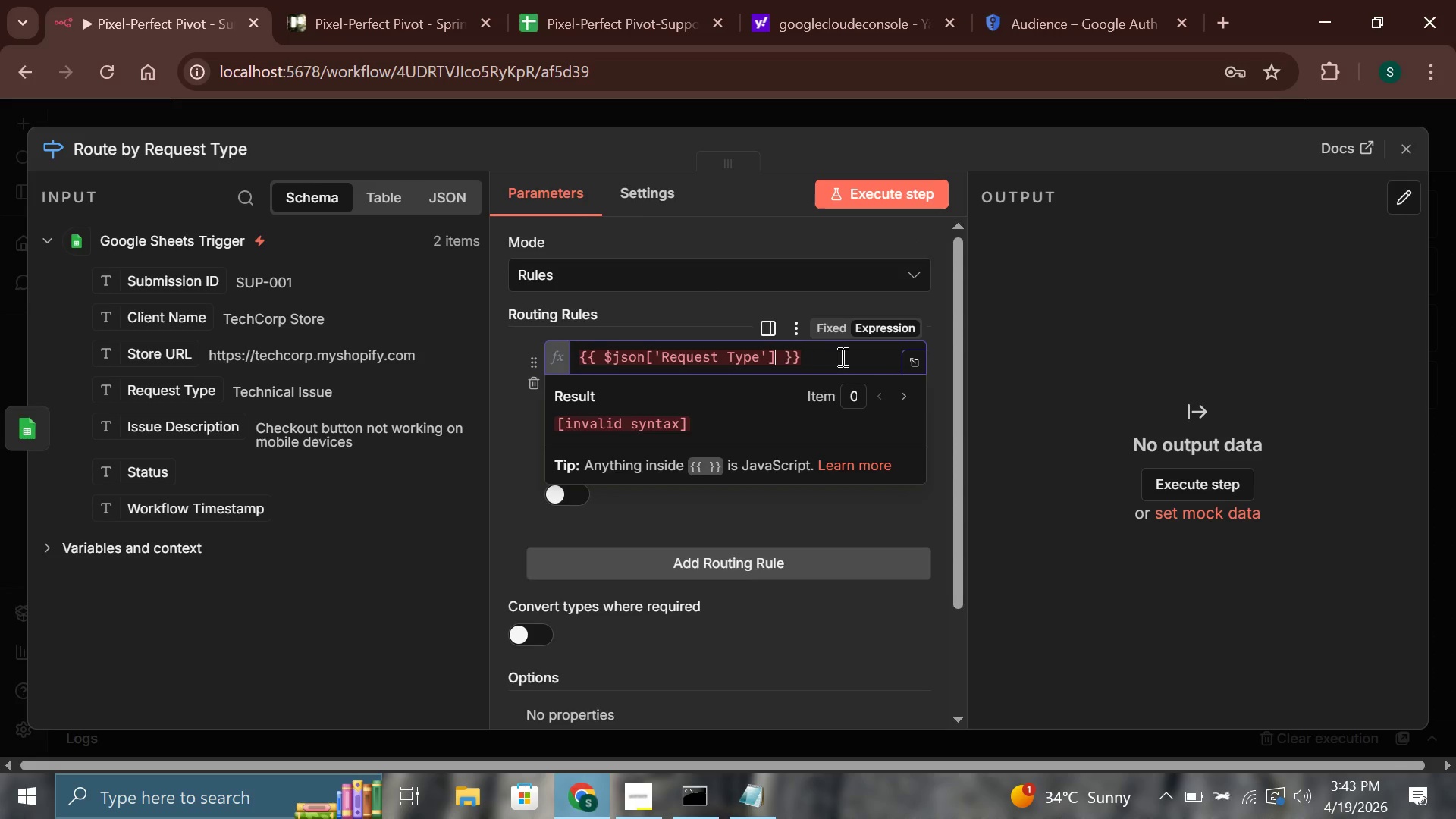 
key(Backspace)
 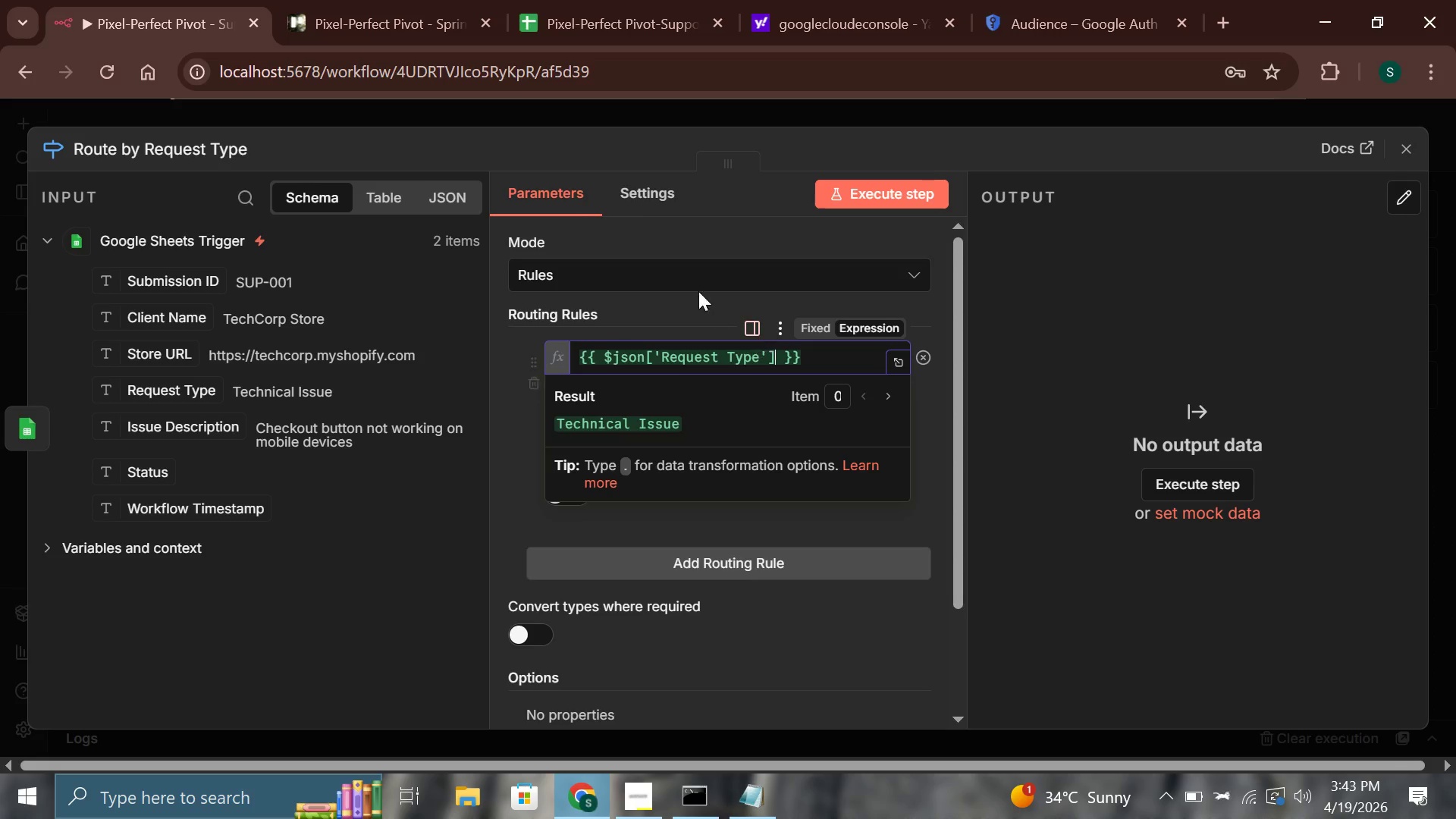 
left_click([694, 306])
 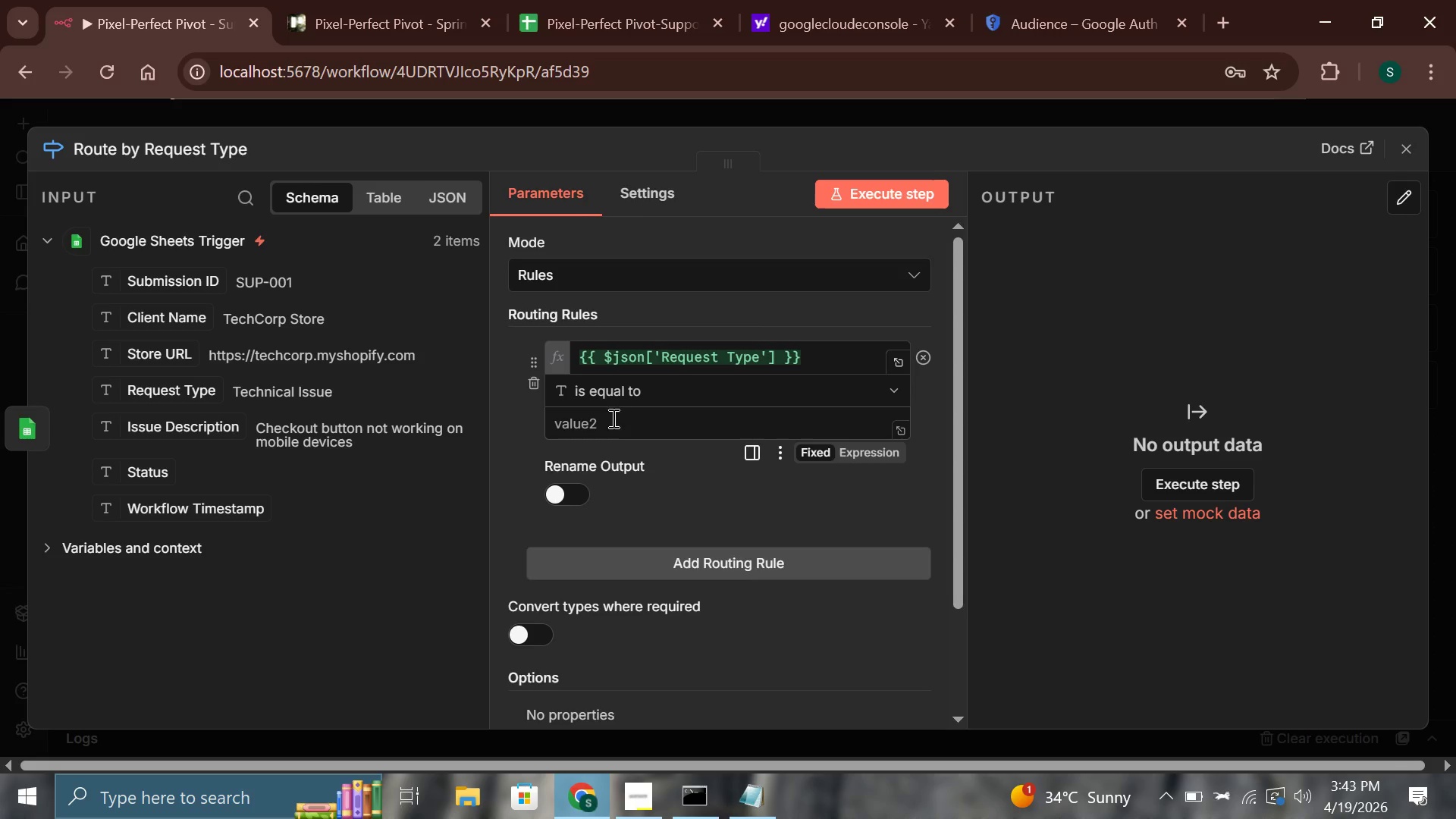 
left_click([613, 425])
 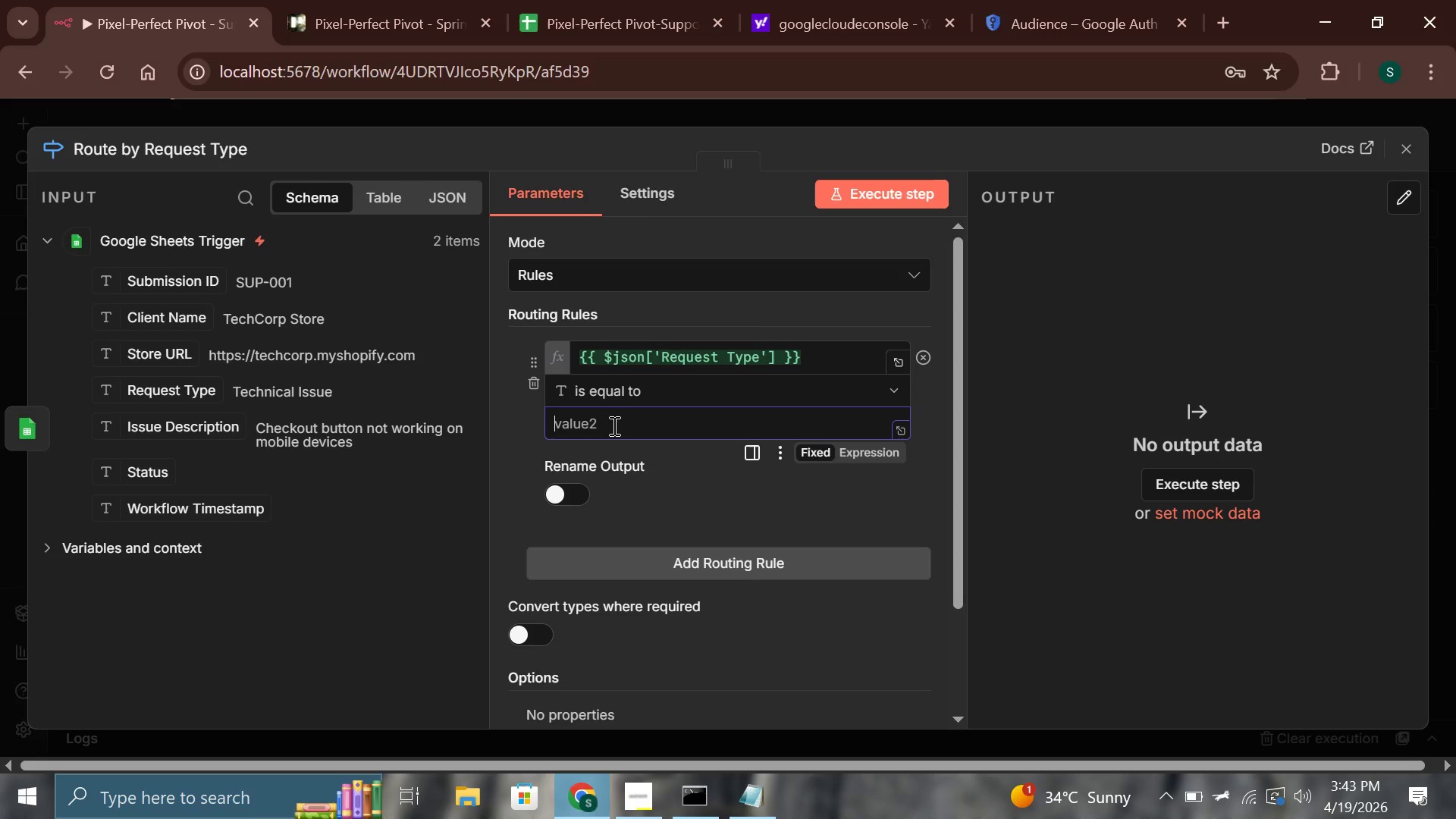 
type(Technical Issue)
 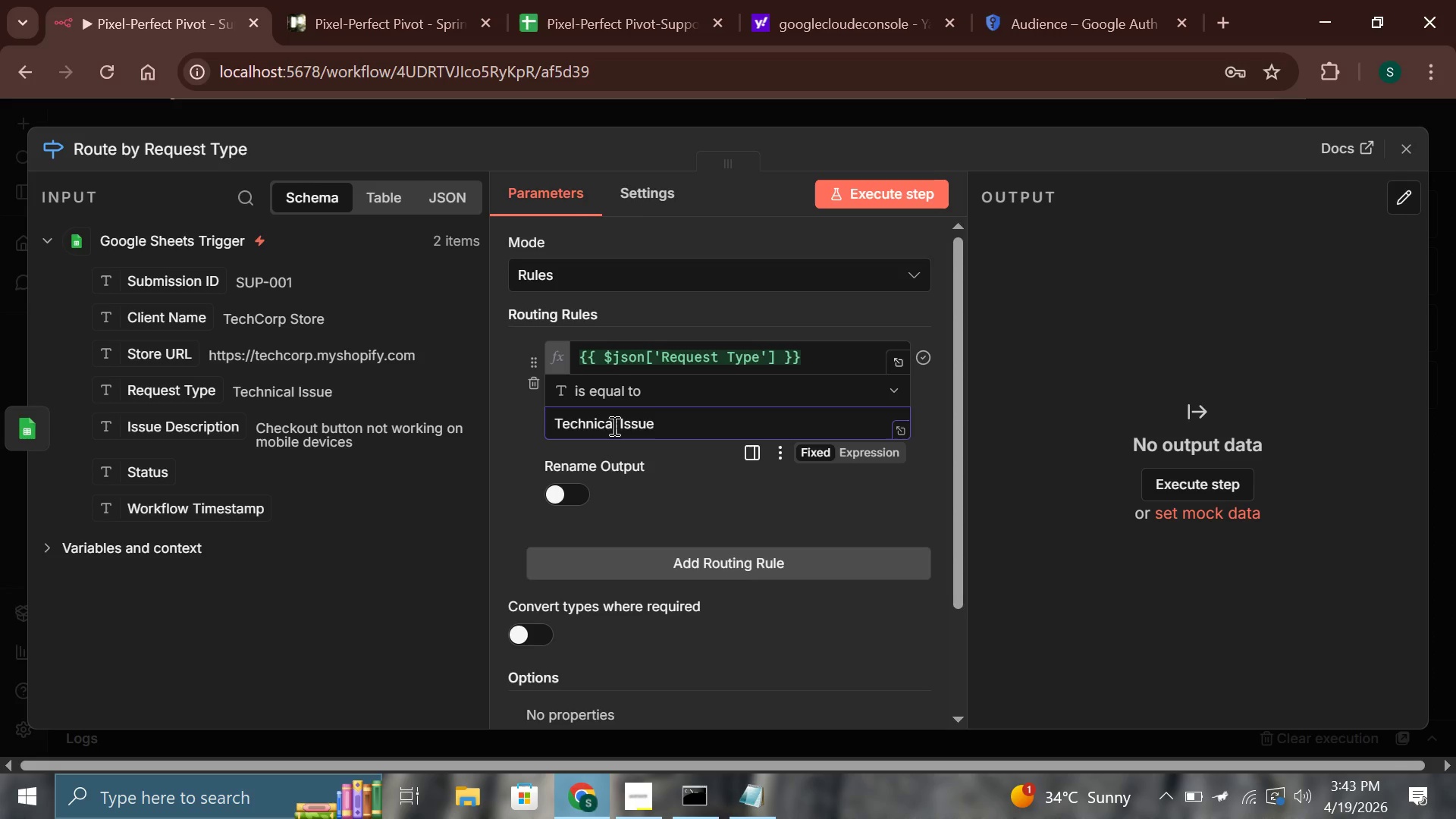 
left_click([531, 453])
 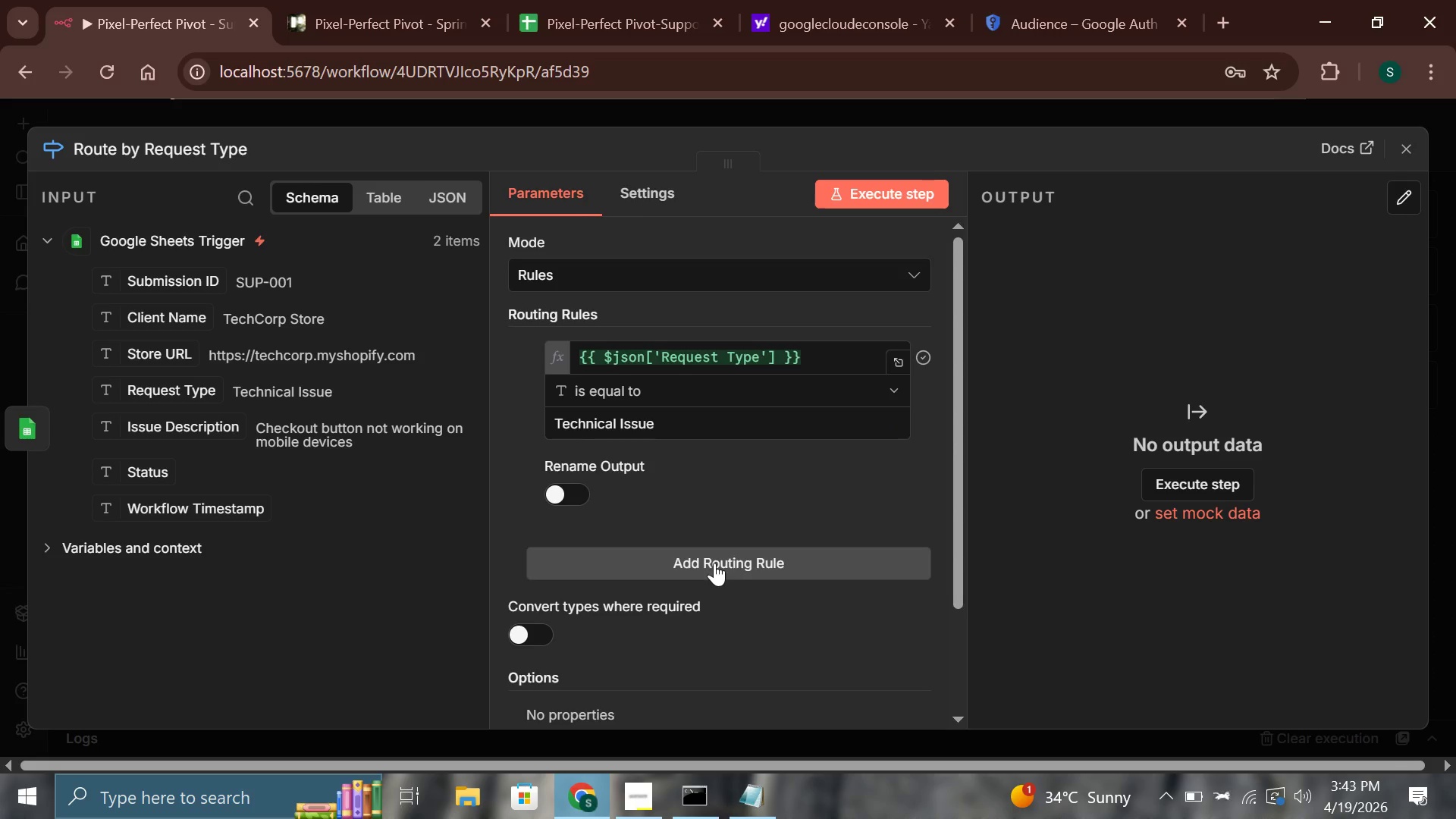 
left_click([714, 563])
 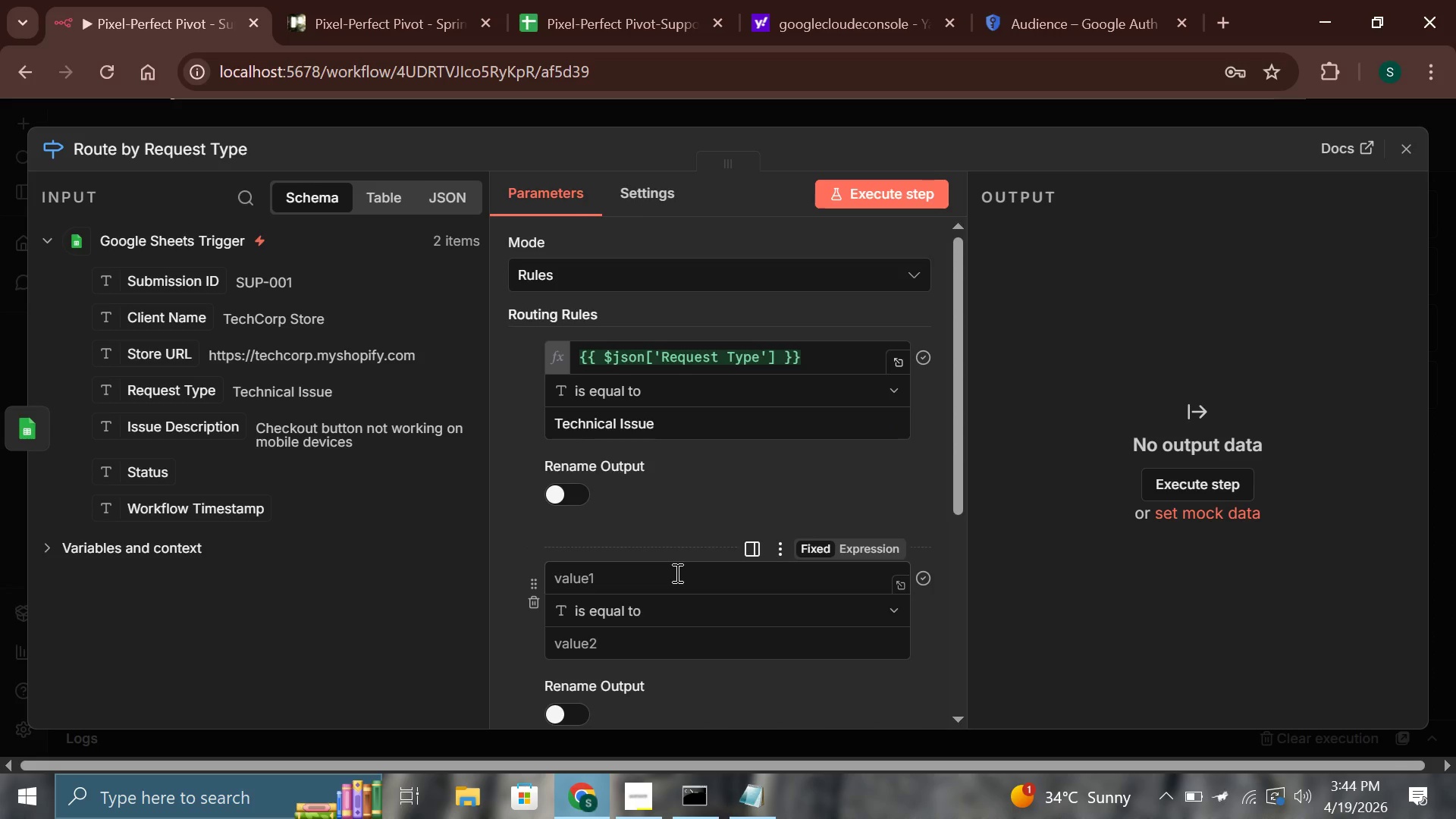 
left_click([676, 573])
 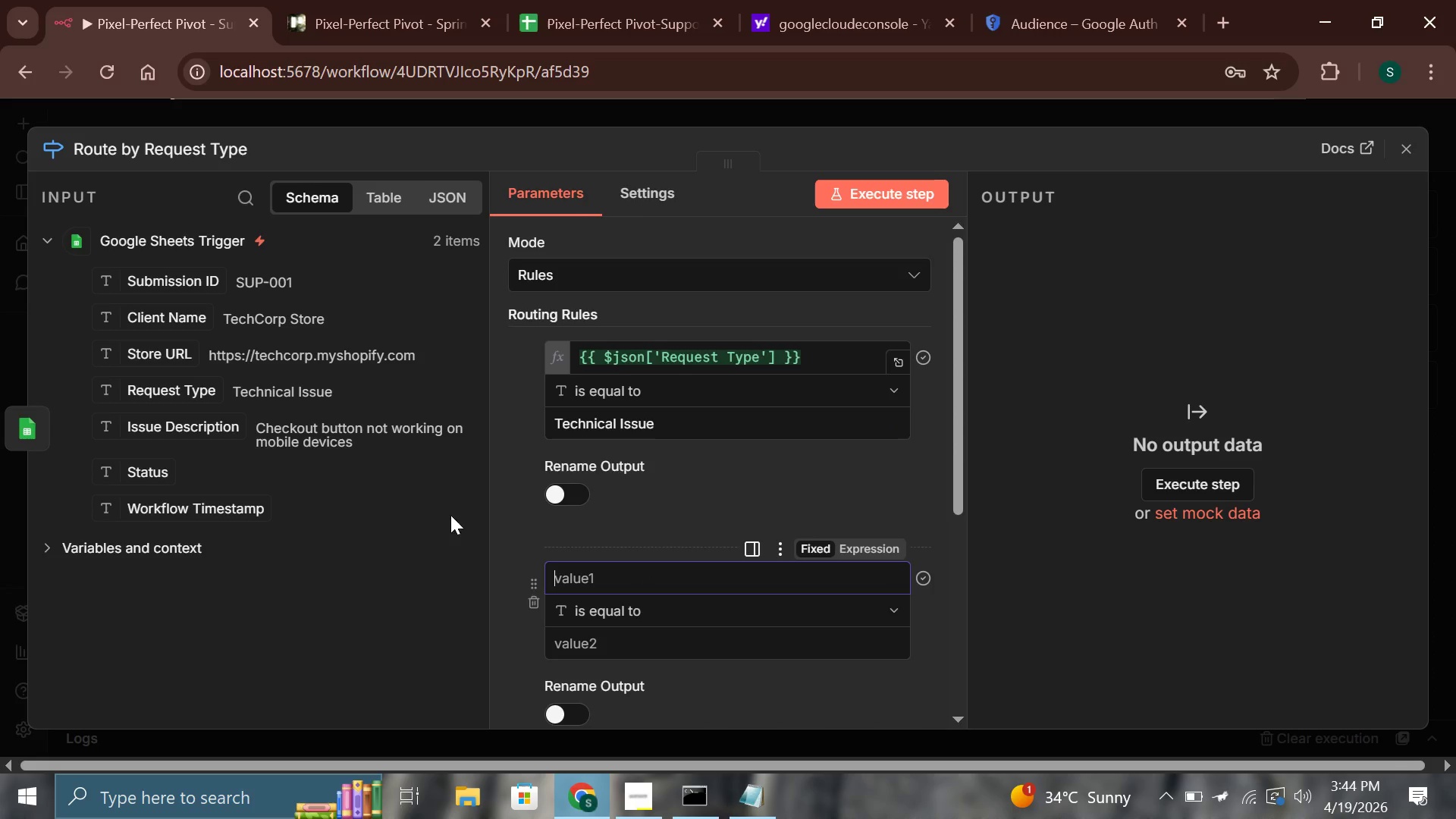 
left_click_drag(start_coordinate=[185, 394], to_coordinate=[613, 588])
 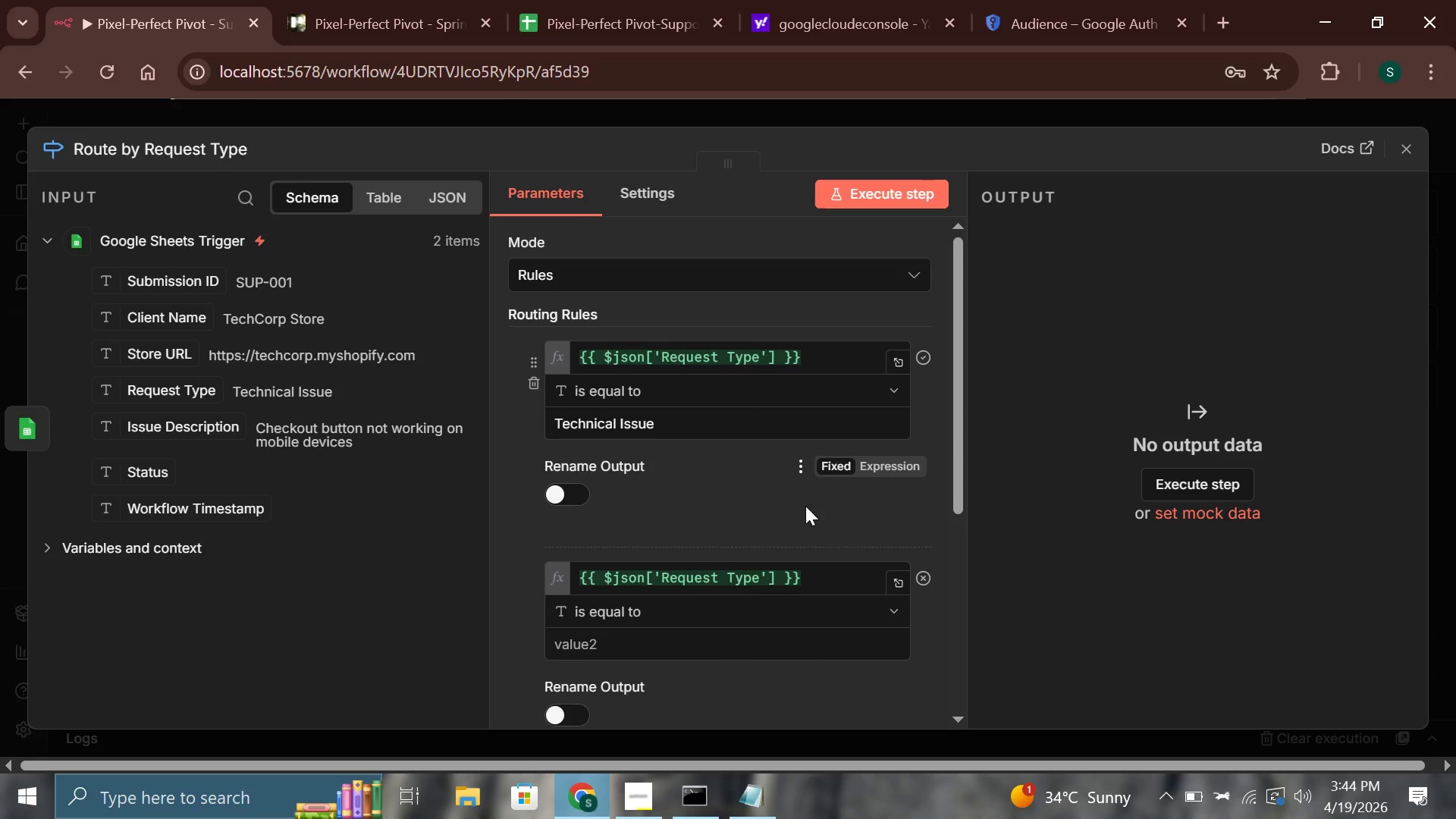 
scroll: coordinate [795, 500], scroll_direction: down, amount: 2.0
 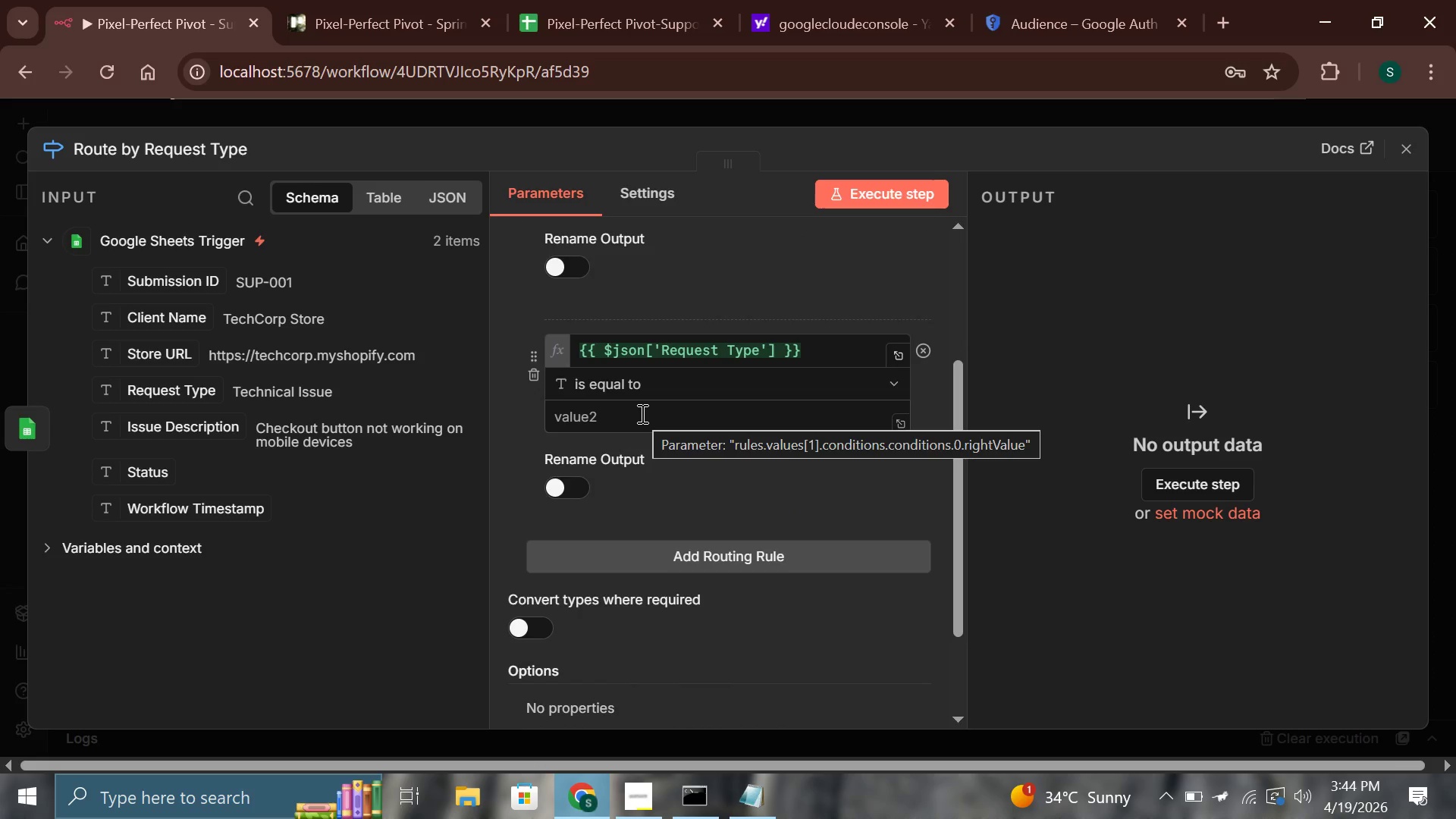 
left_click([641, 413])
 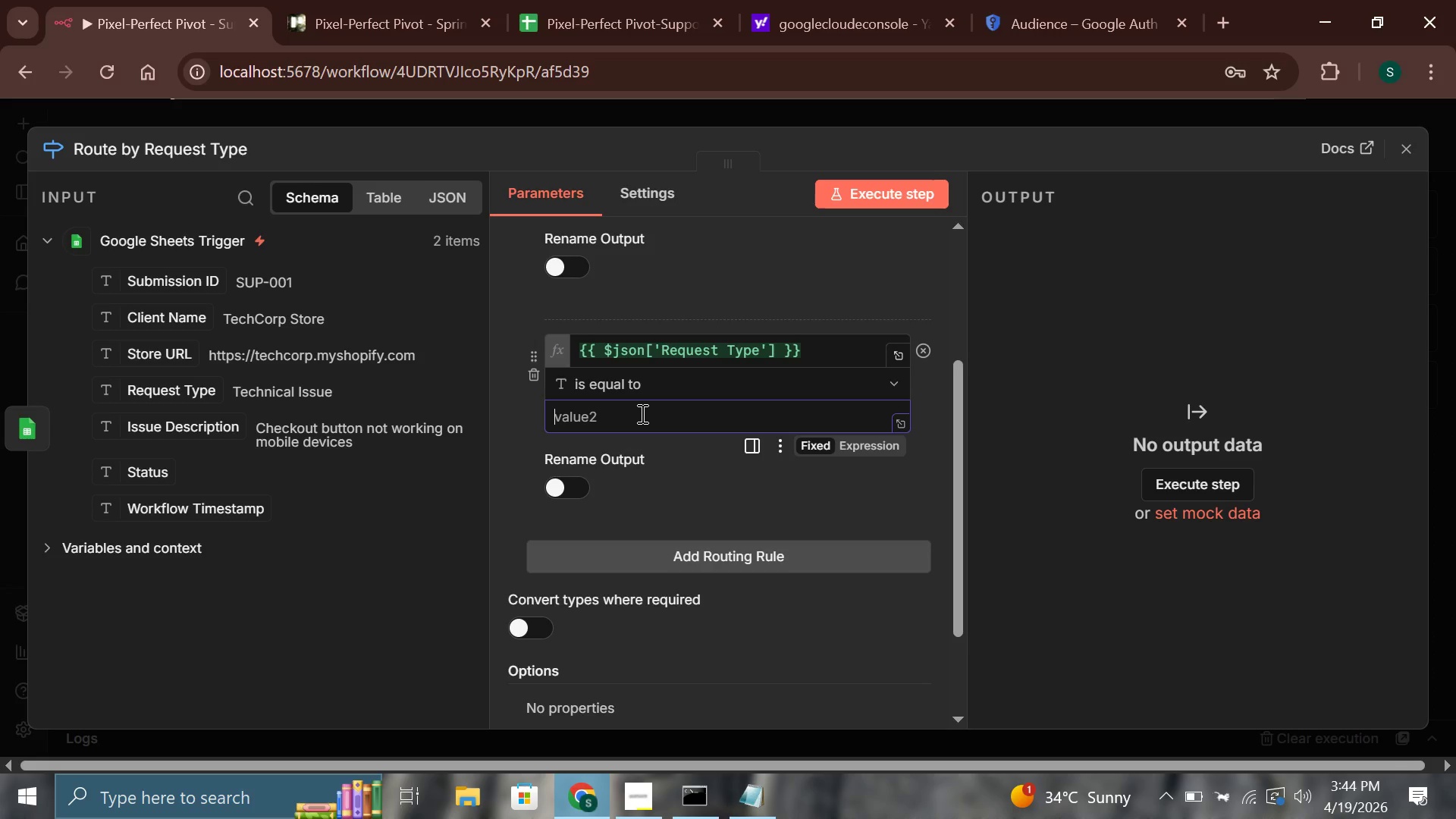 
wait(11.88)
 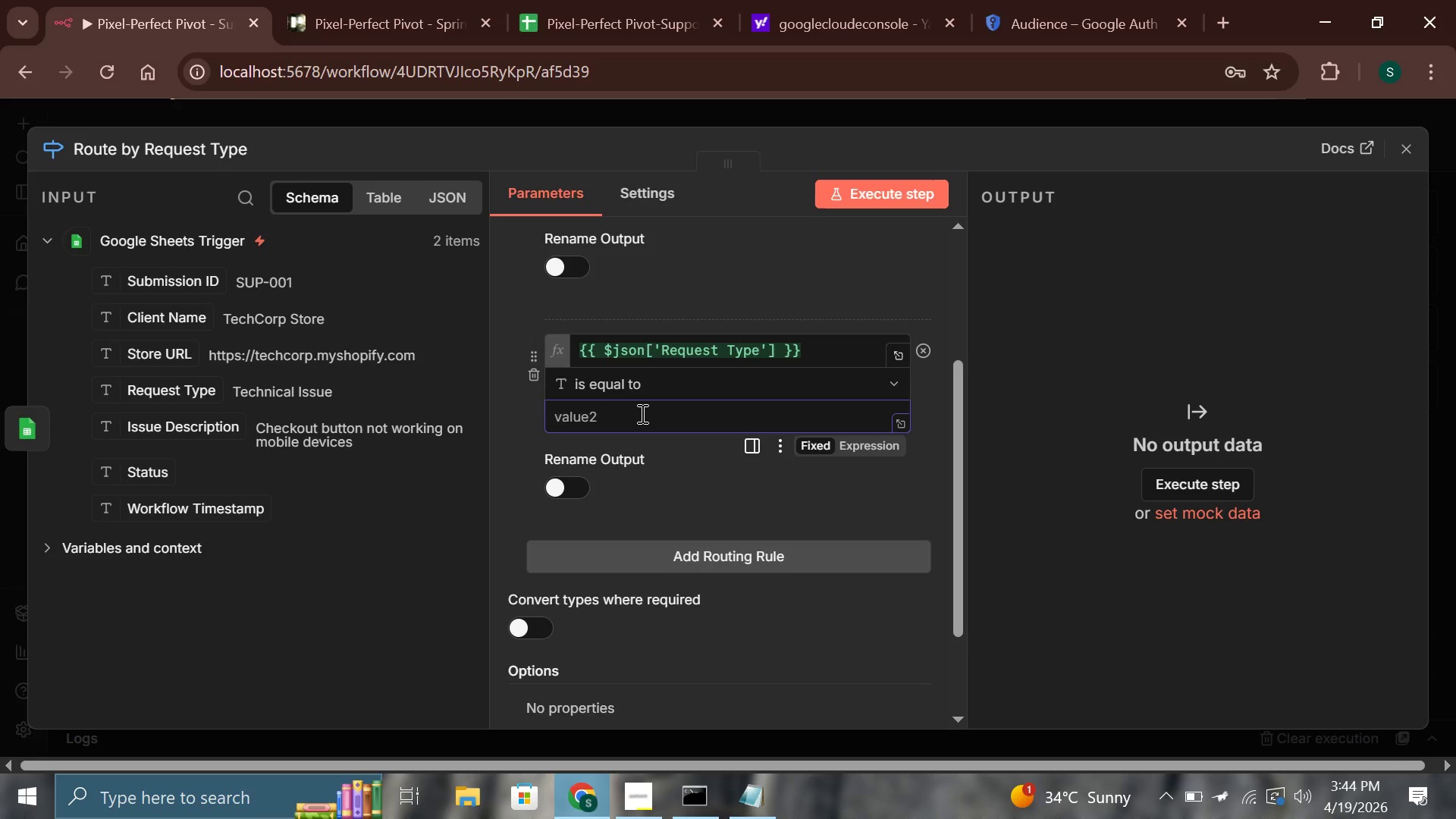 
type(Feature Requet)
 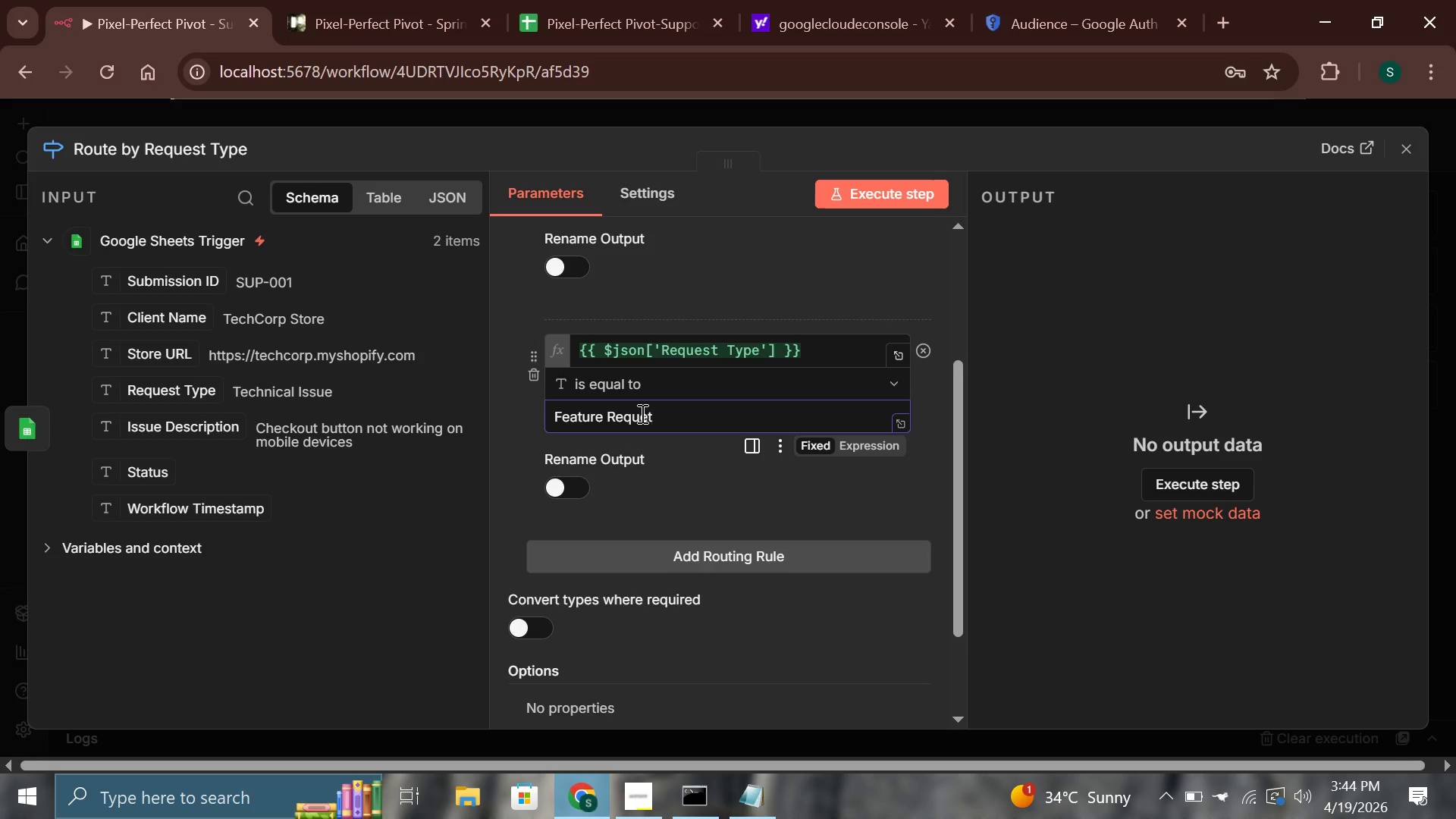 
key(Backspace)
type(st)
 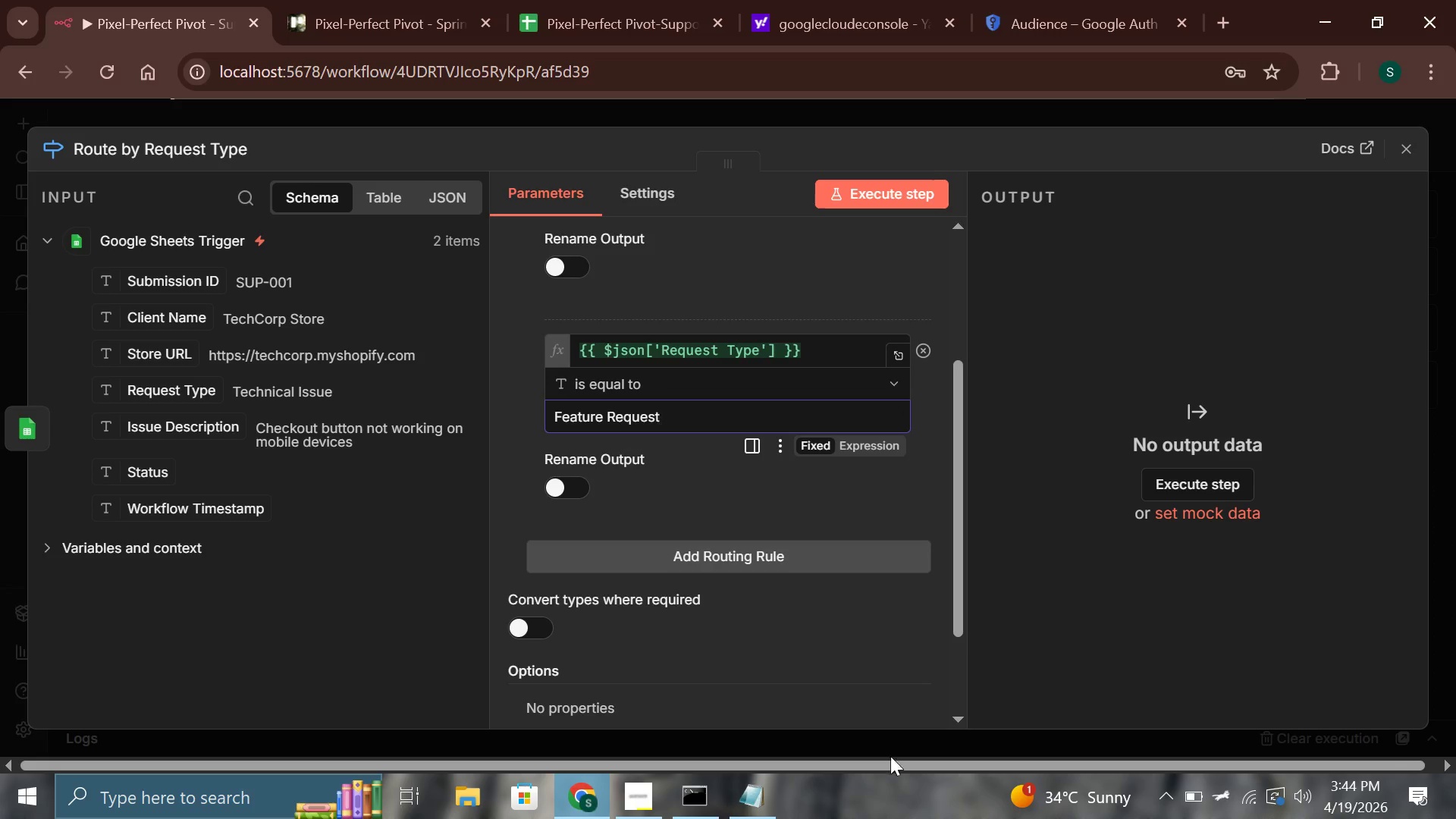 
mouse_move([625, 510])
 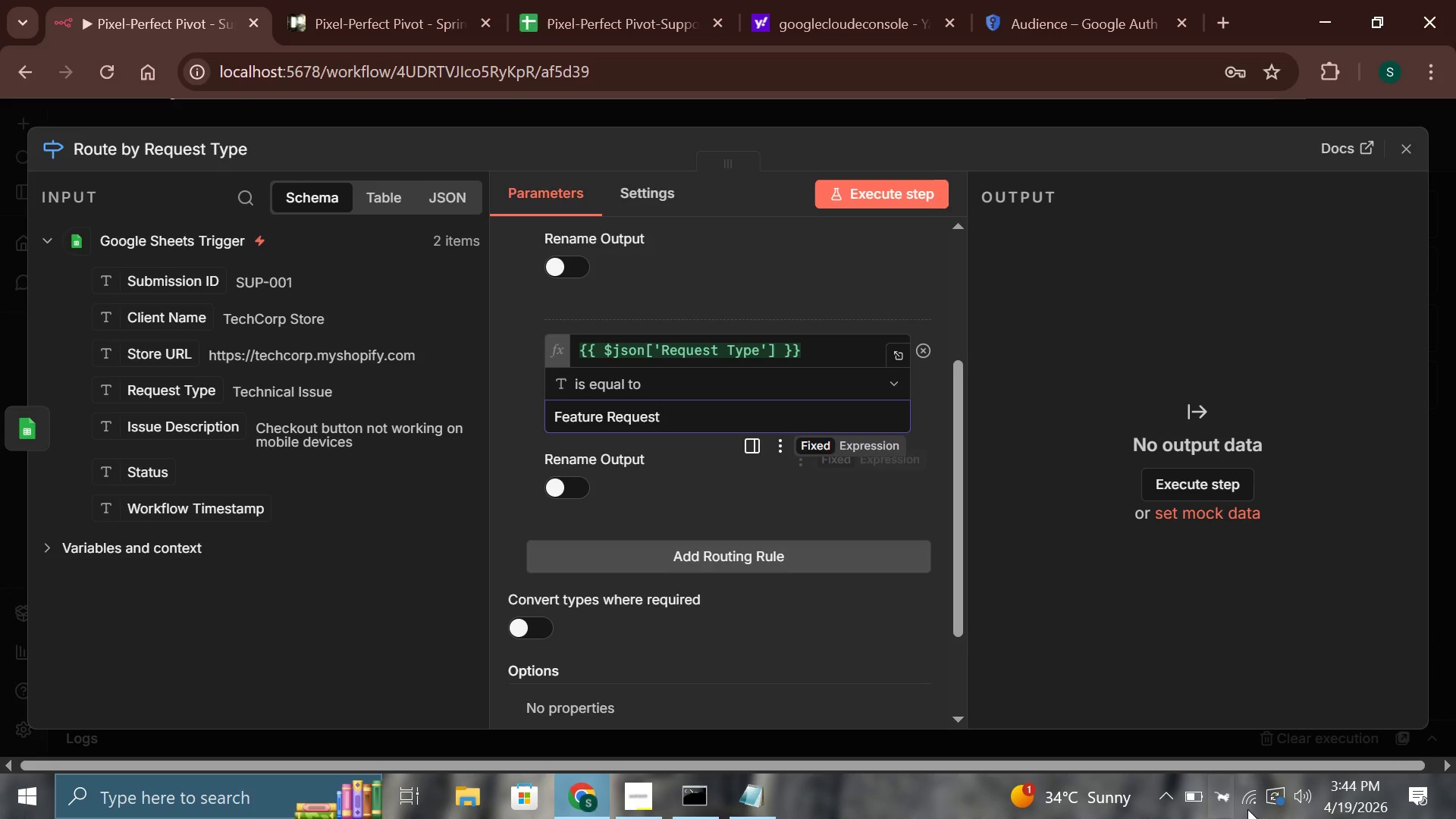 
left_click([1190, 794])
 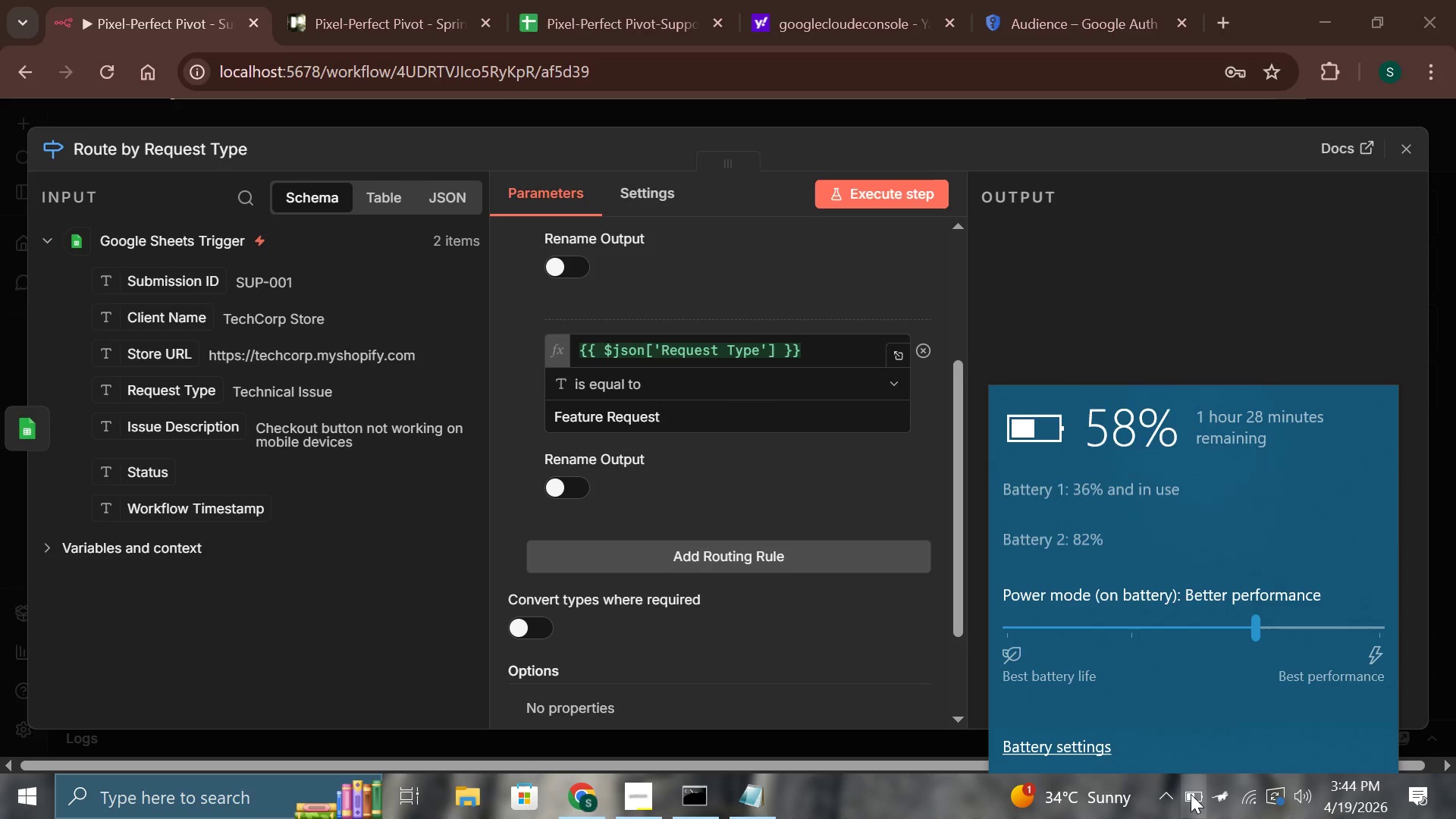 
left_click([1191, 794])
 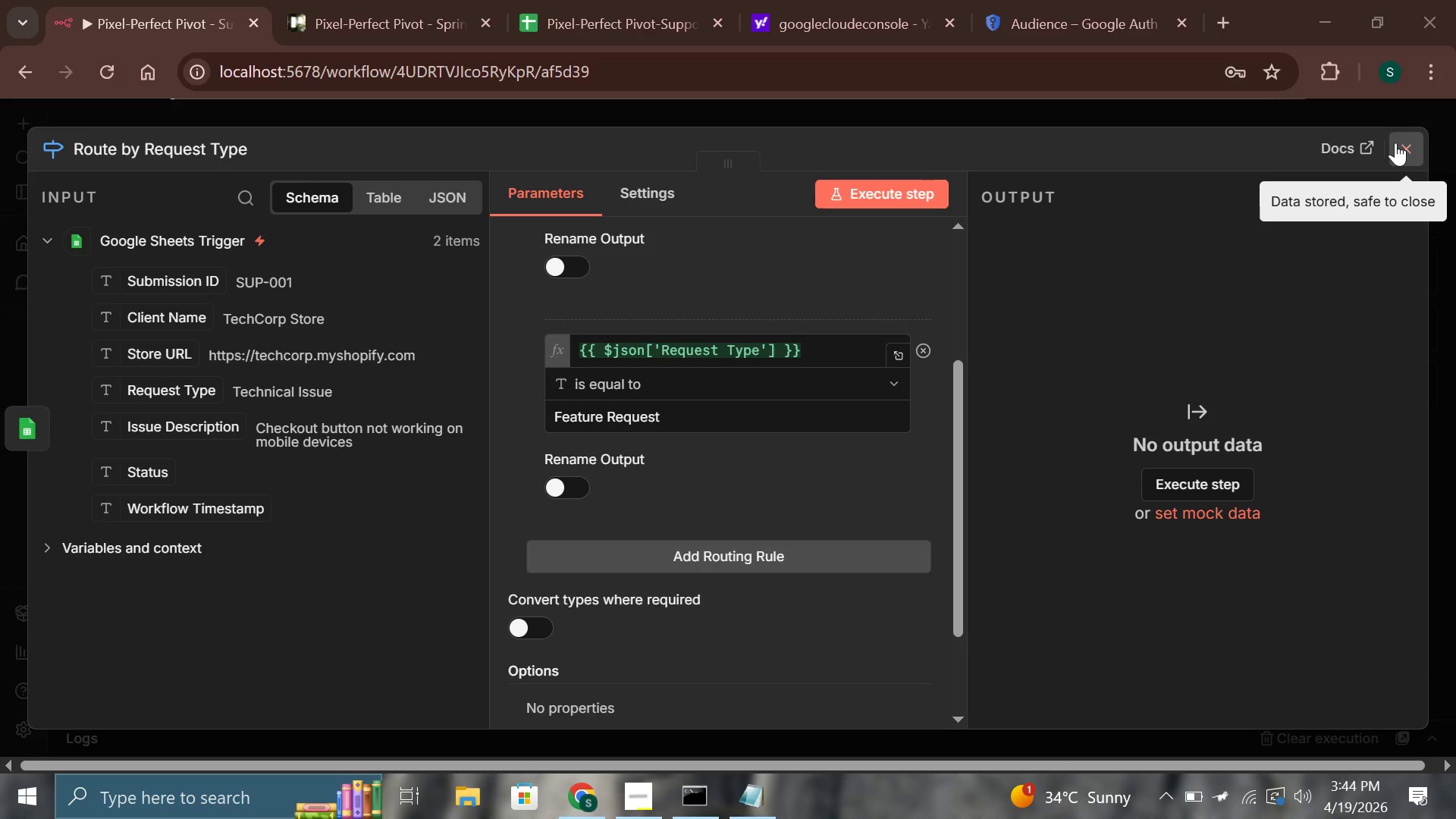 
wait(5.19)
 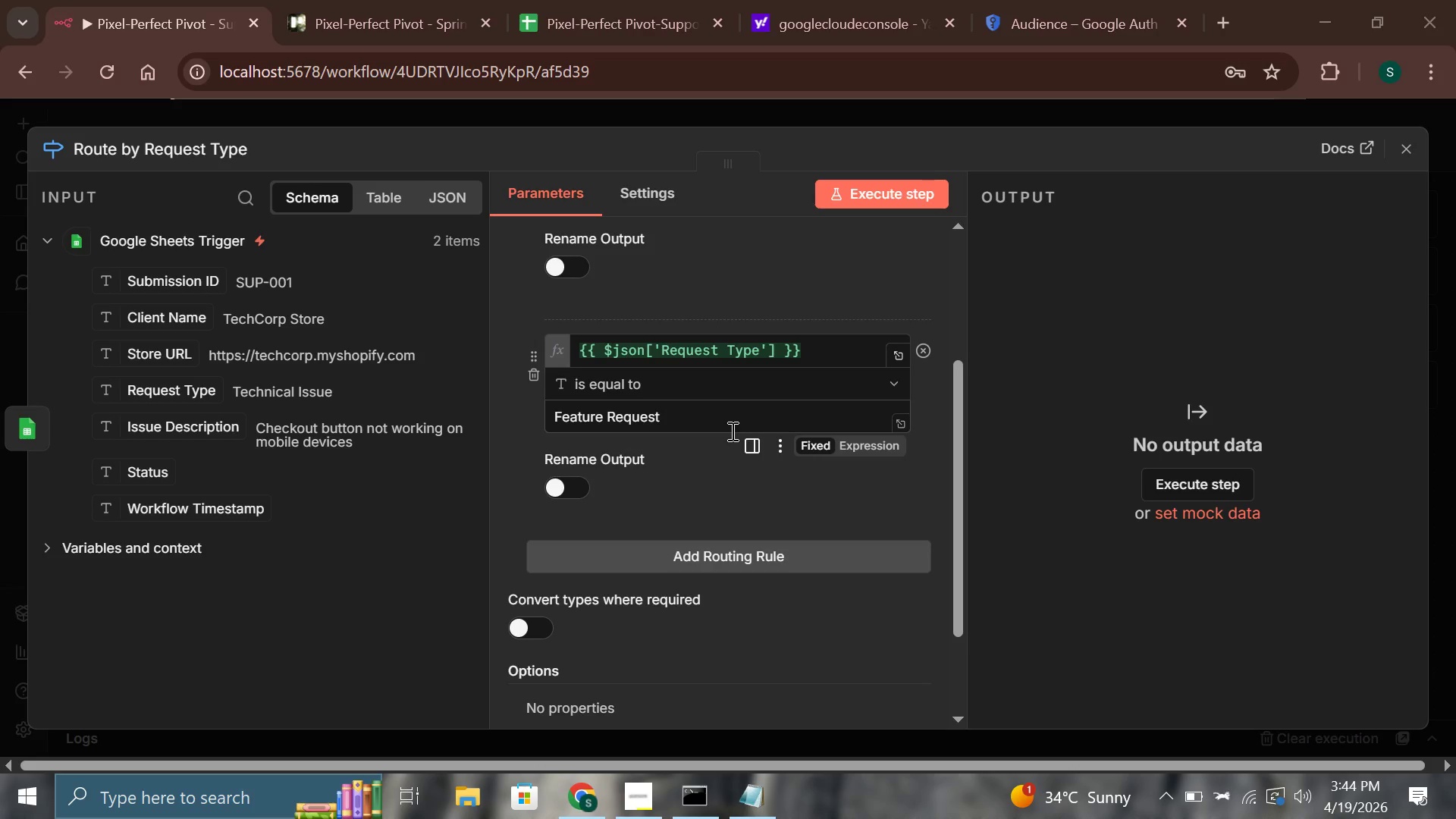 
left_click([1395, 143])
 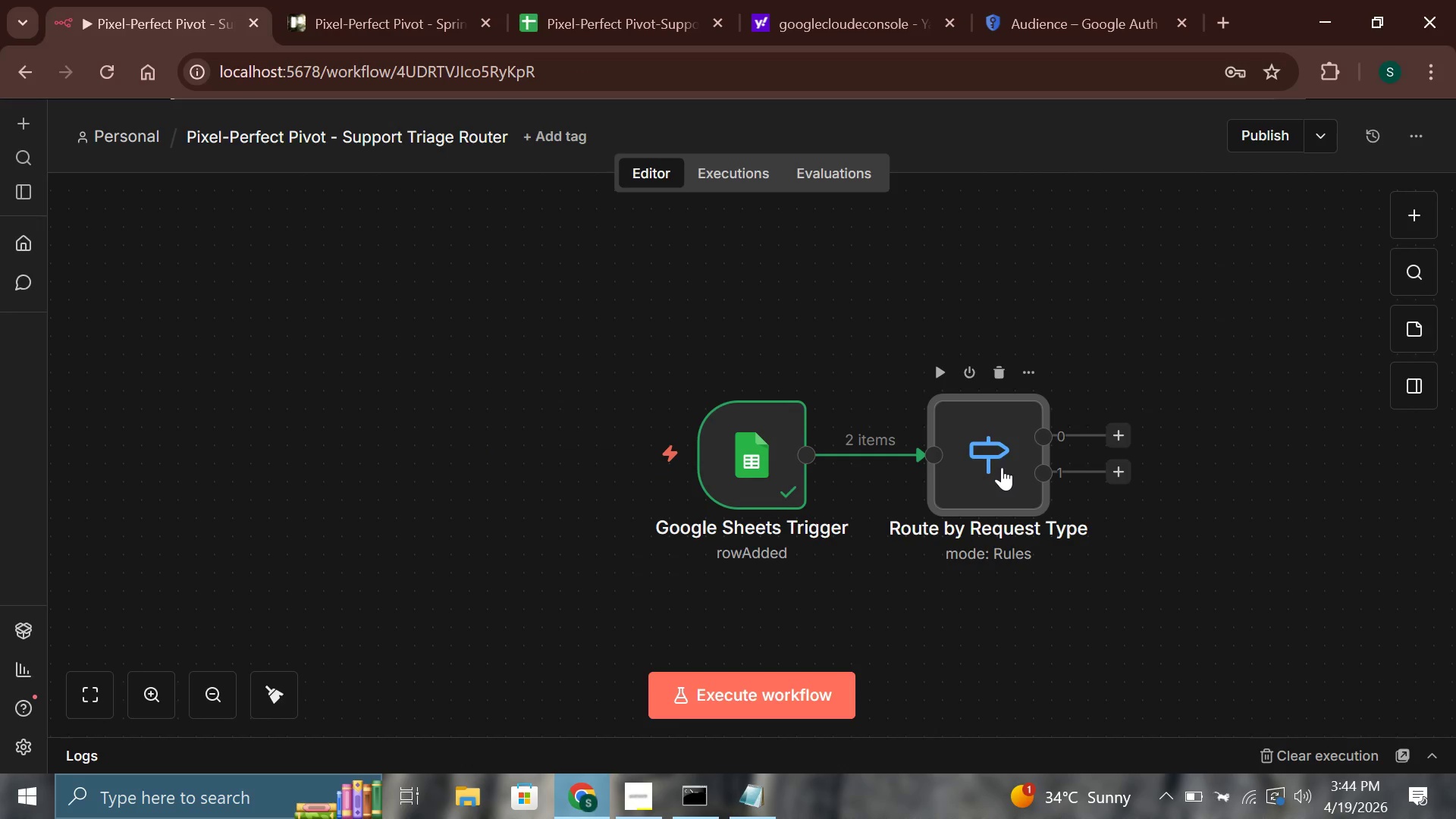 
double_click([1002, 467])
 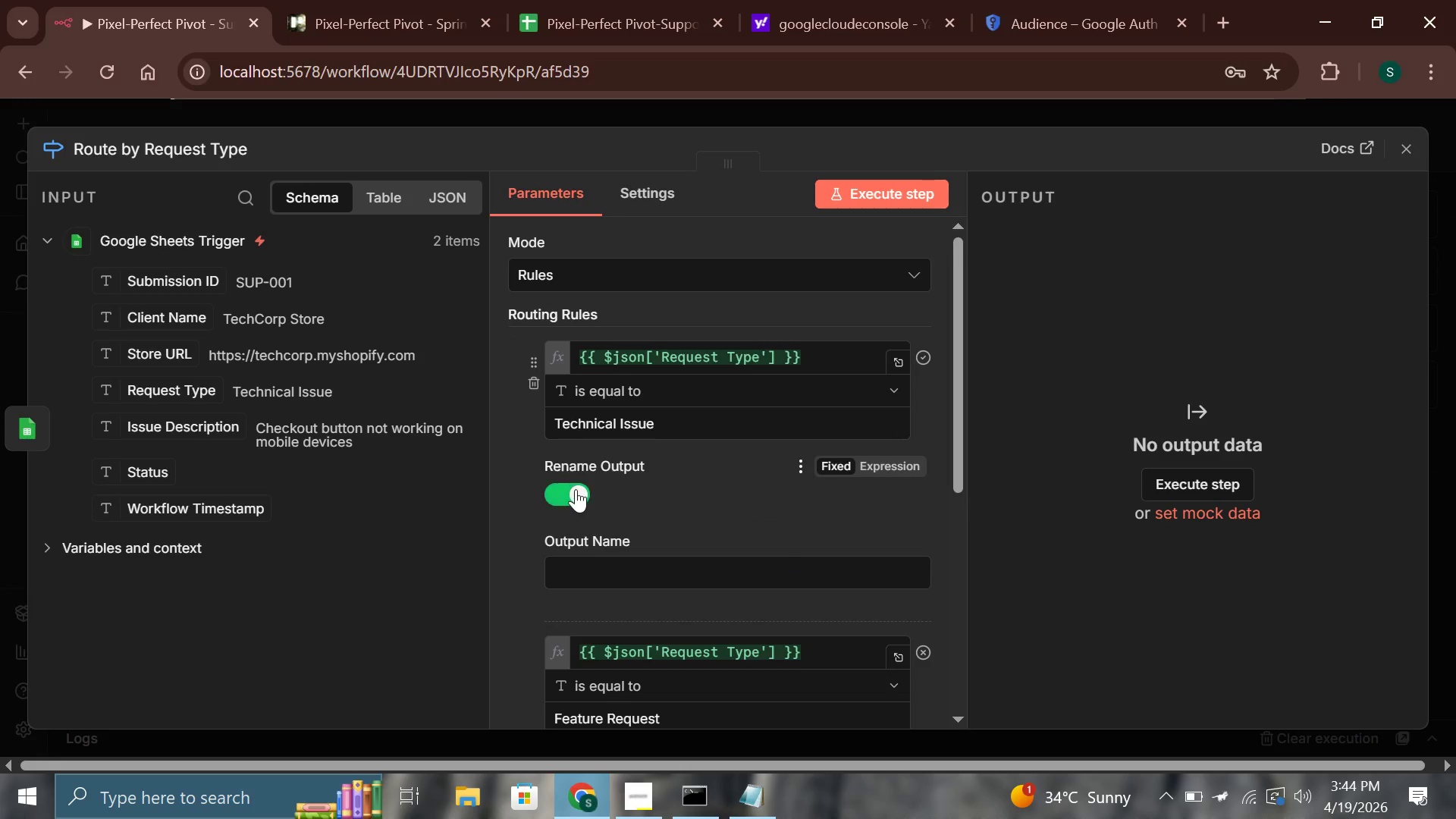 
left_click([610, 561])
 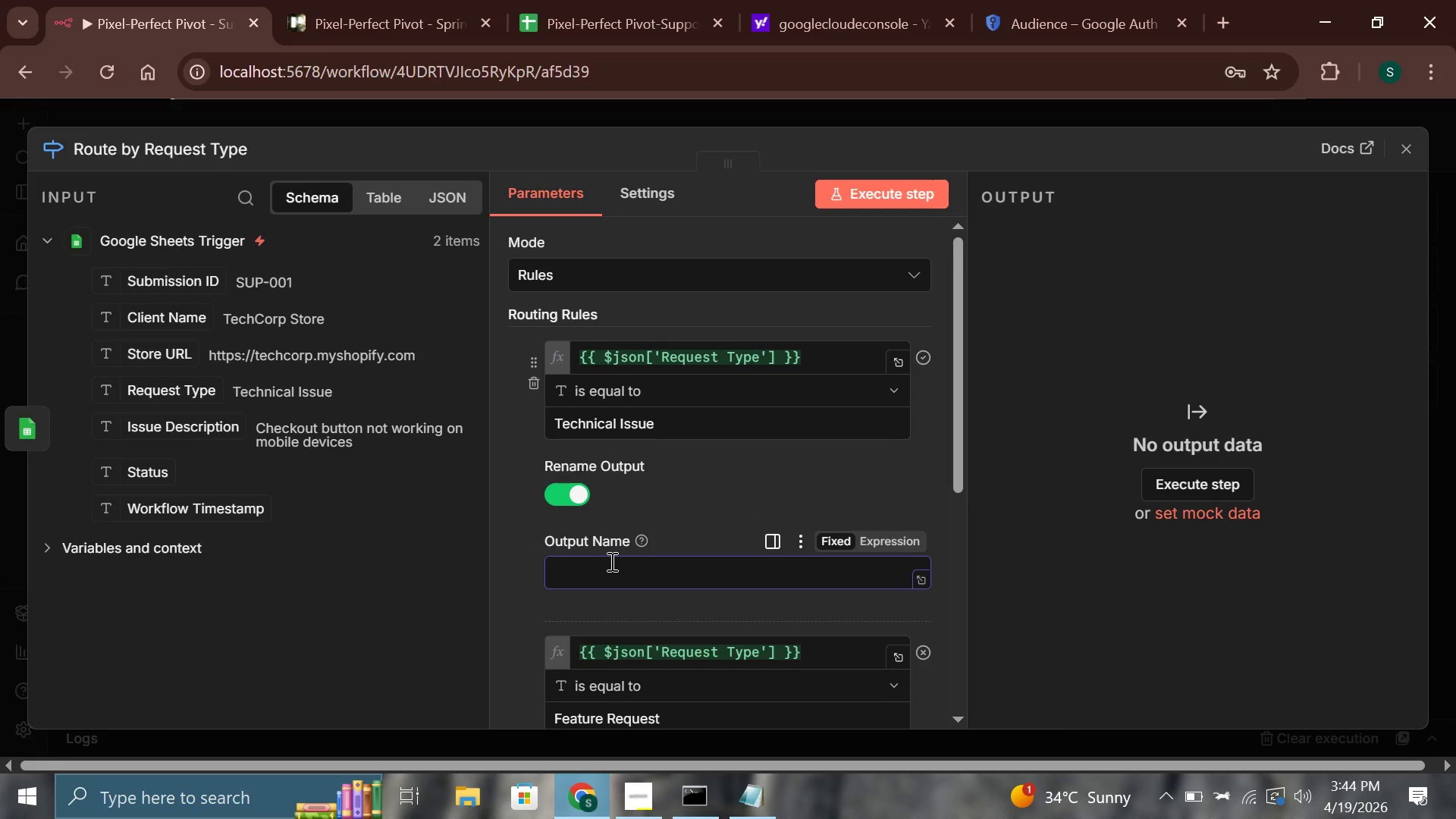 
type(Technical Issue)
 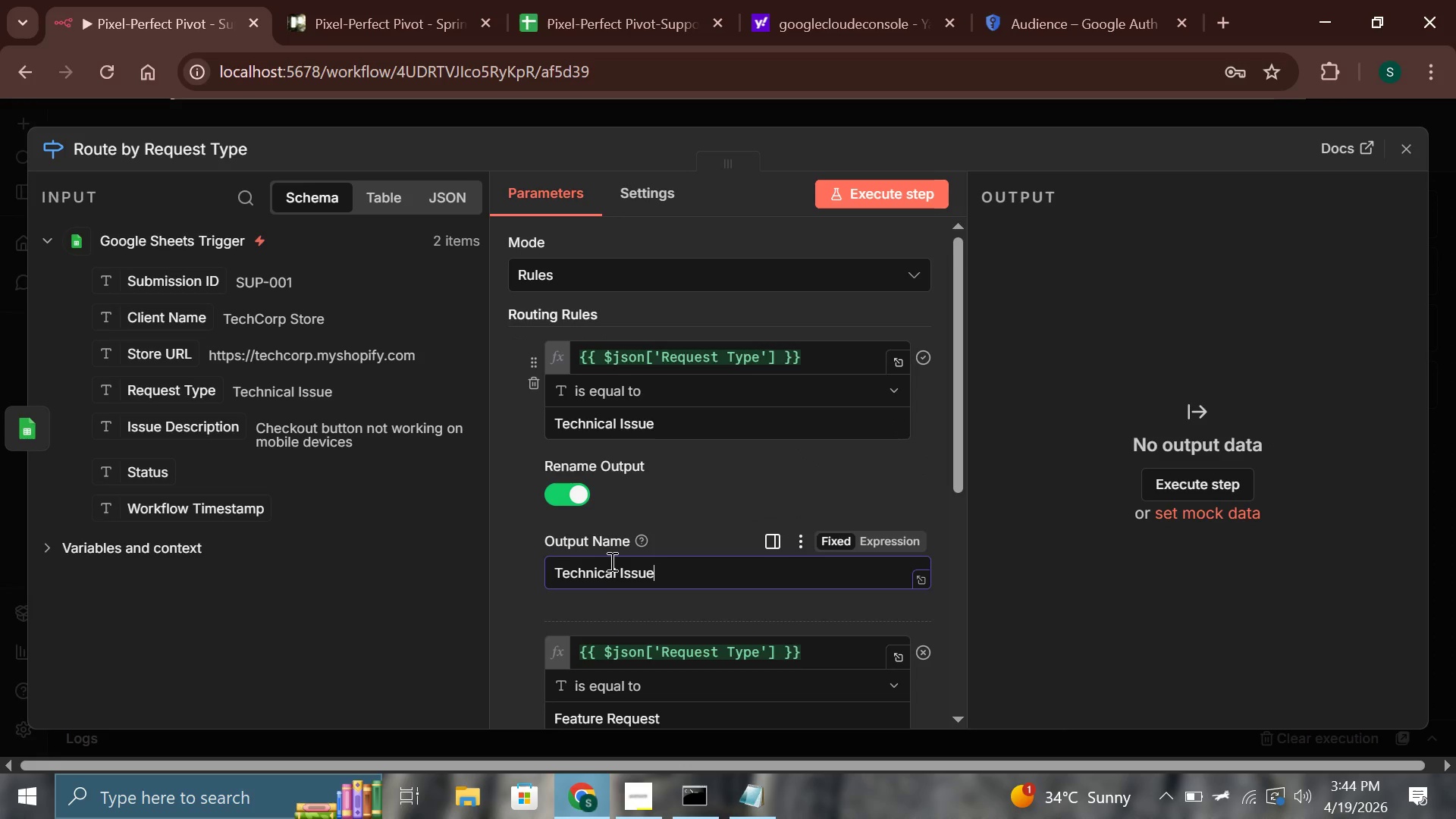 
wait(8.67)
 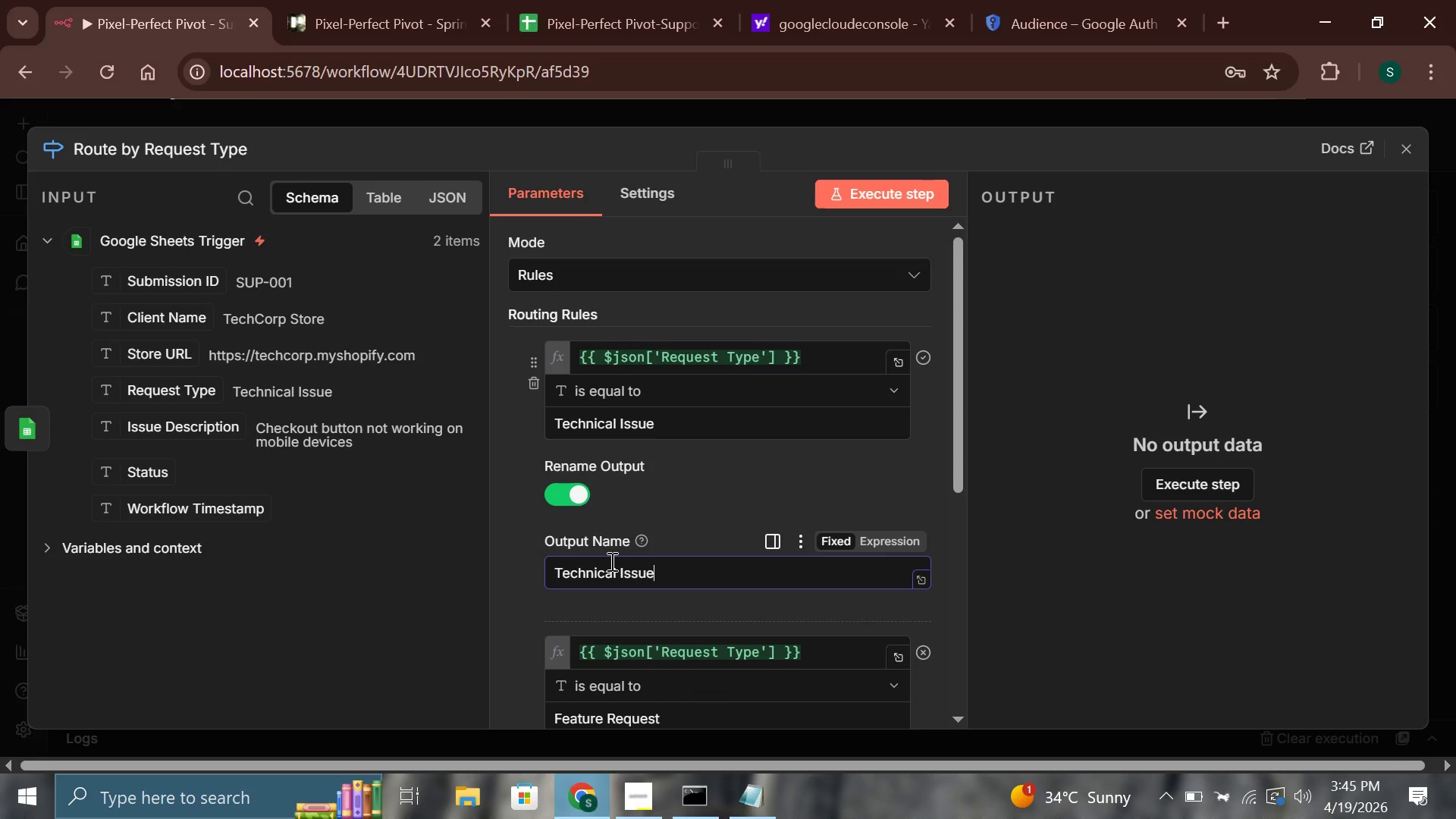 
left_click([690, 497])
 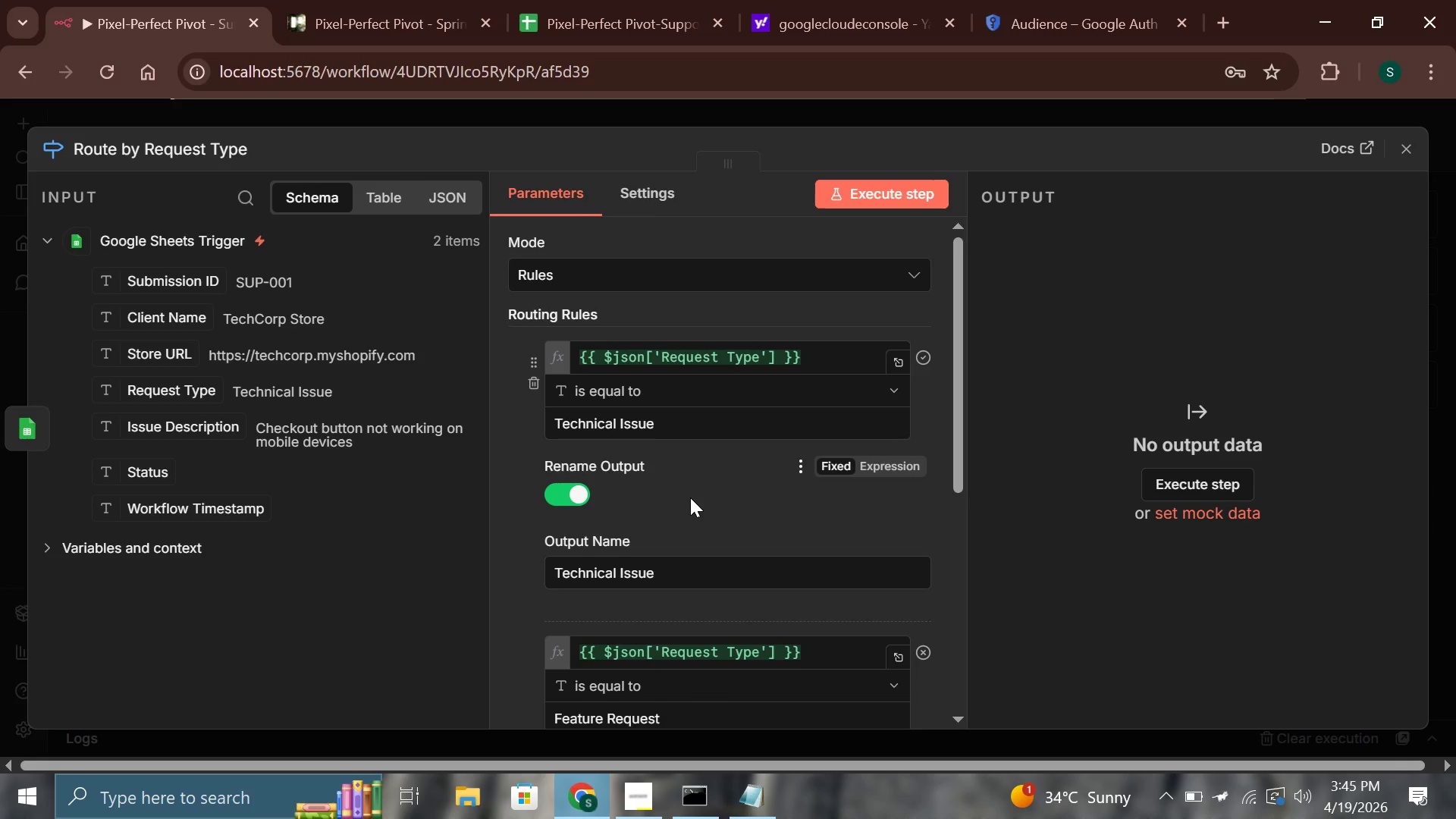 
scroll: coordinate [690, 497], scroll_direction: down, amount: 2.0
 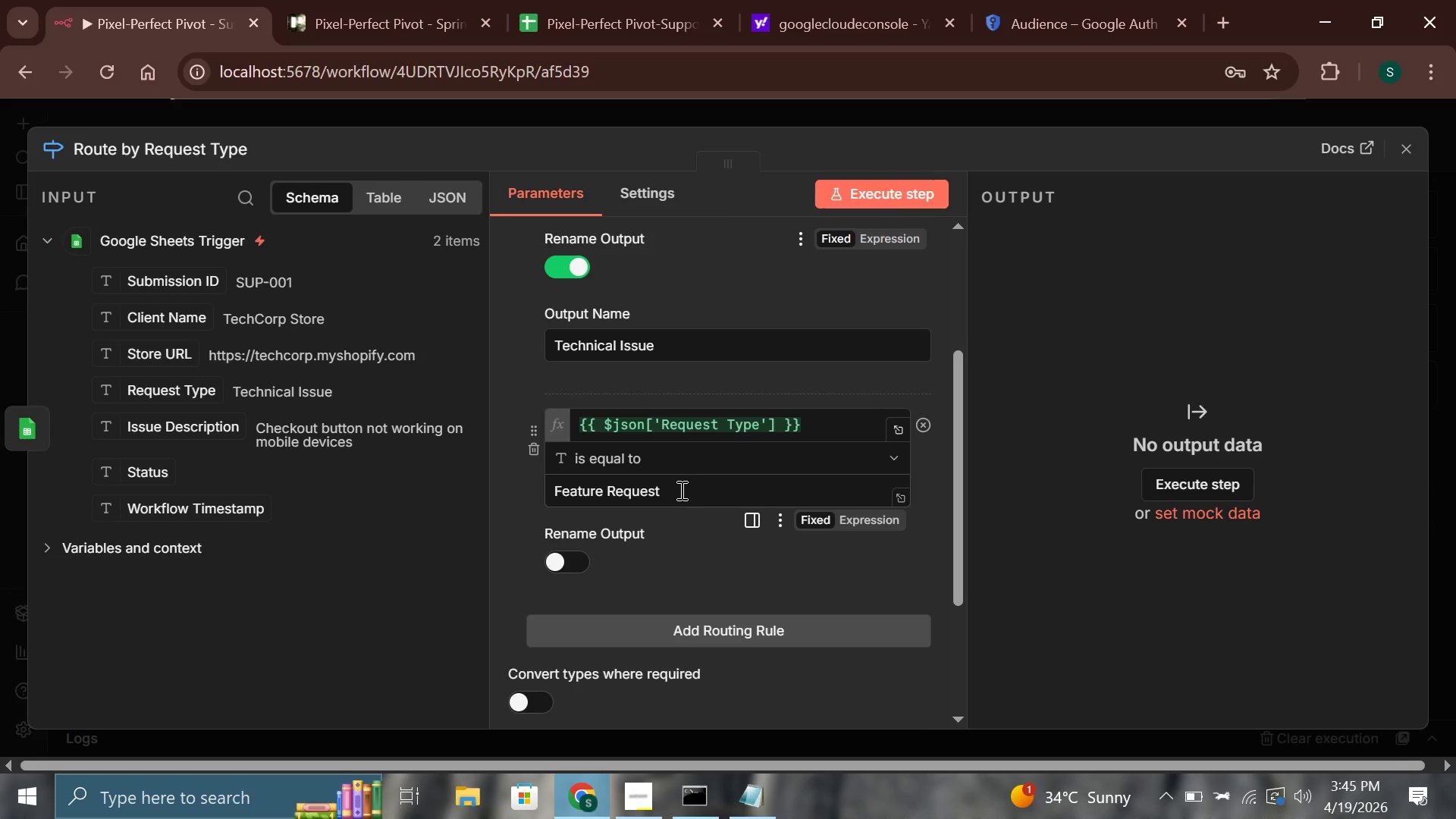 
left_click([680, 490])
 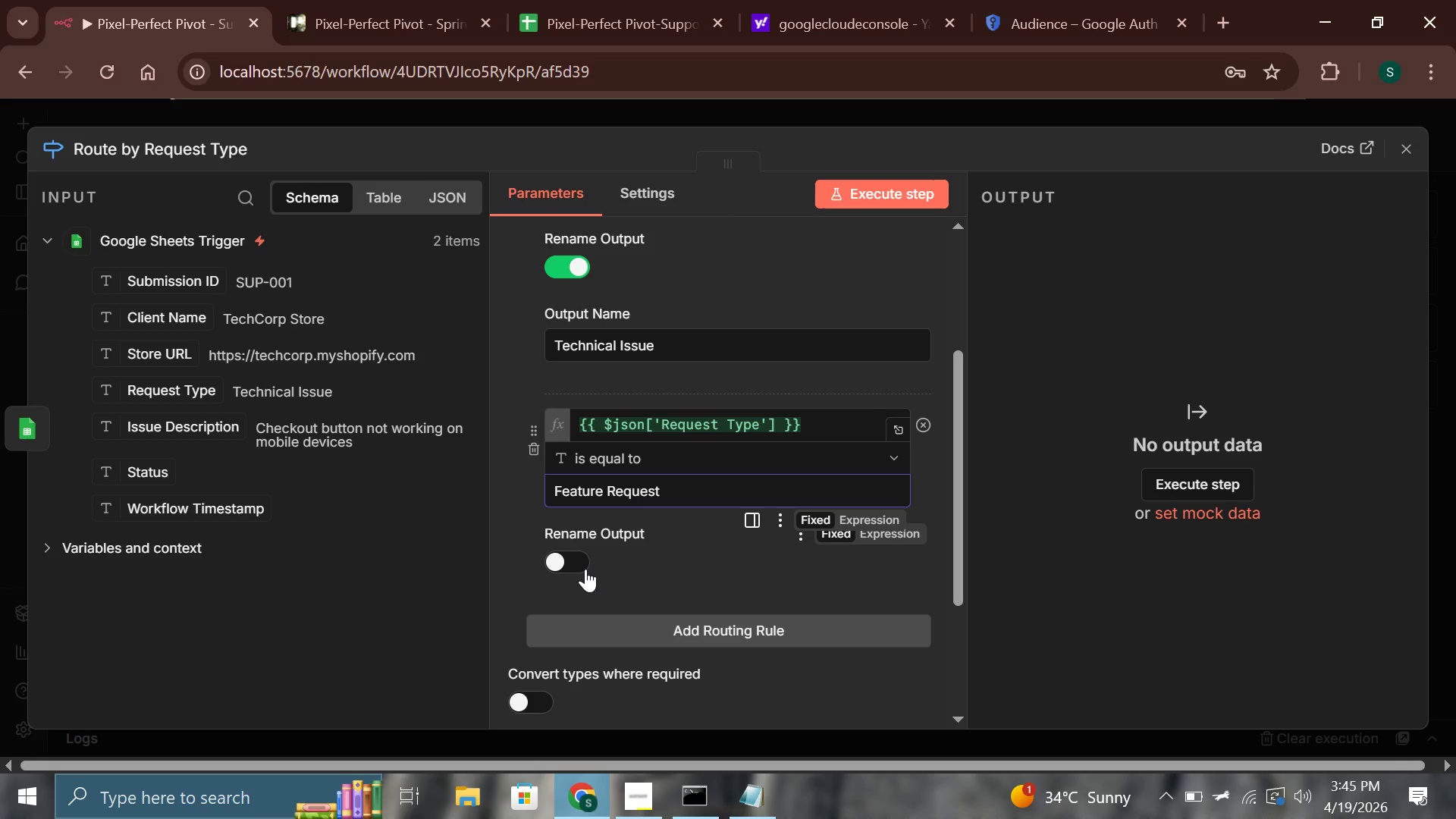 
left_click([574, 554])
 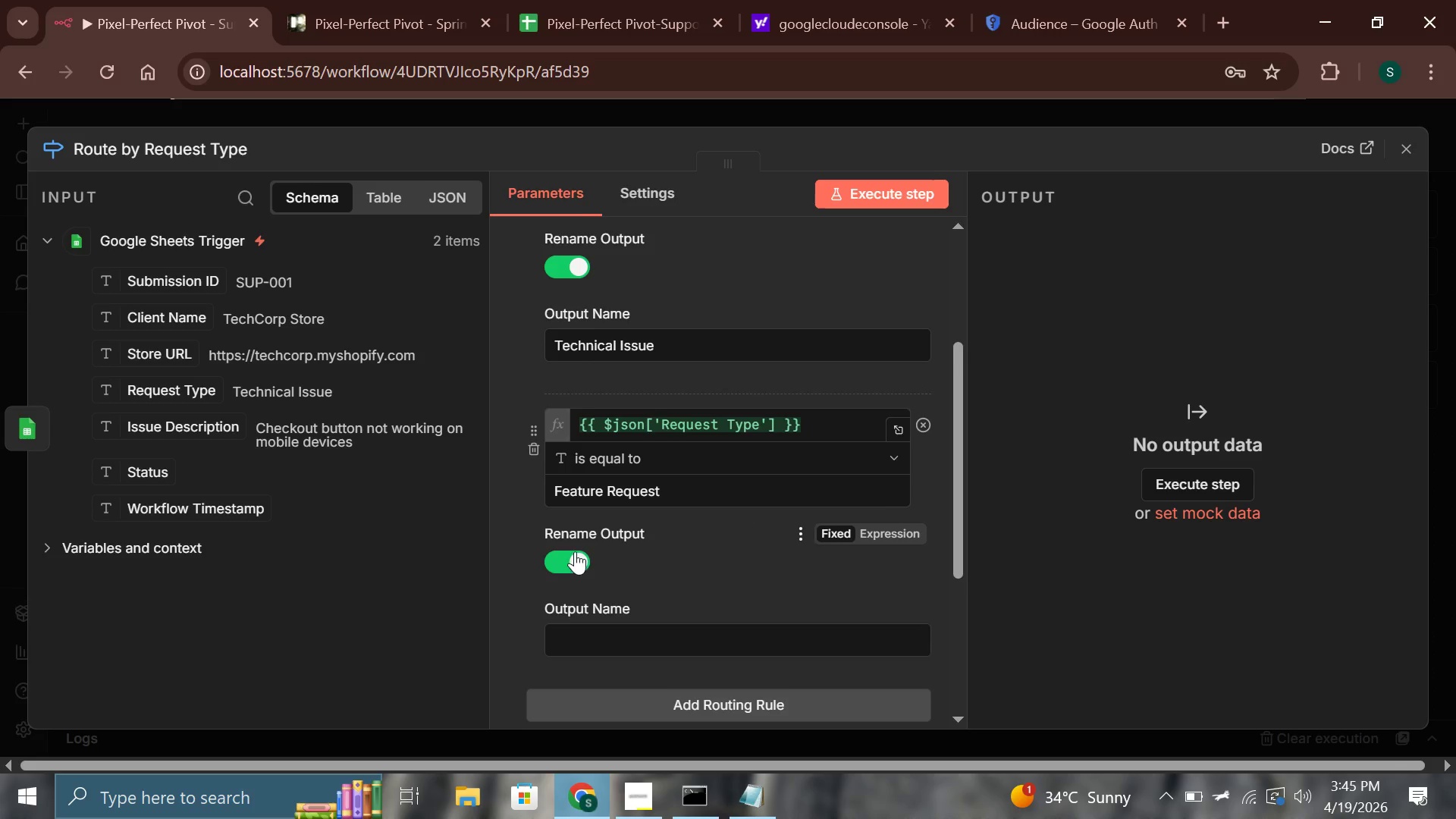 
scroll: coordinate [576, 551], scroll_direction: down, amount: 3.0
 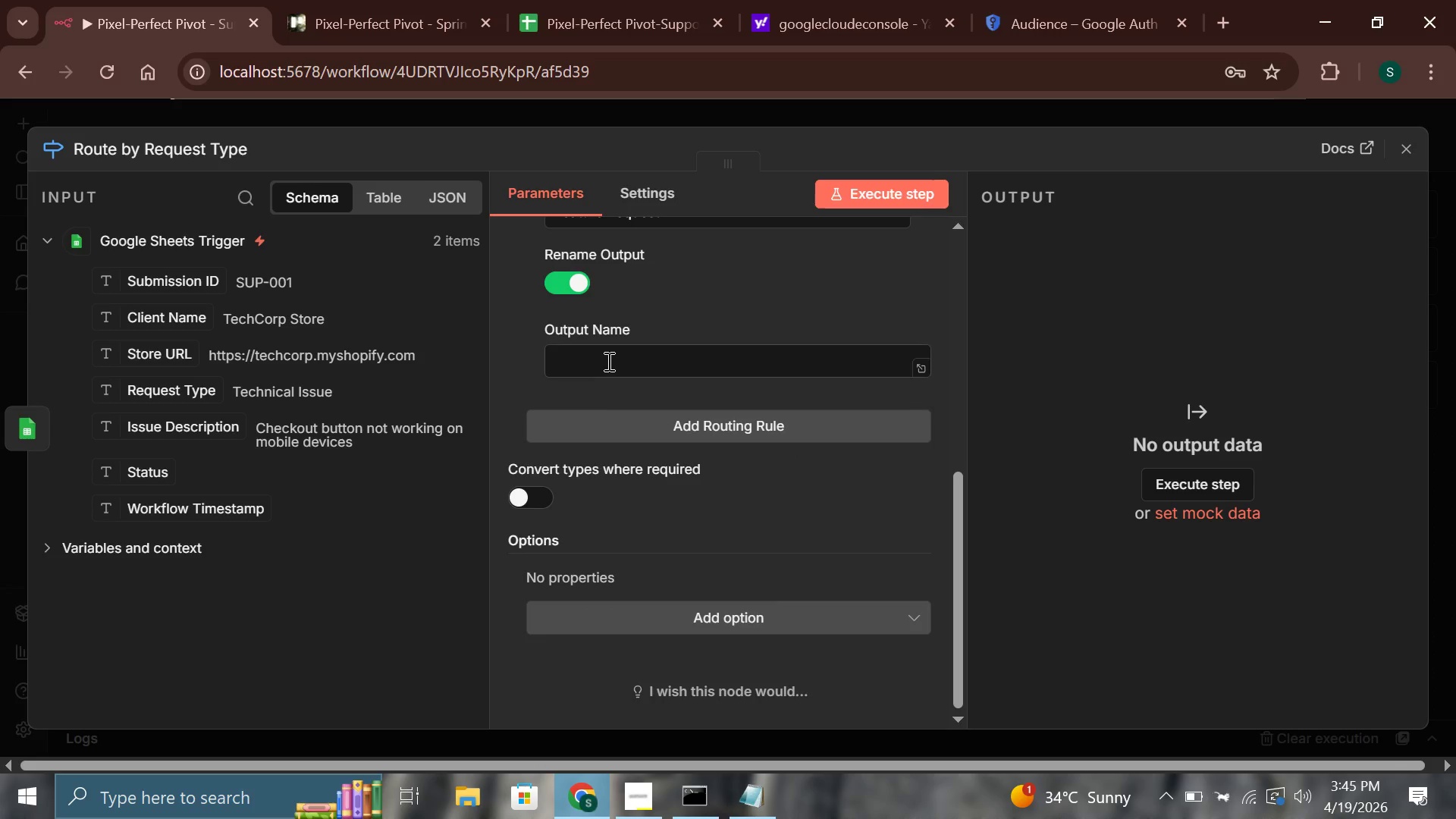 
left_click([607, 359])
 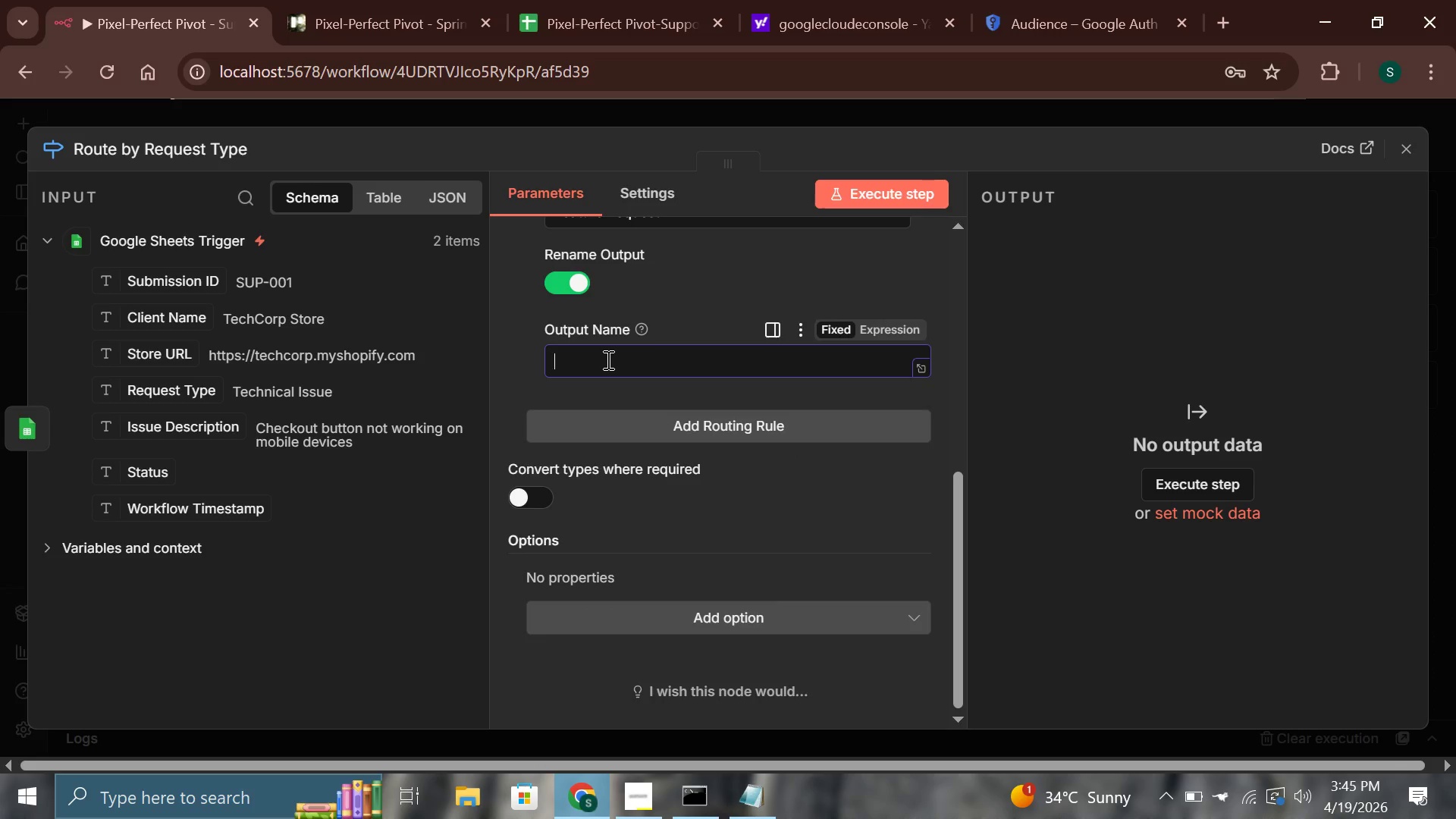 
type(Feature Request)
 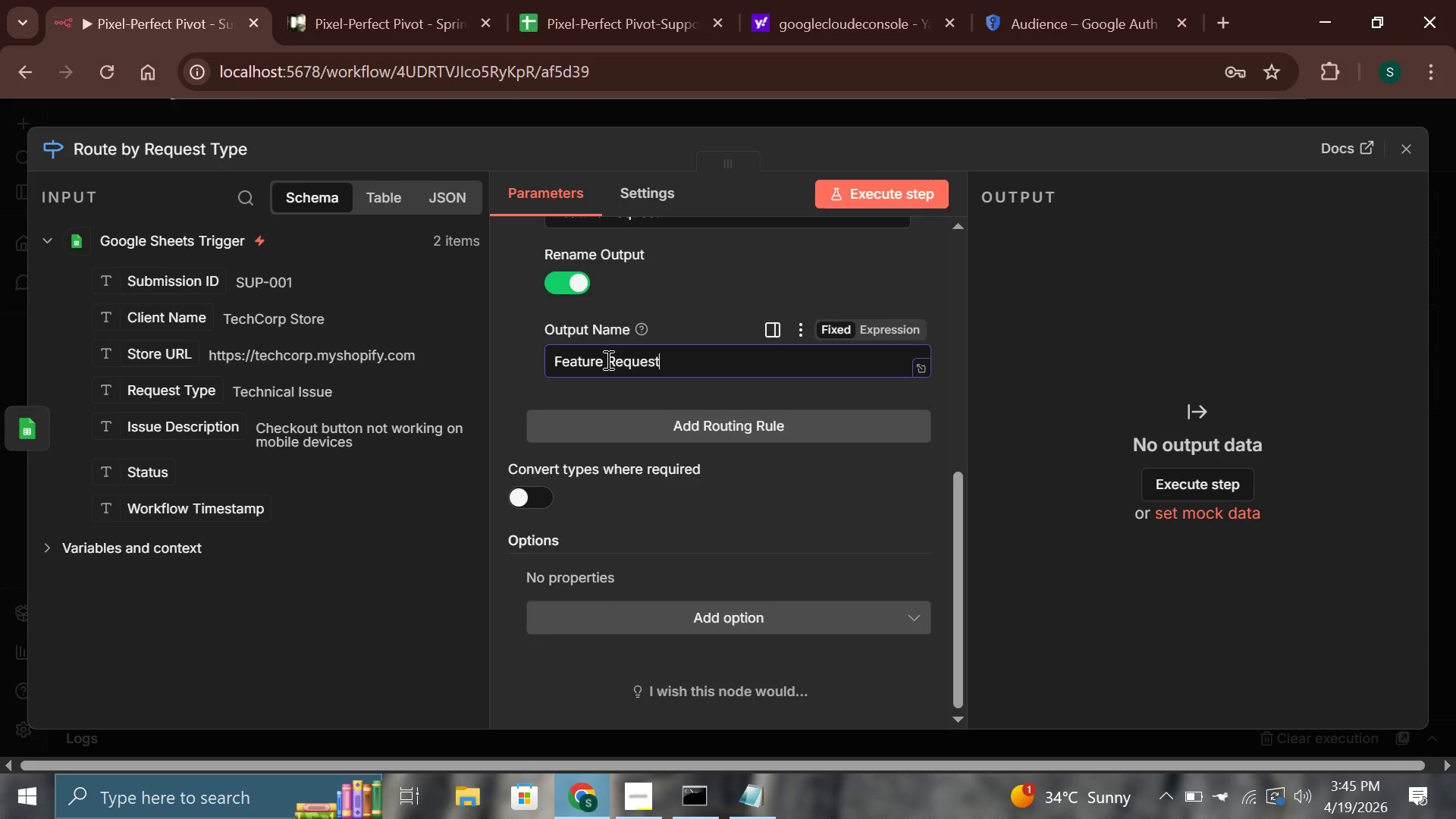 
left_click([677, 314])
 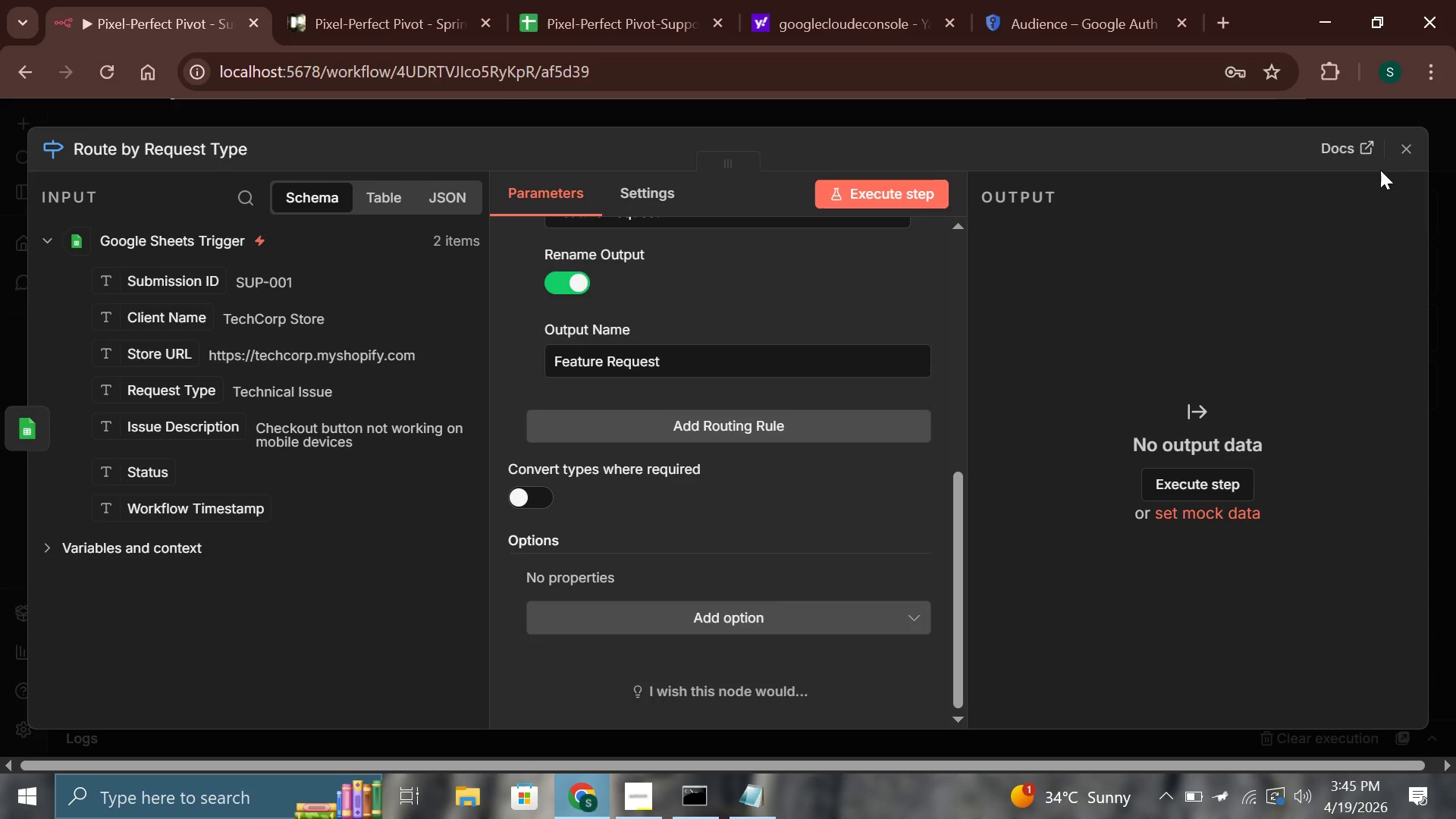 
left_click([1400, 150])
 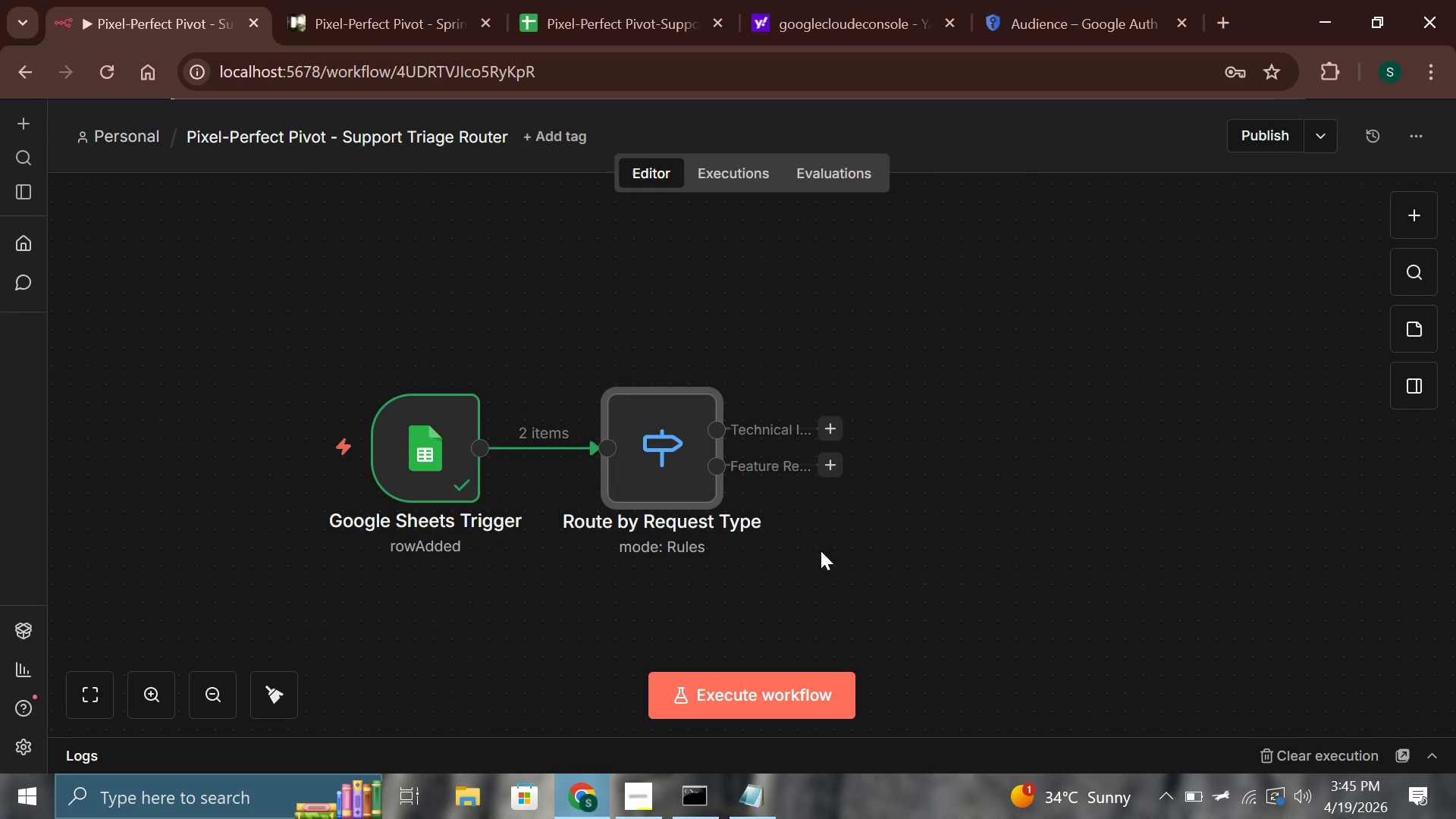 
mouse_move([627, 389])
 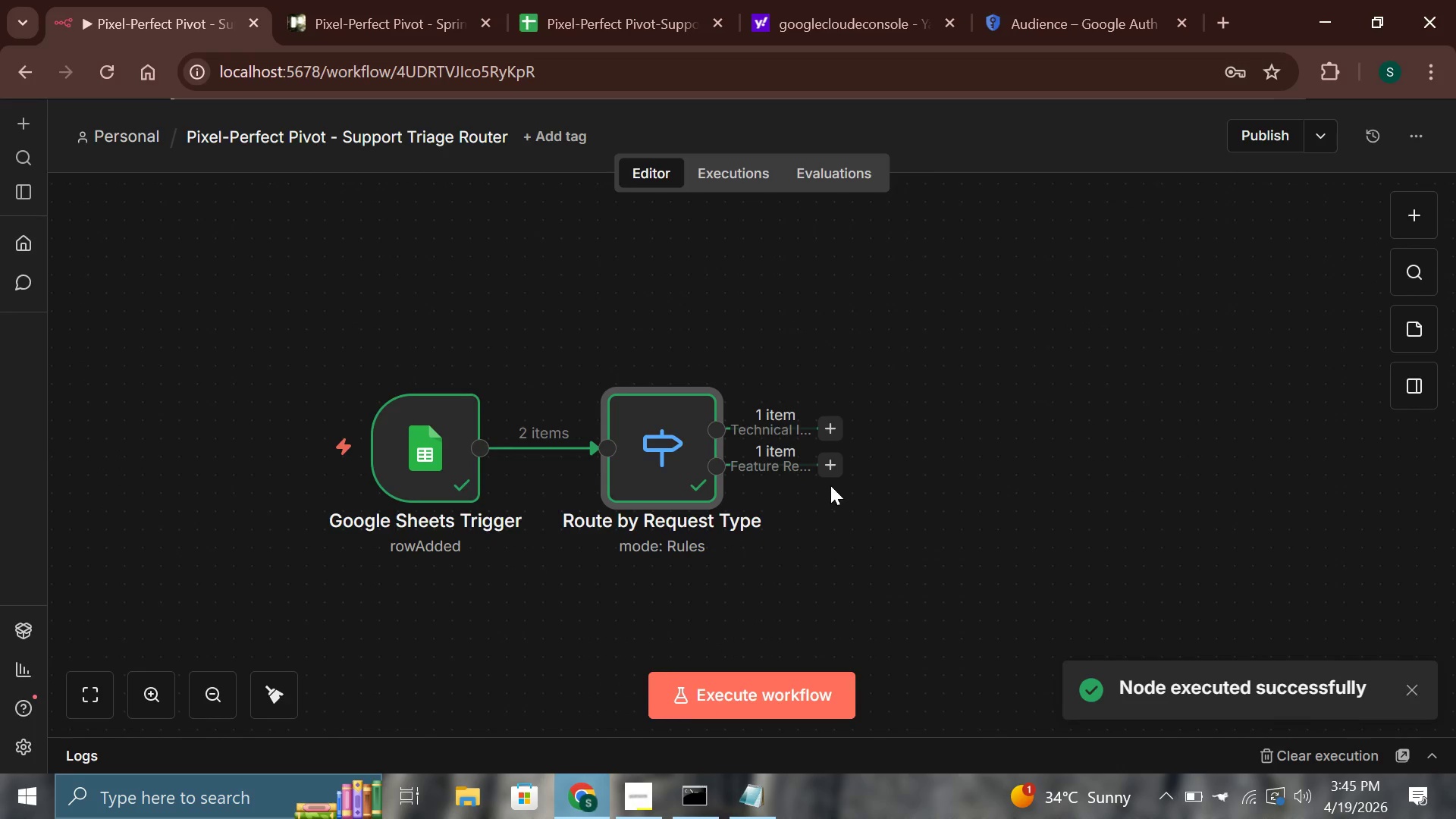 
left_click([828, 520])
 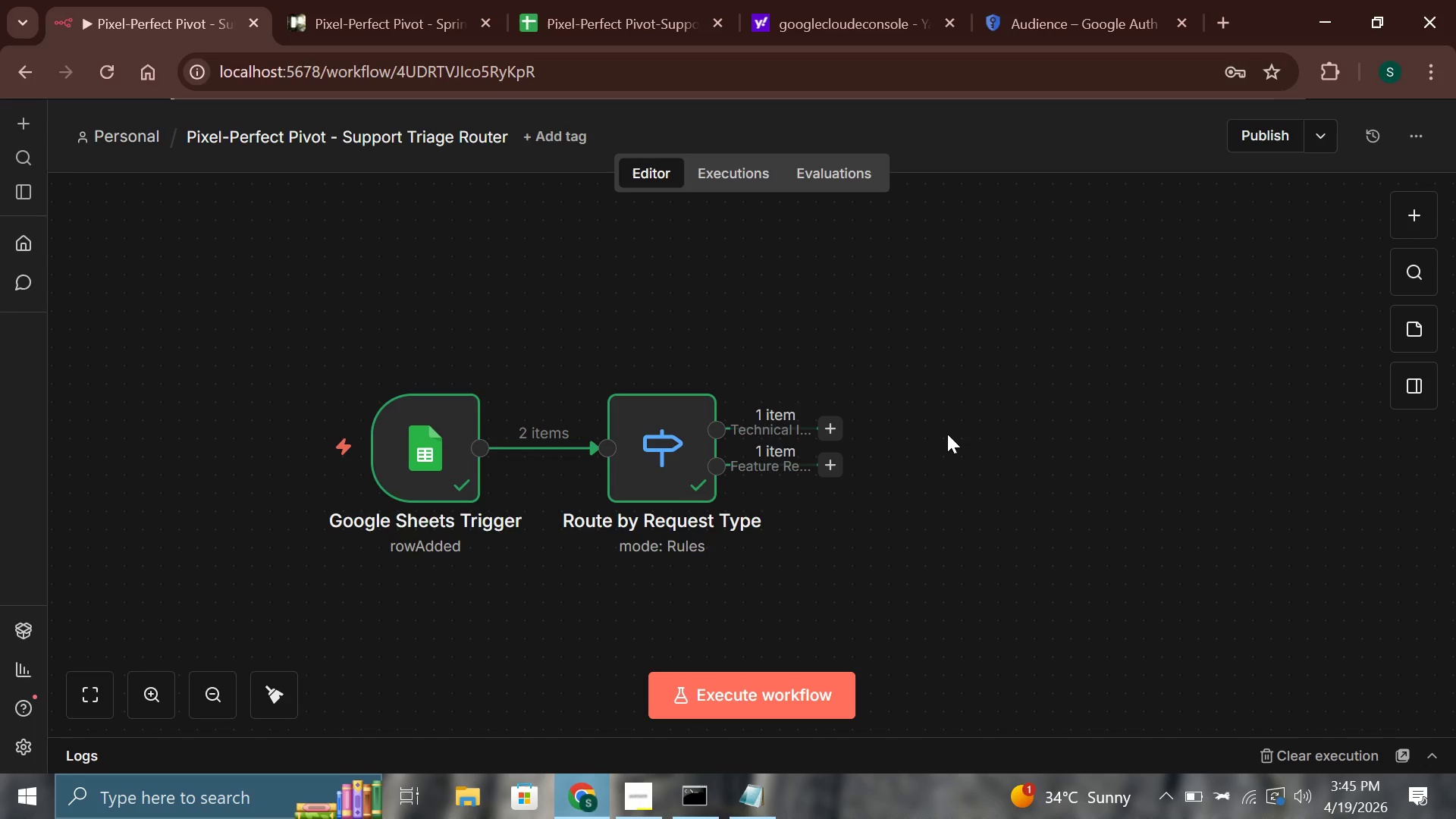 
wait(15.75)
 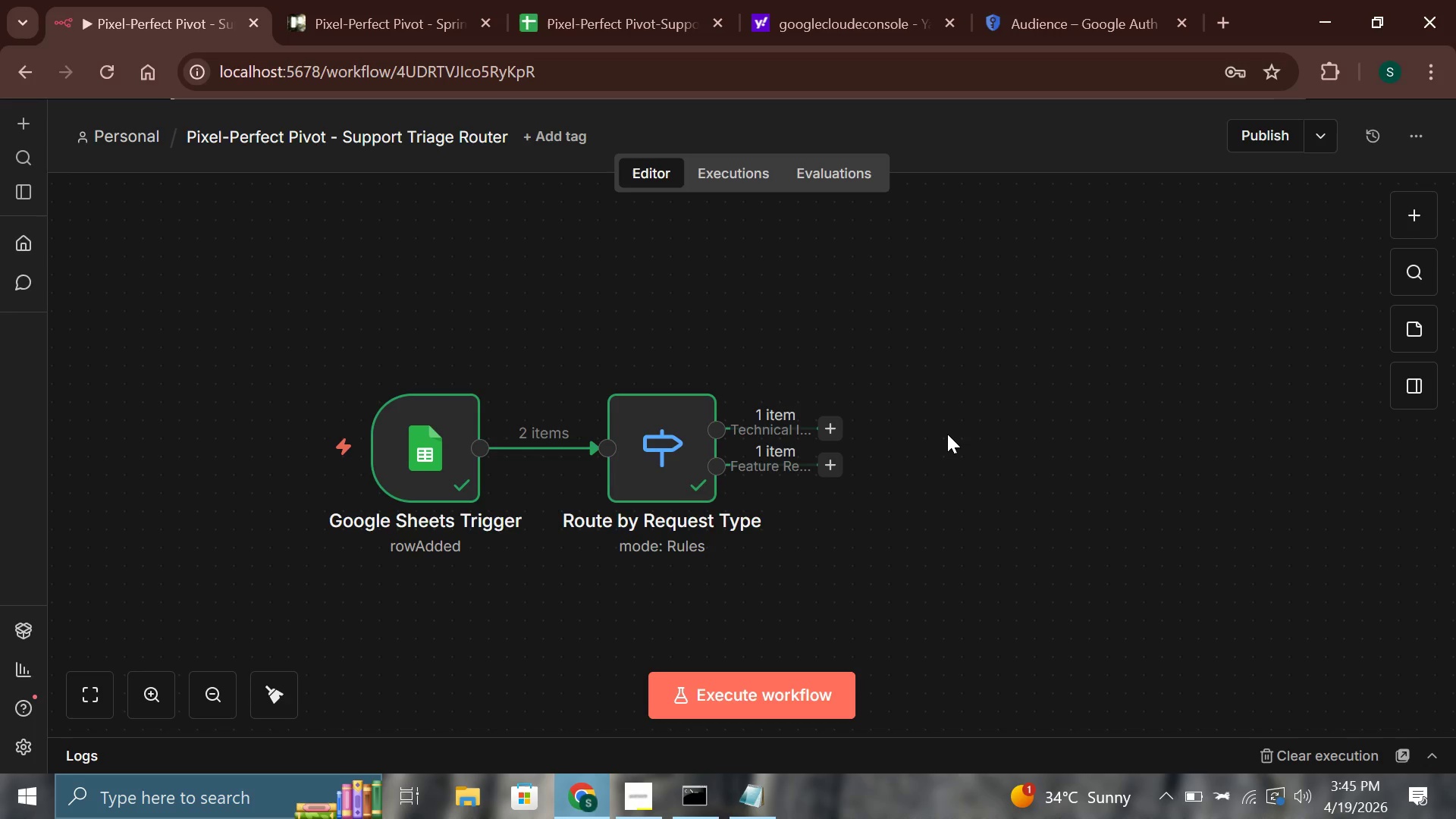 
left_click([396, 453])
 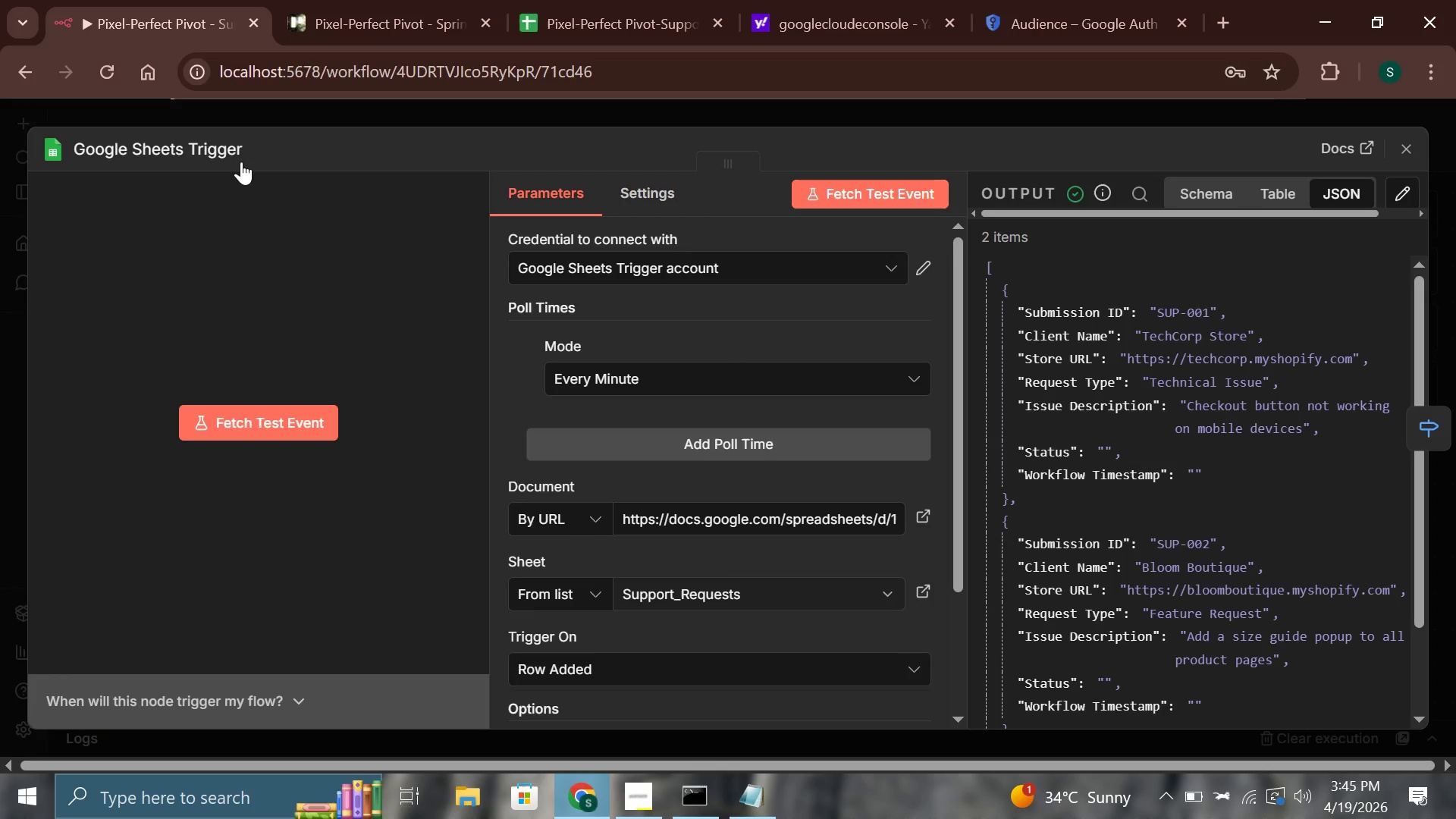 
left_click([239, 160])
 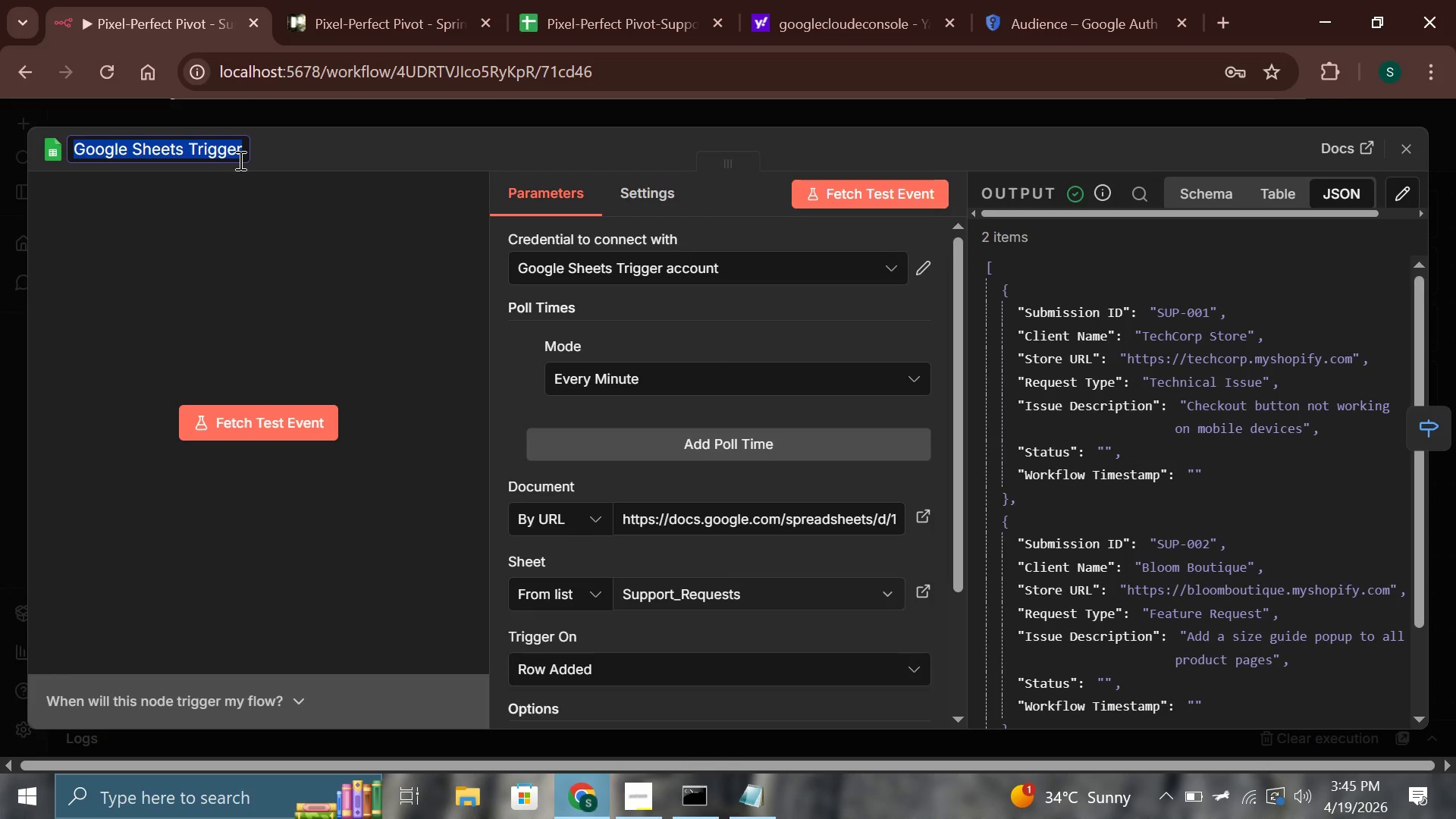 
type(New Support Request)
 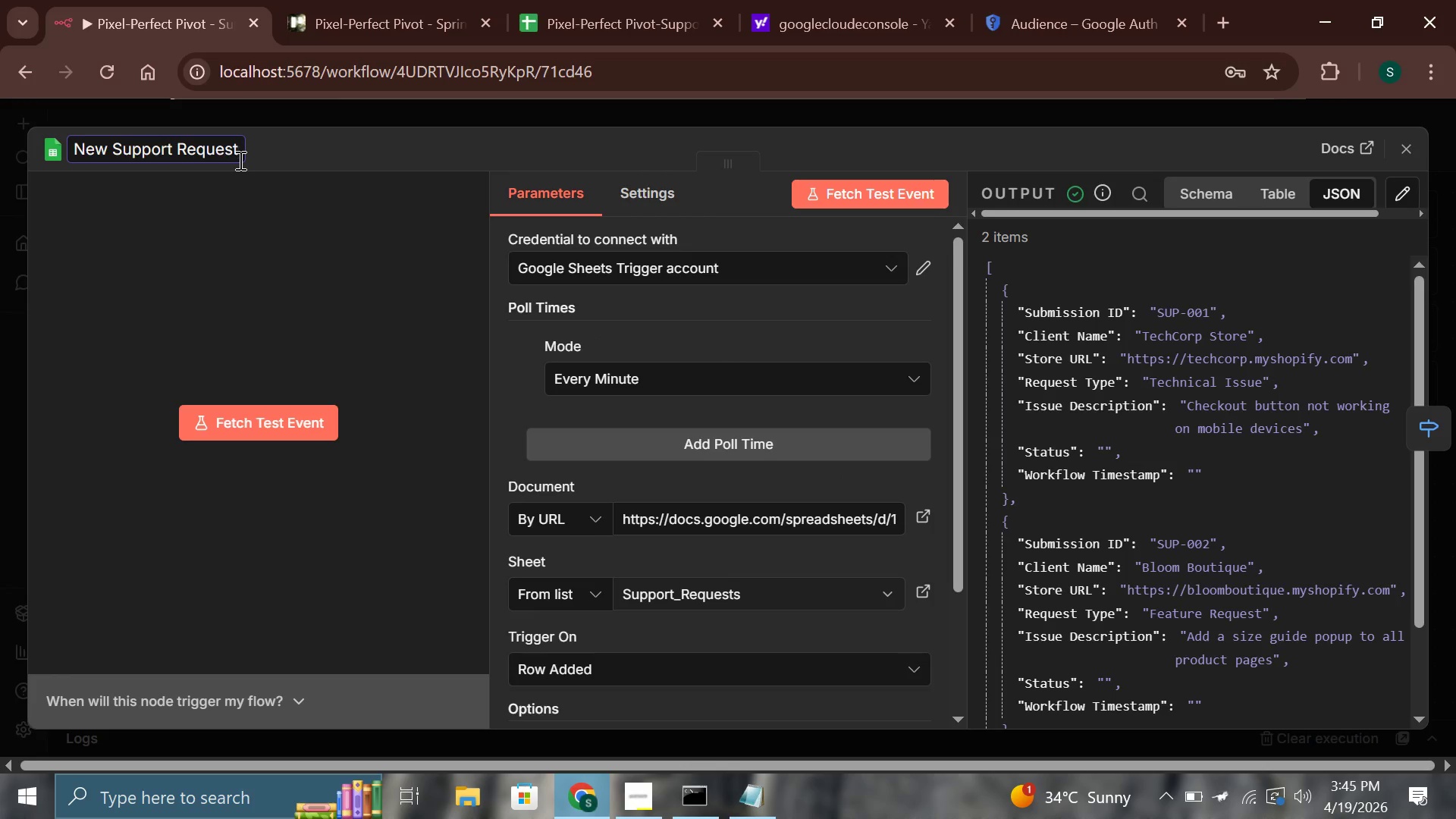 
left_click([1398, 148])
 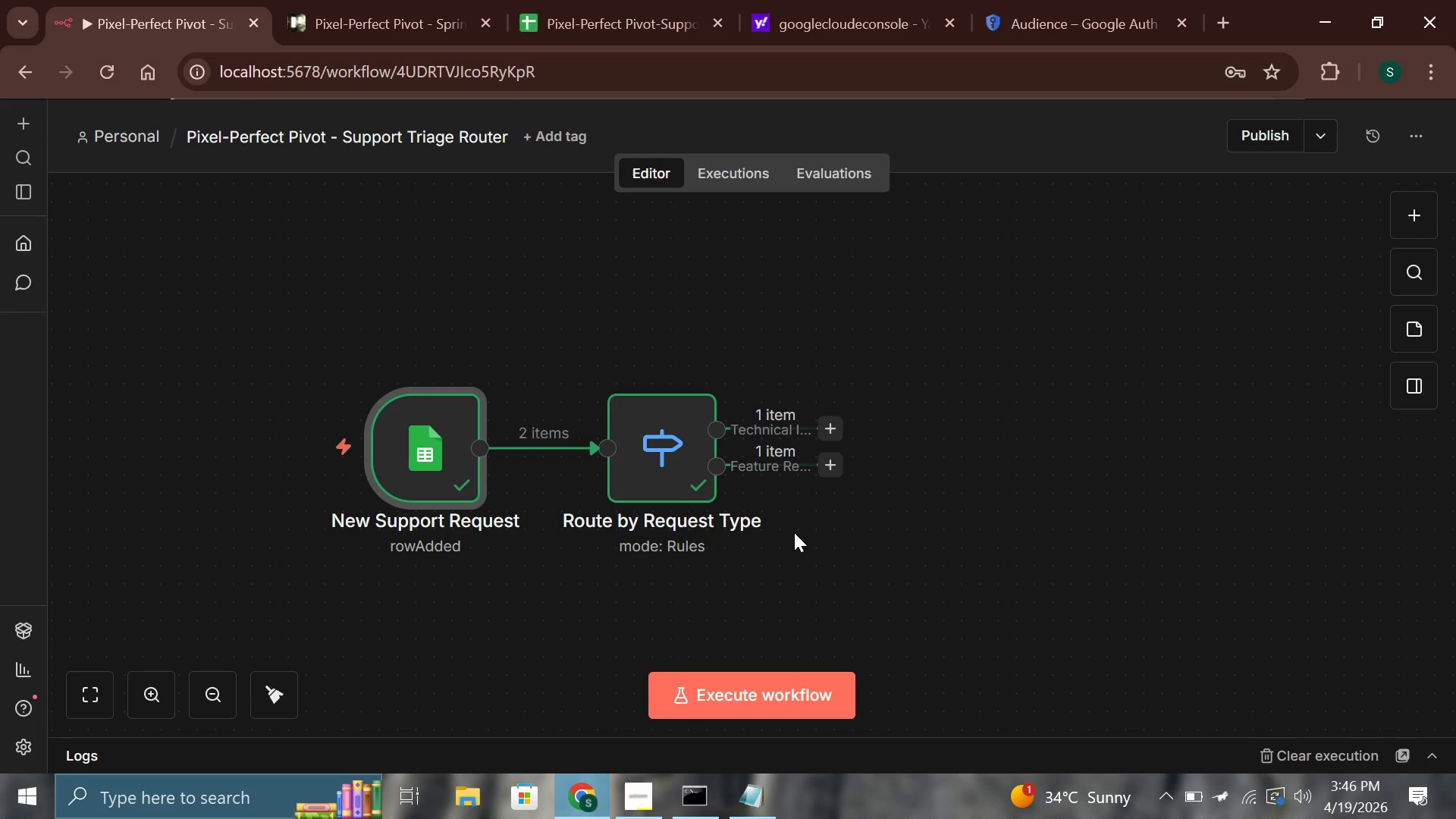 
wait(36.27)
 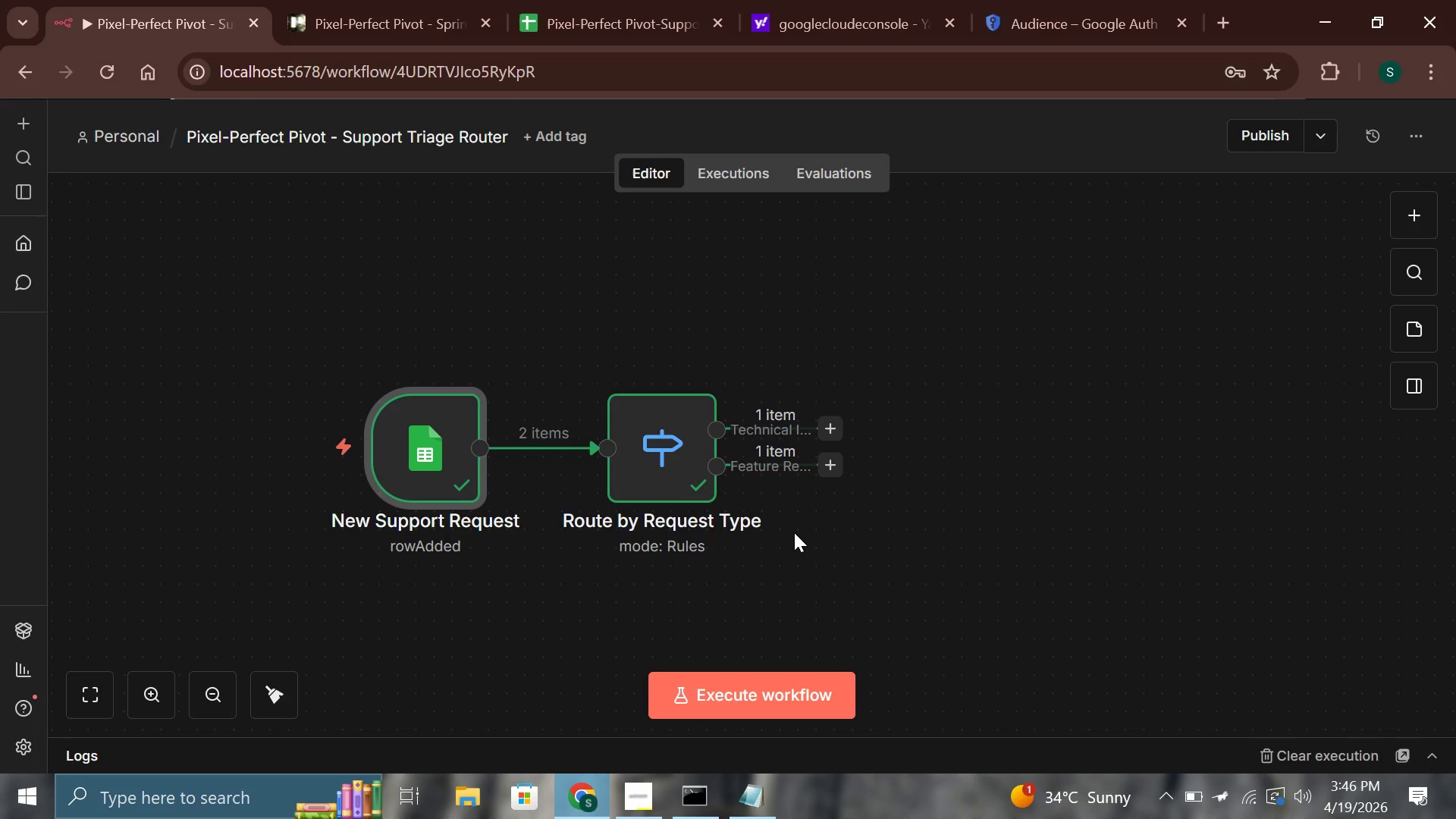 
left_click([827, 431])
 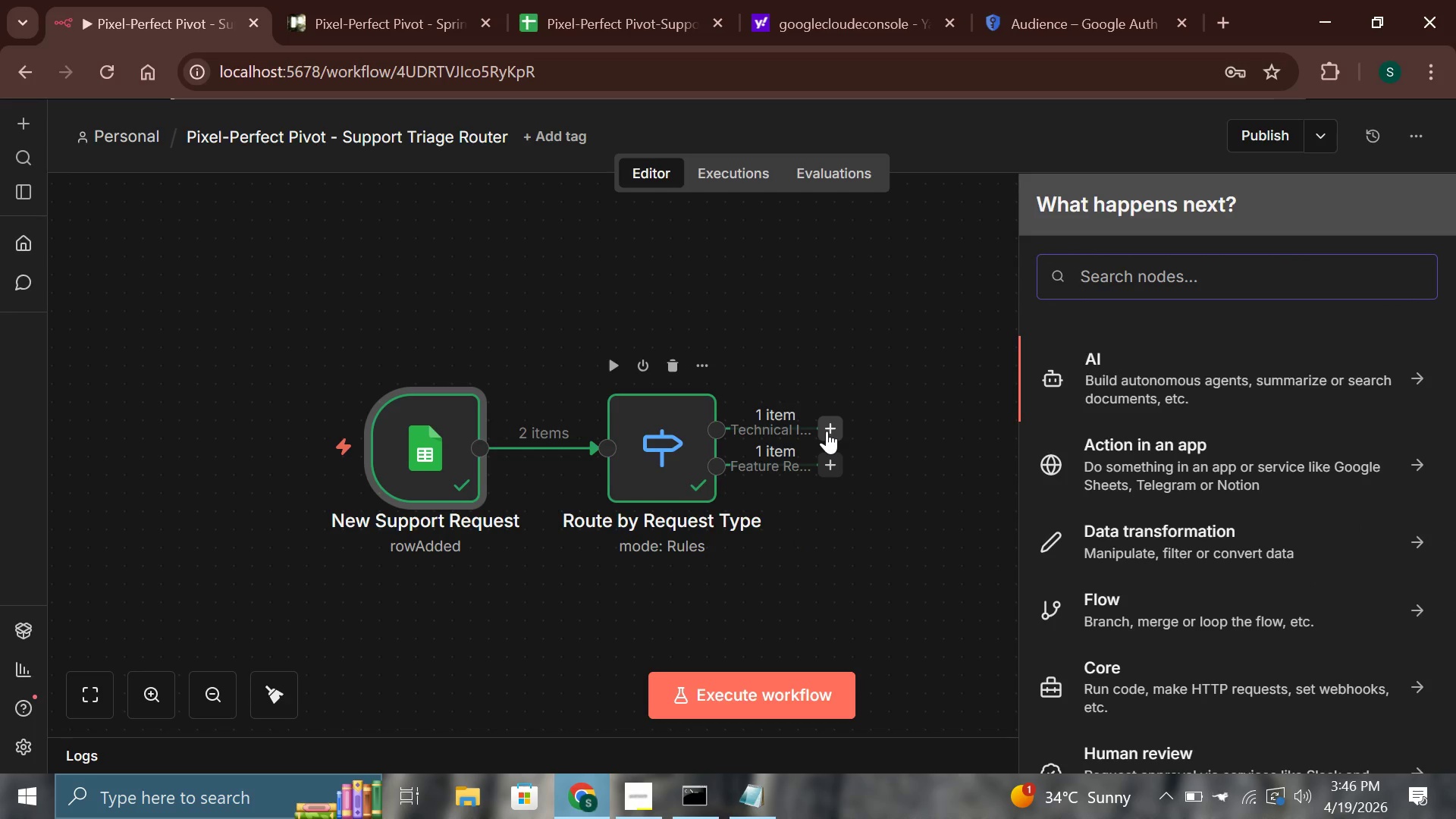 
type(sal)
 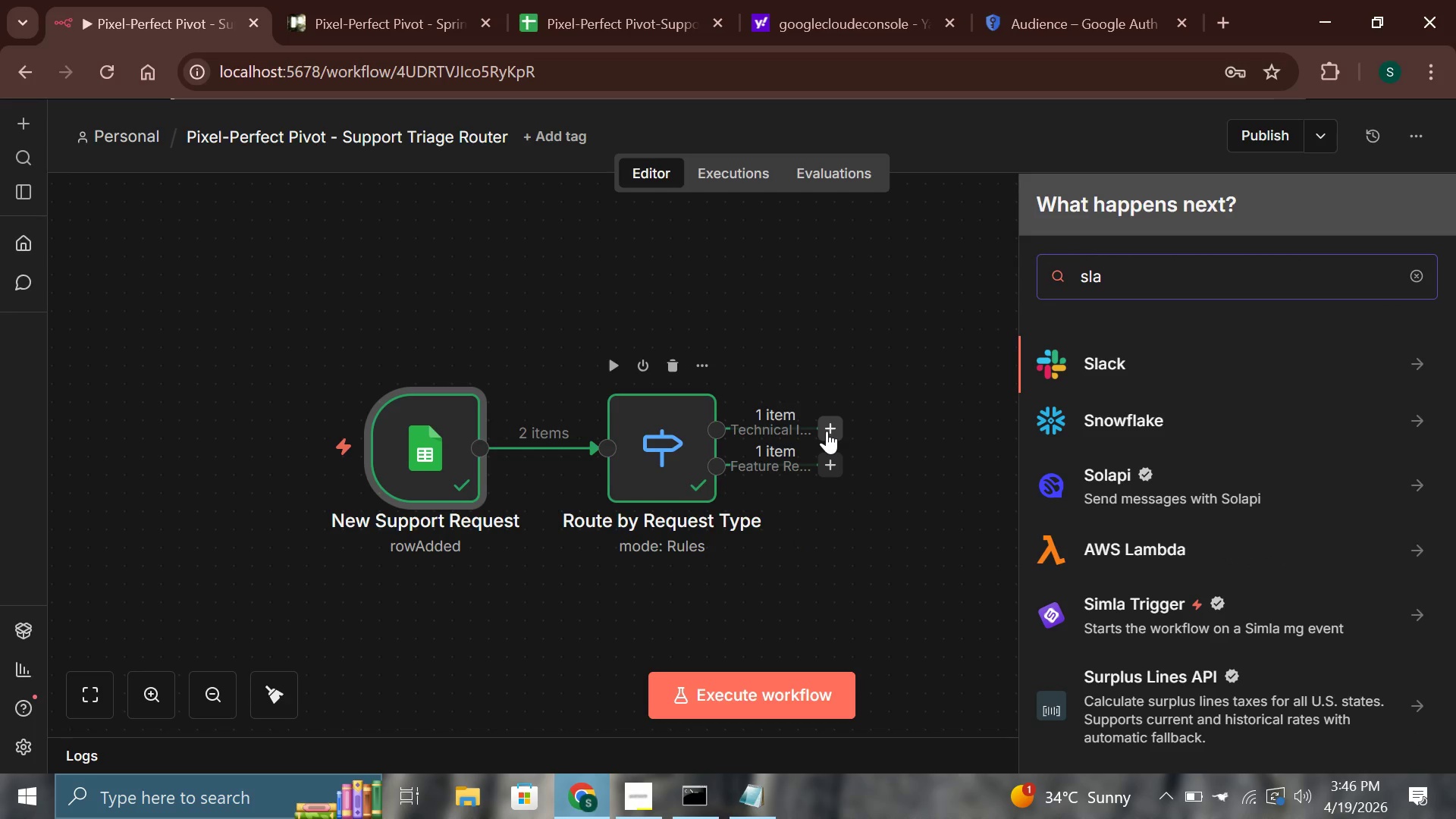 
key(Enter)
 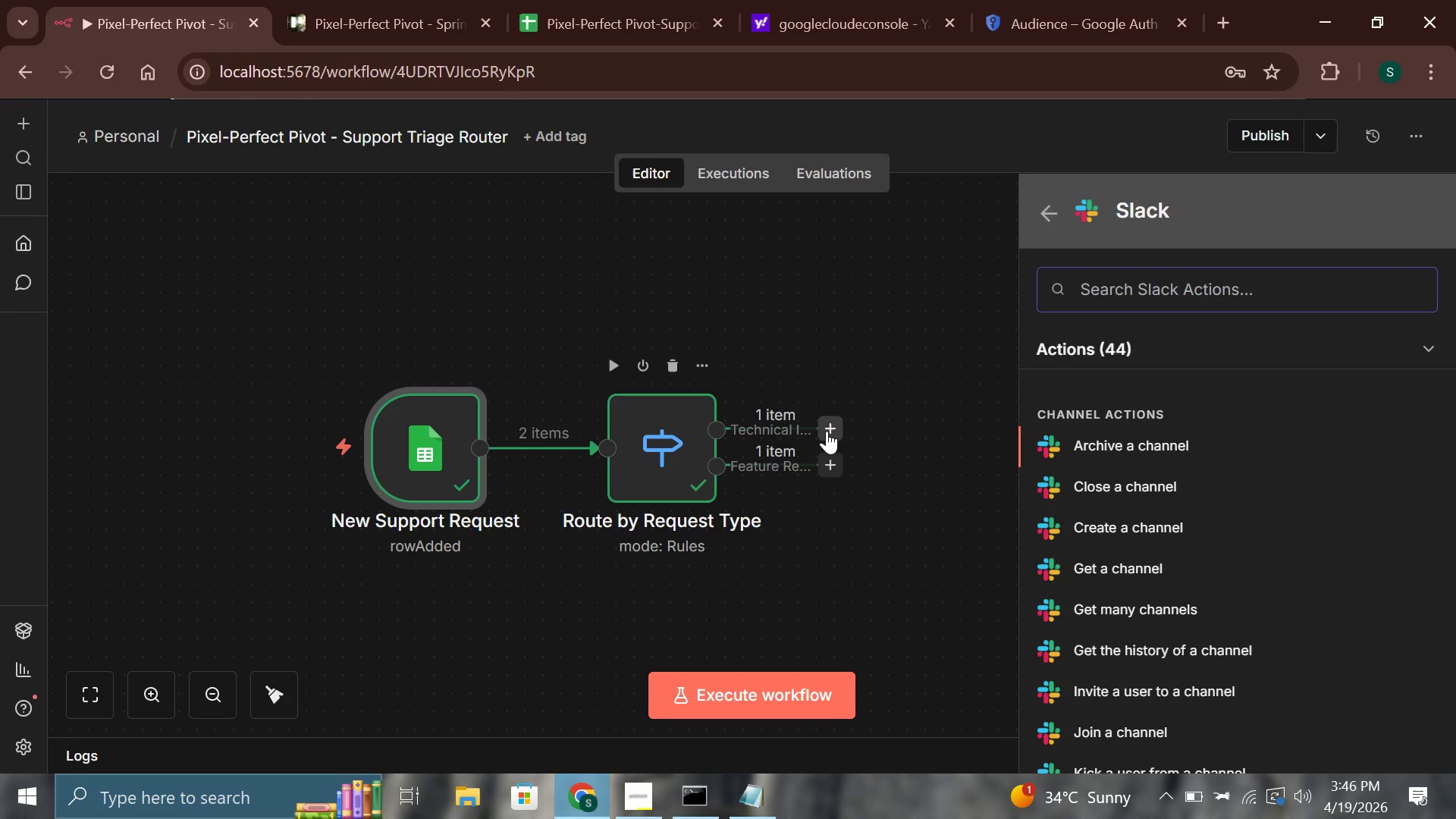 
scroll: coordinate [1109, 531], scroll_direction: down, amount: 12.0
 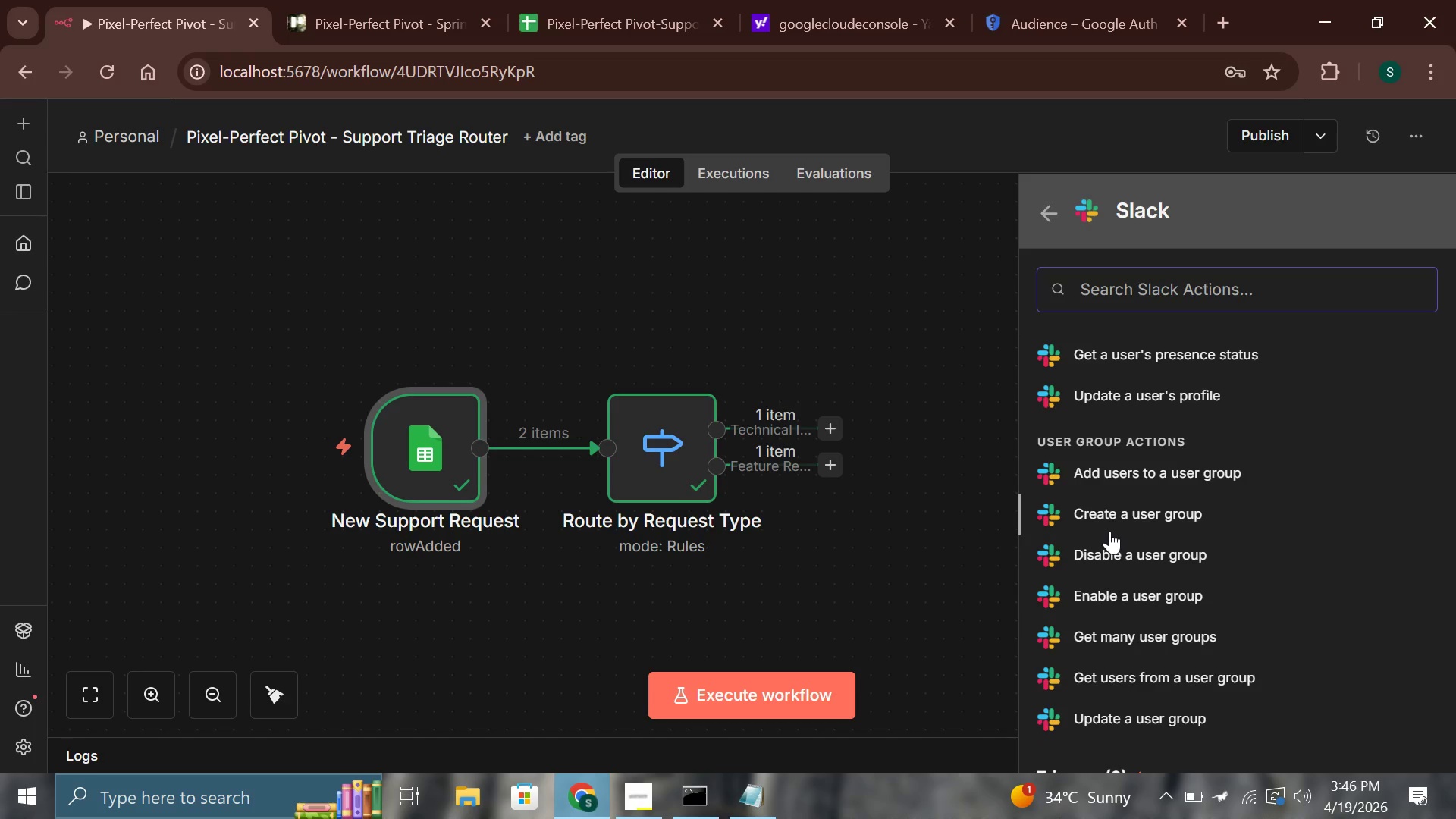 
scroll: coordinate [1109, 531], scroll_direction: up, amount: 3.0
 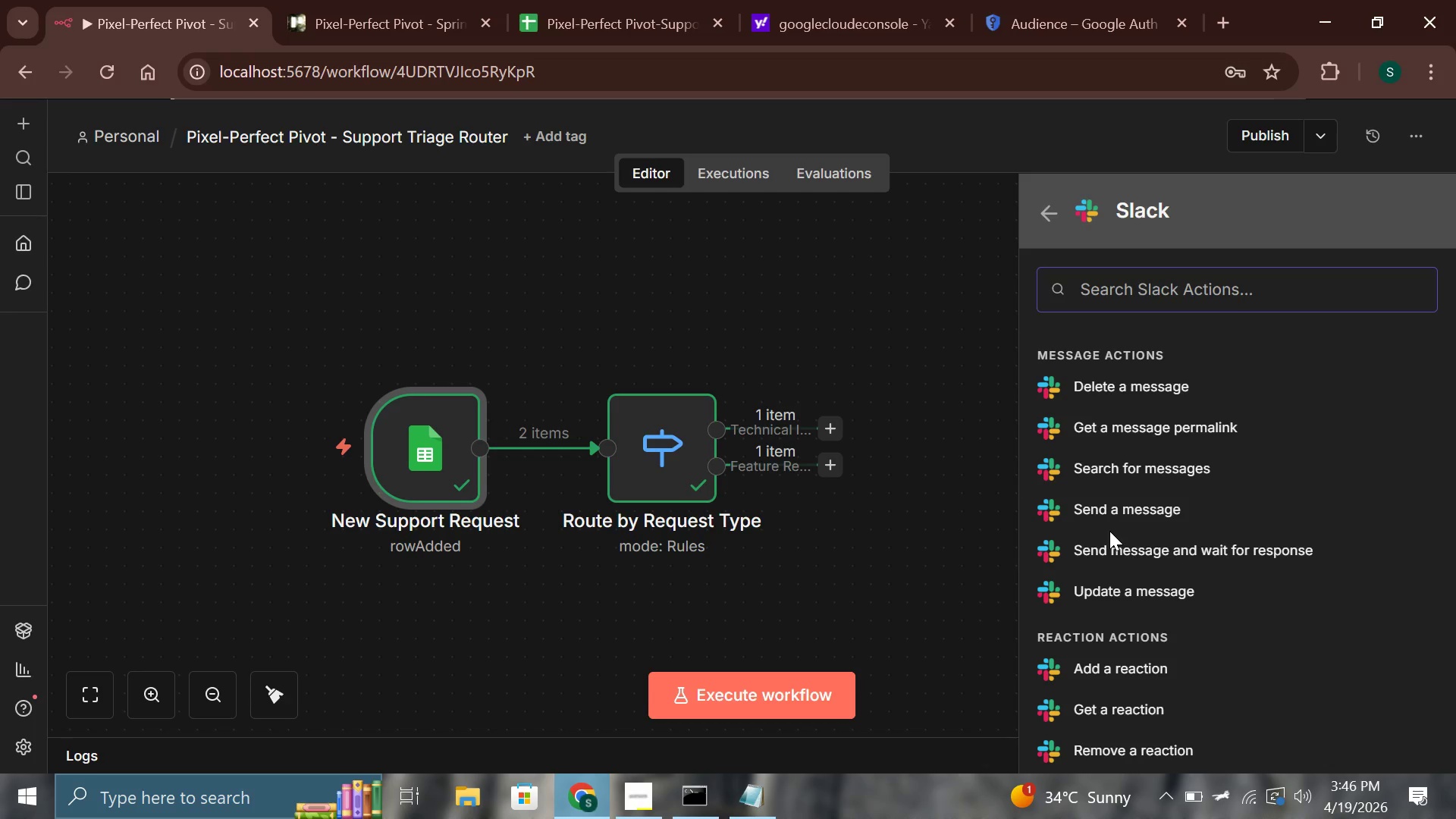 
left_click([1109, 513])
 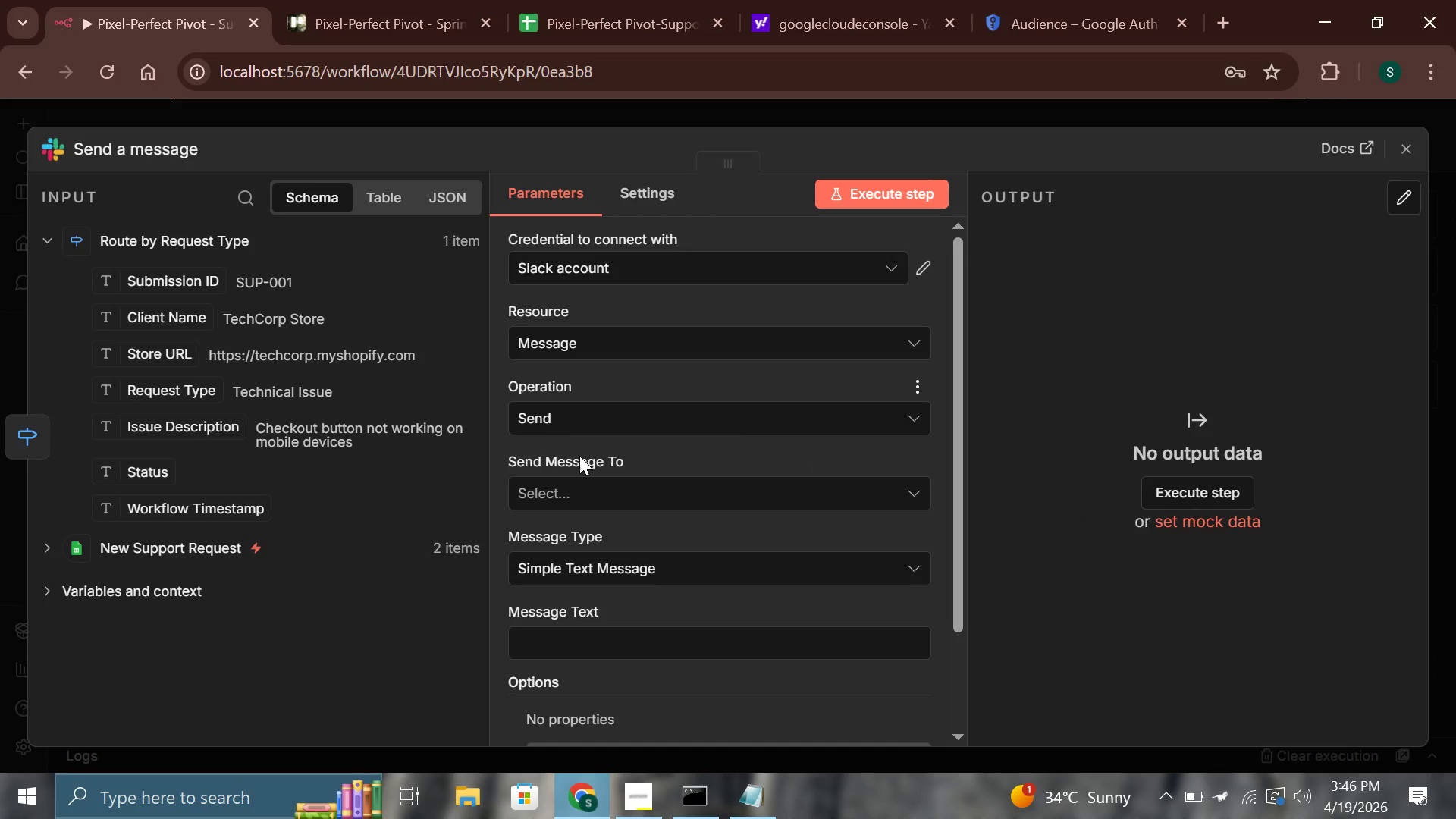 
left_click([584, 488])
 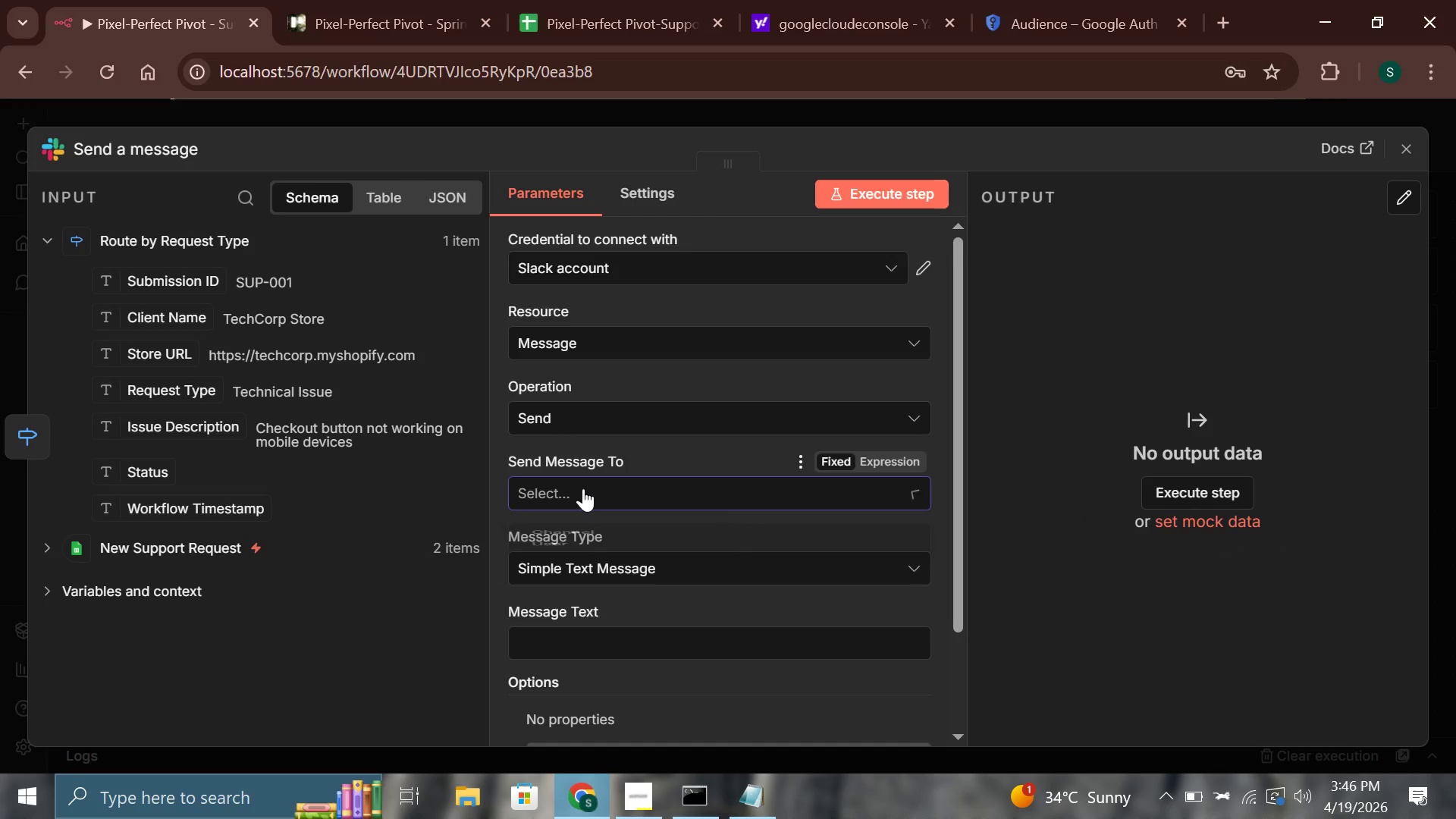 
double_click([583, 488])
 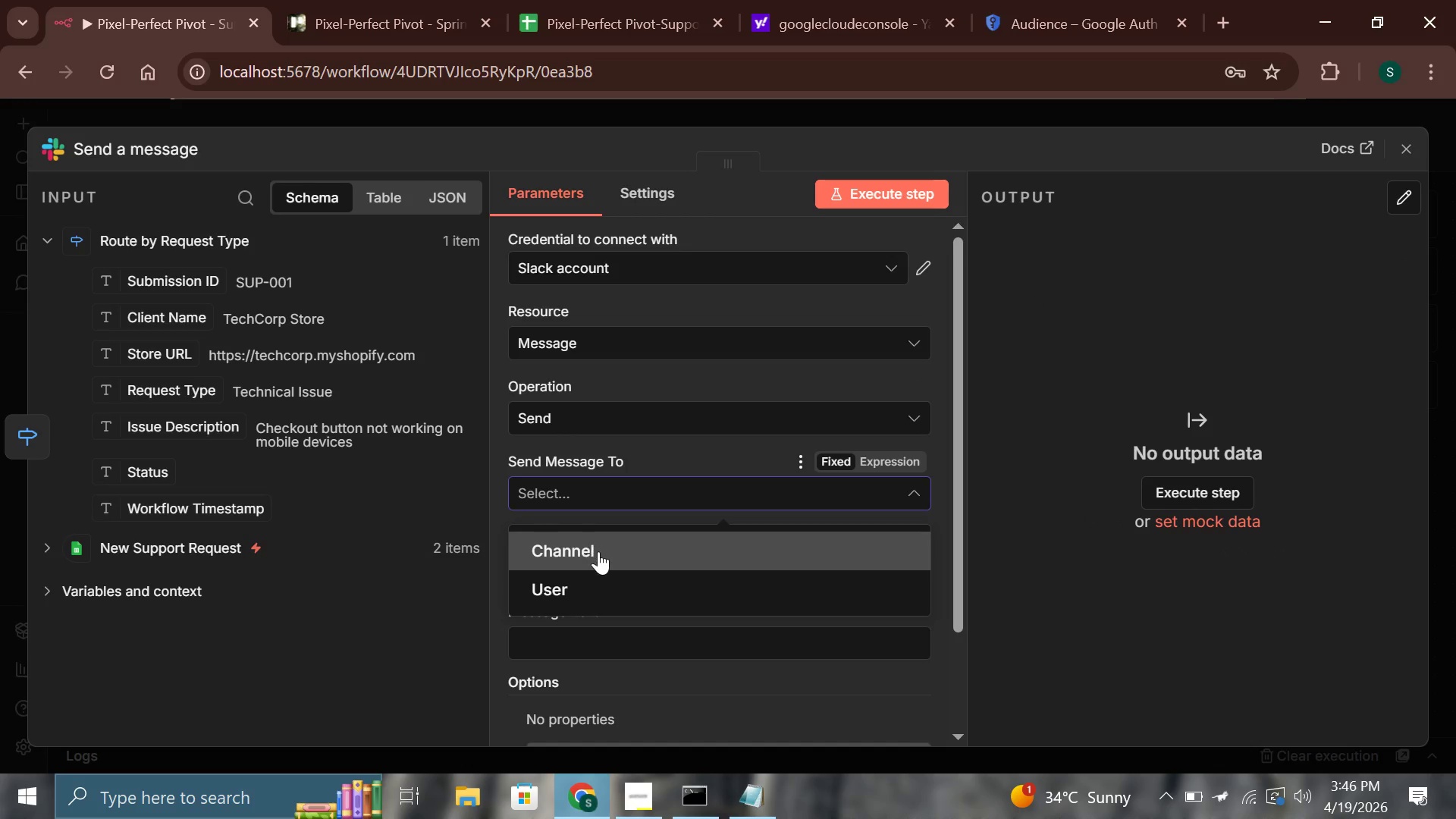 
left_click([599, 551])
 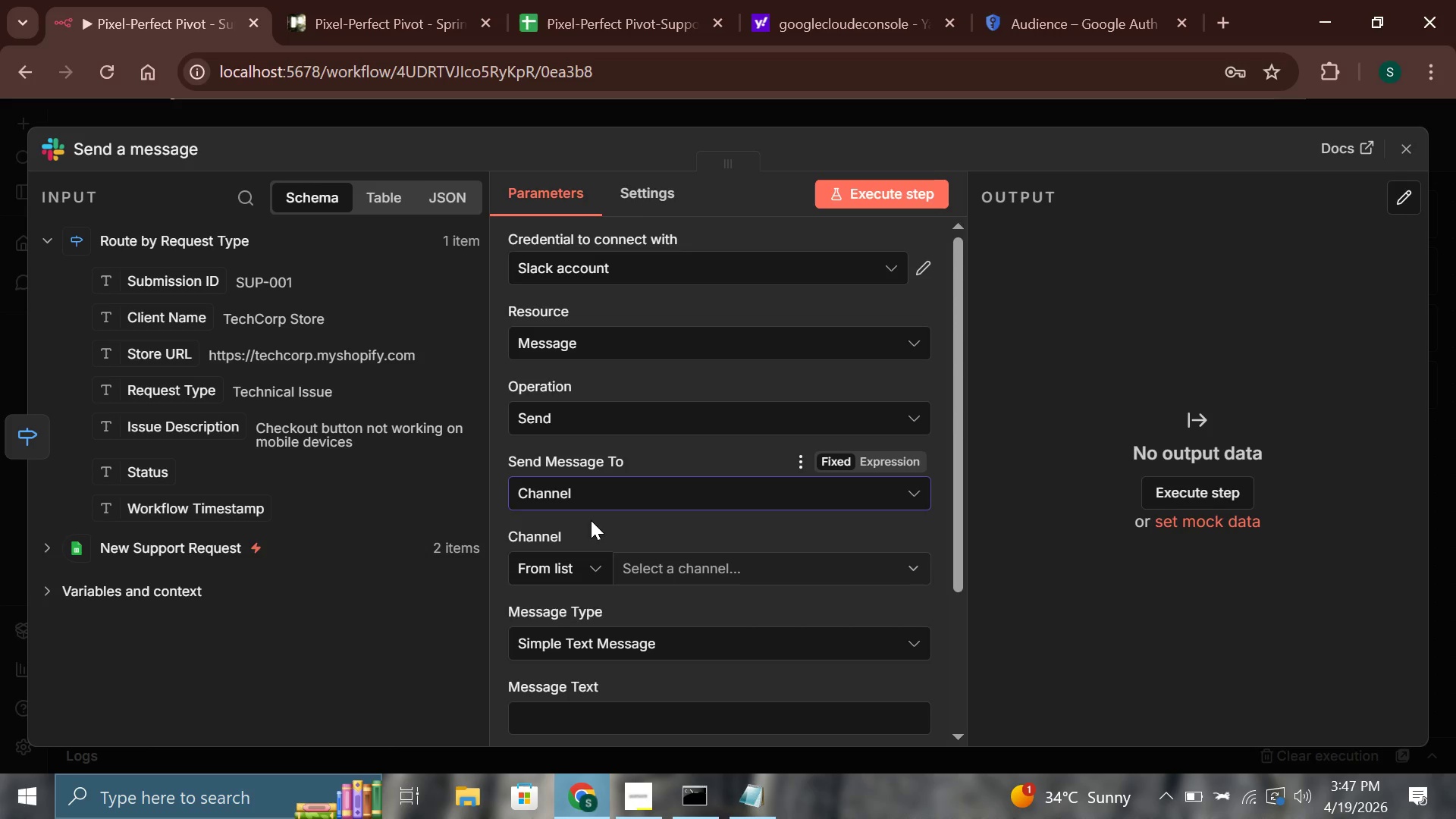 
wait(26.53)
 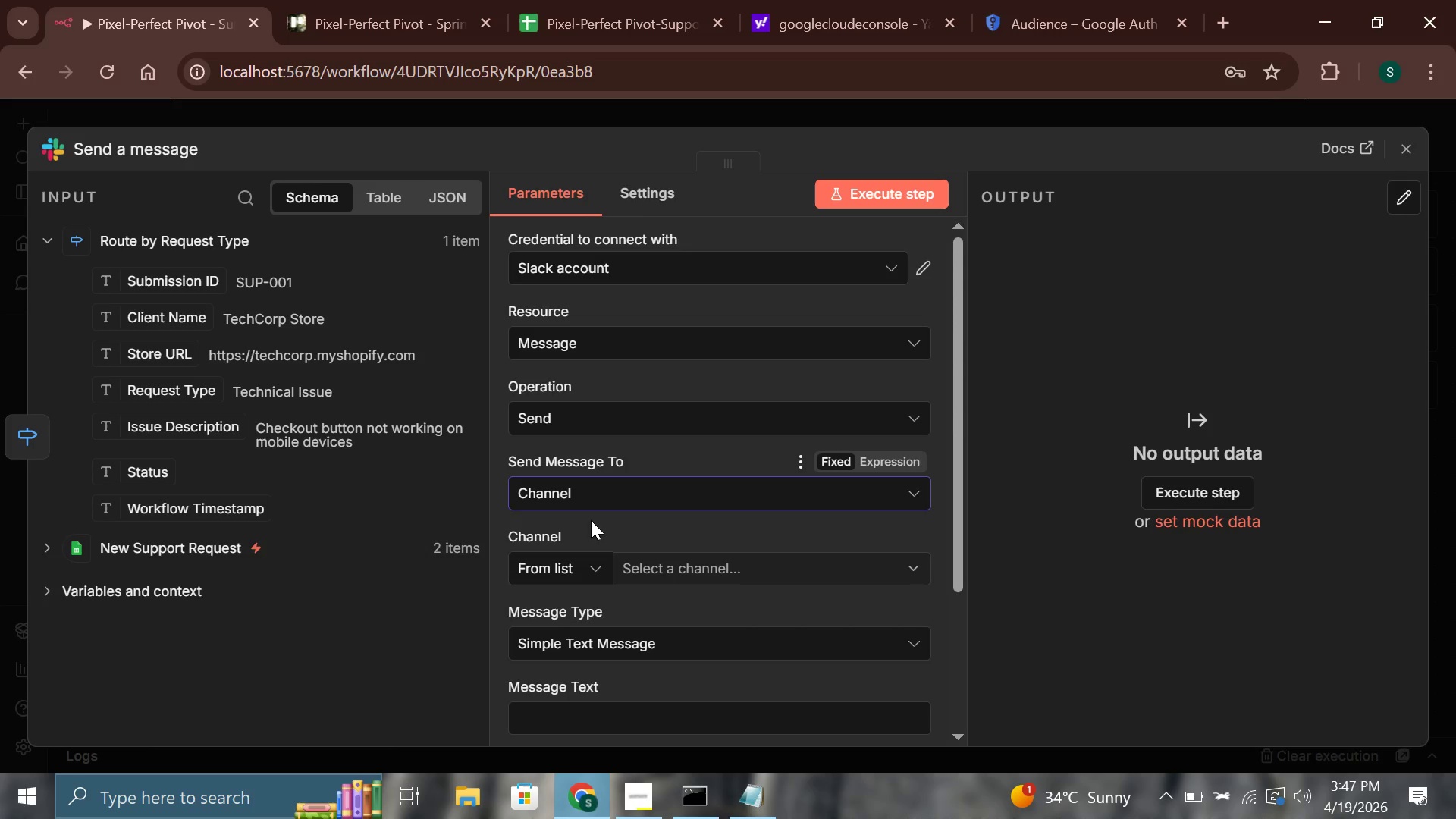 
left_click([796, 3])
 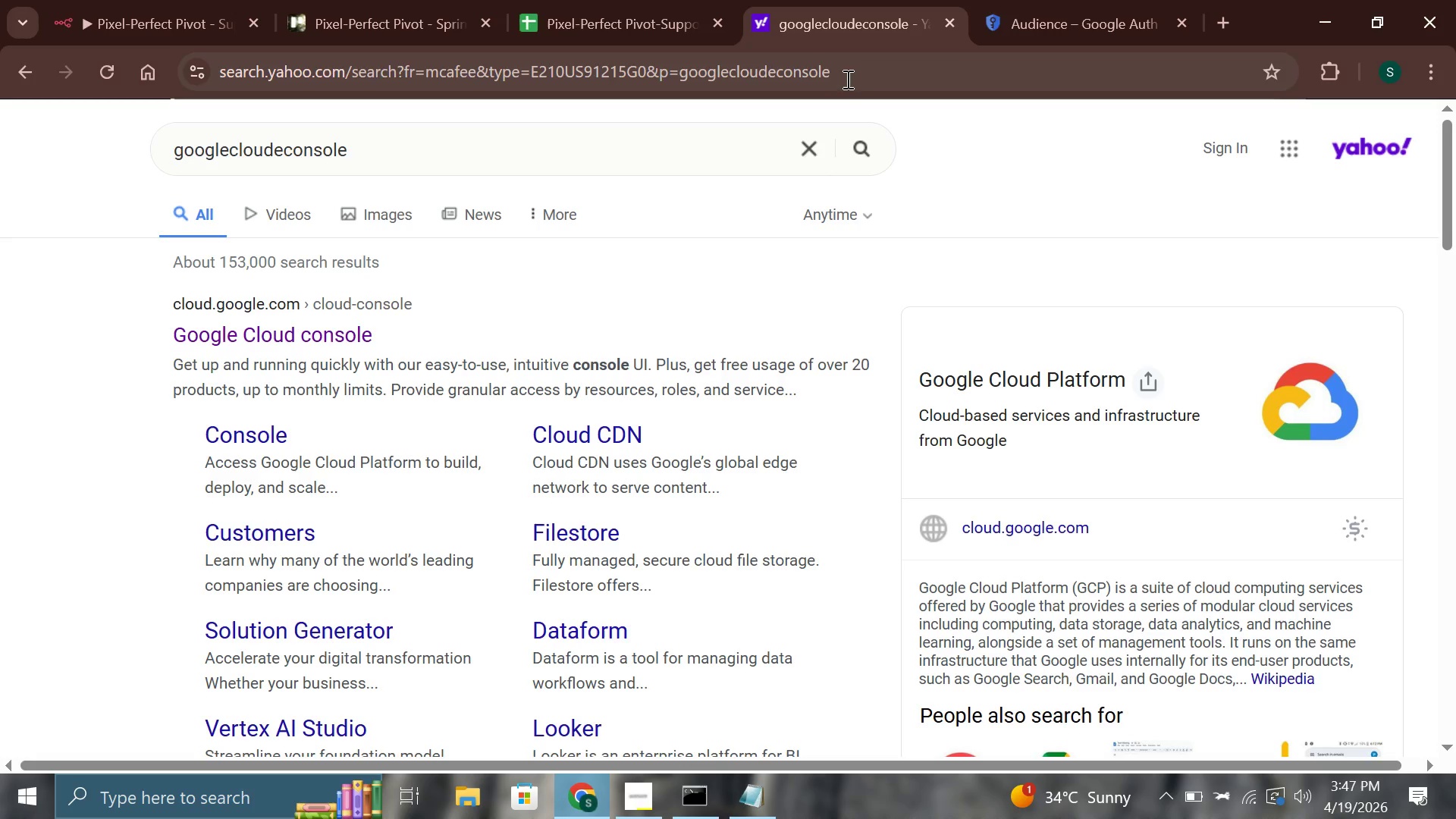 
left_click([849, 82])
 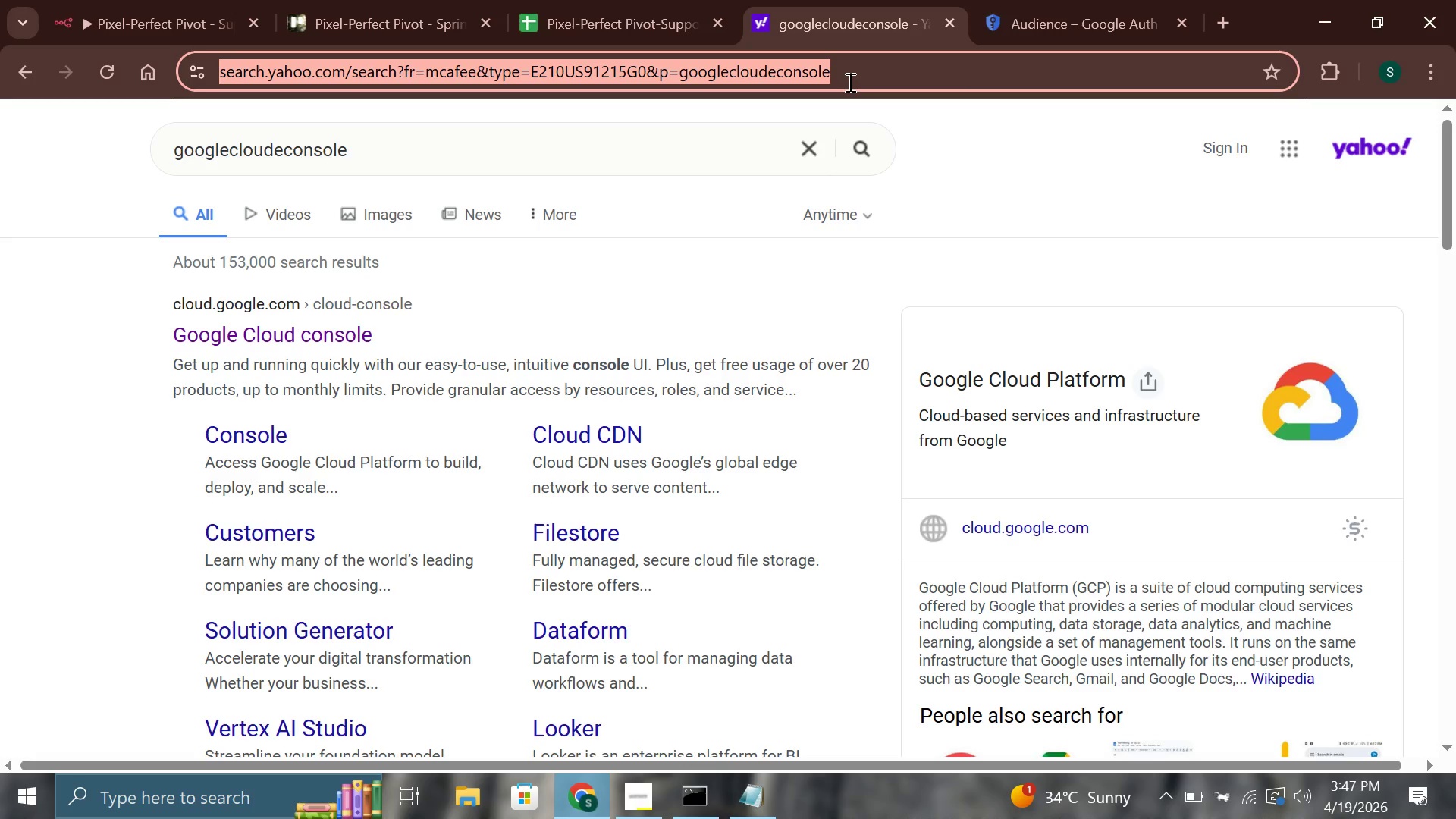 
type(slack)
 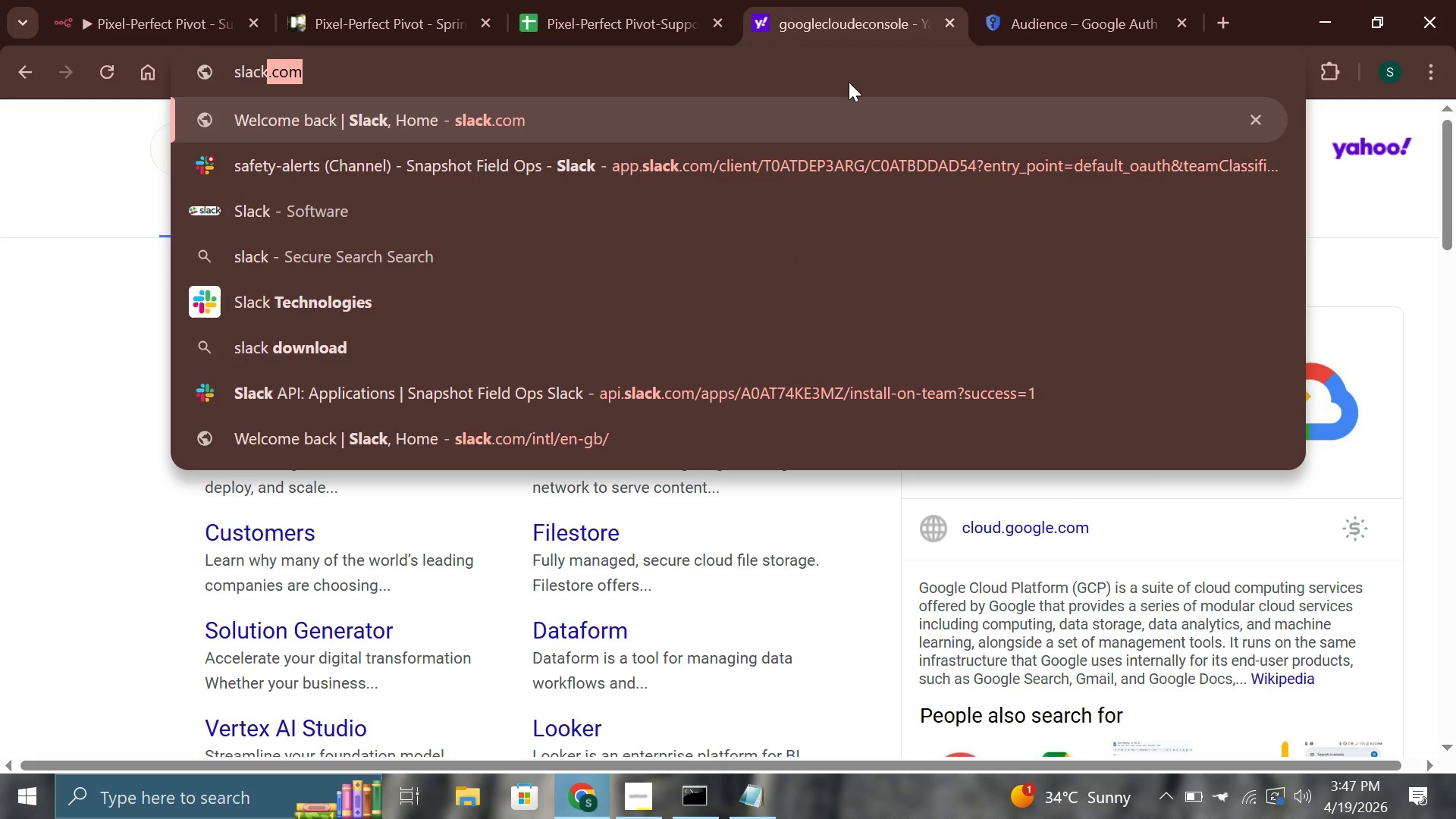 
key(ArrowDown)
 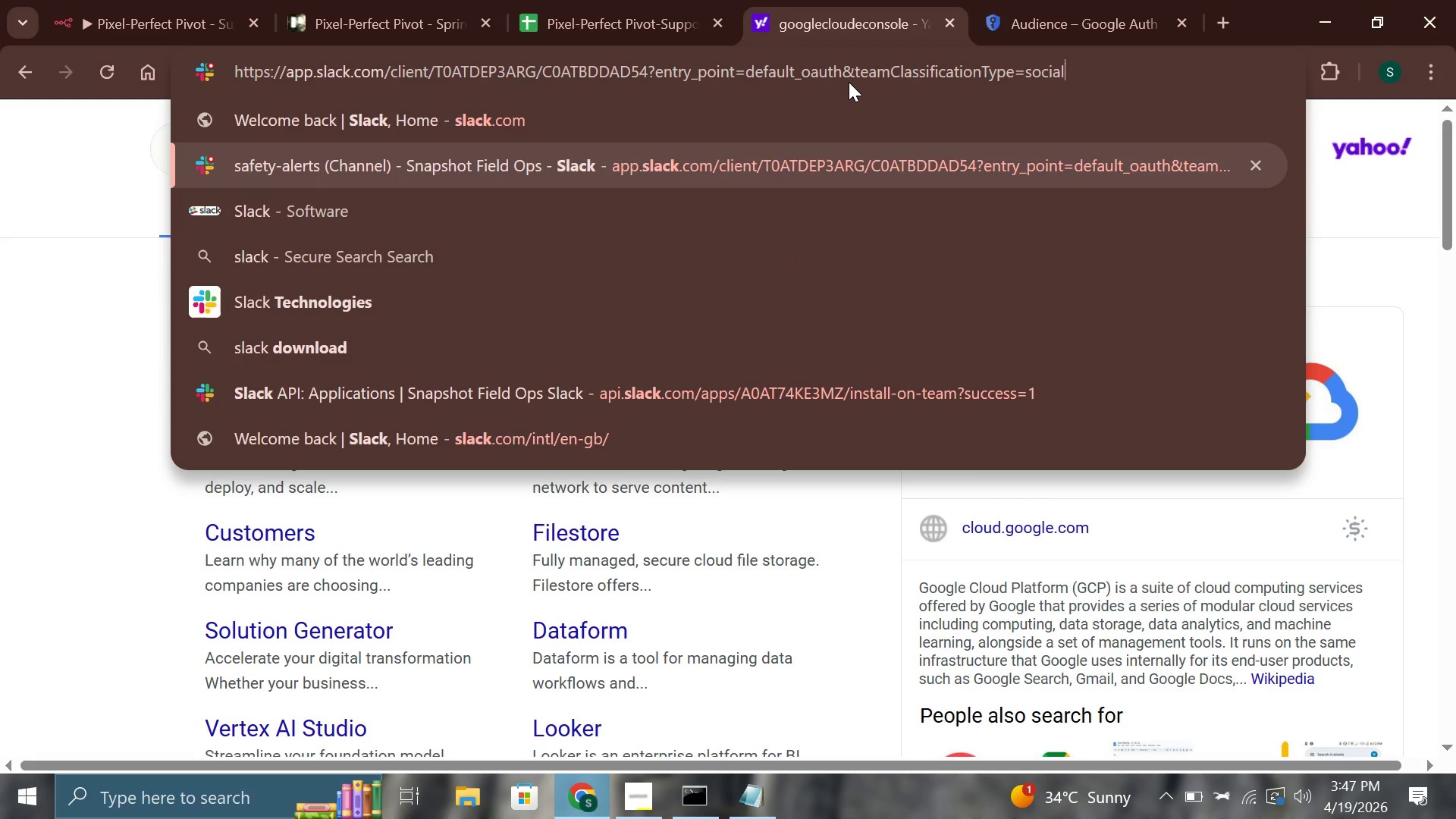 
key(Enter)
 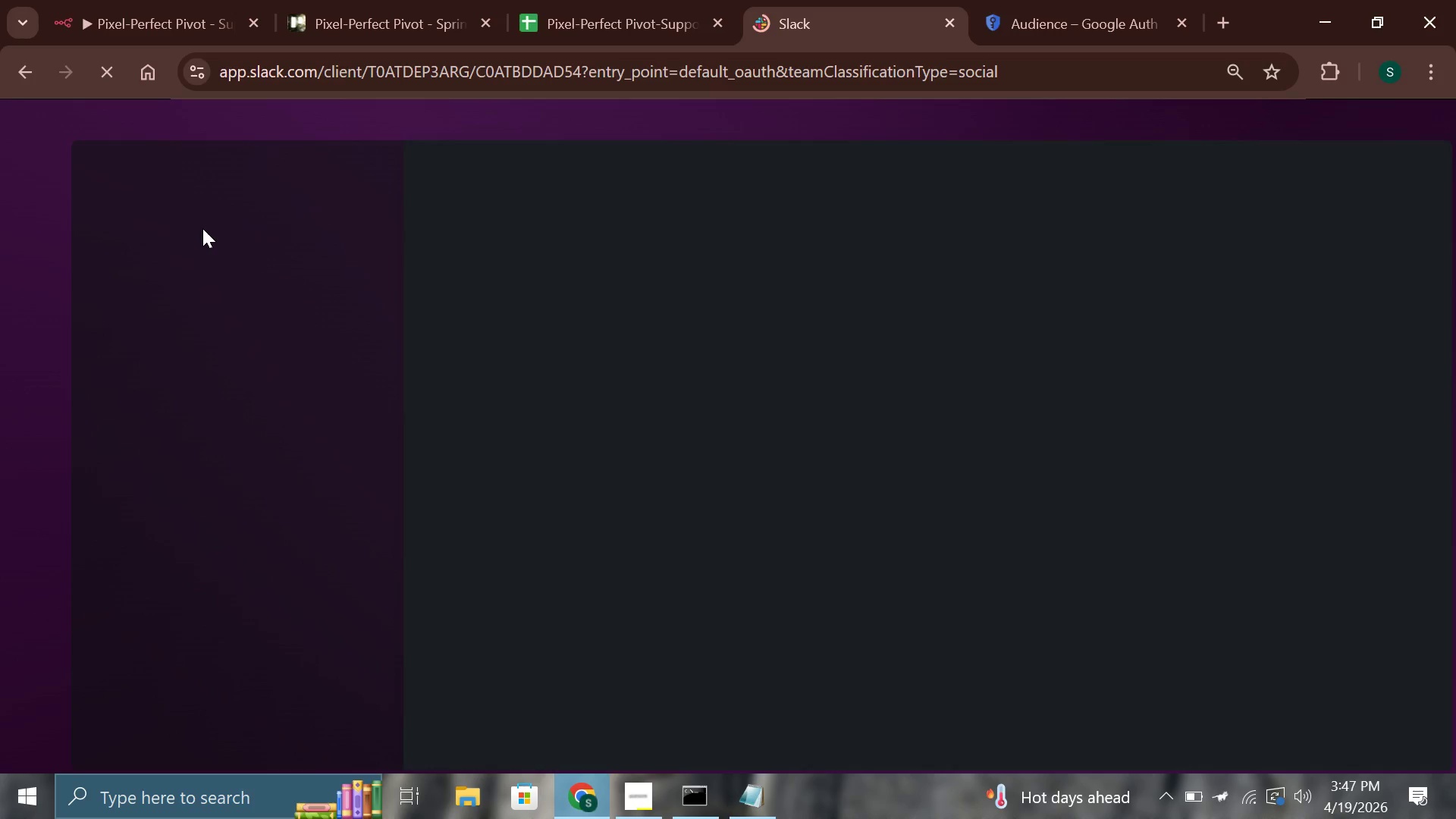 
wait(22.84)
 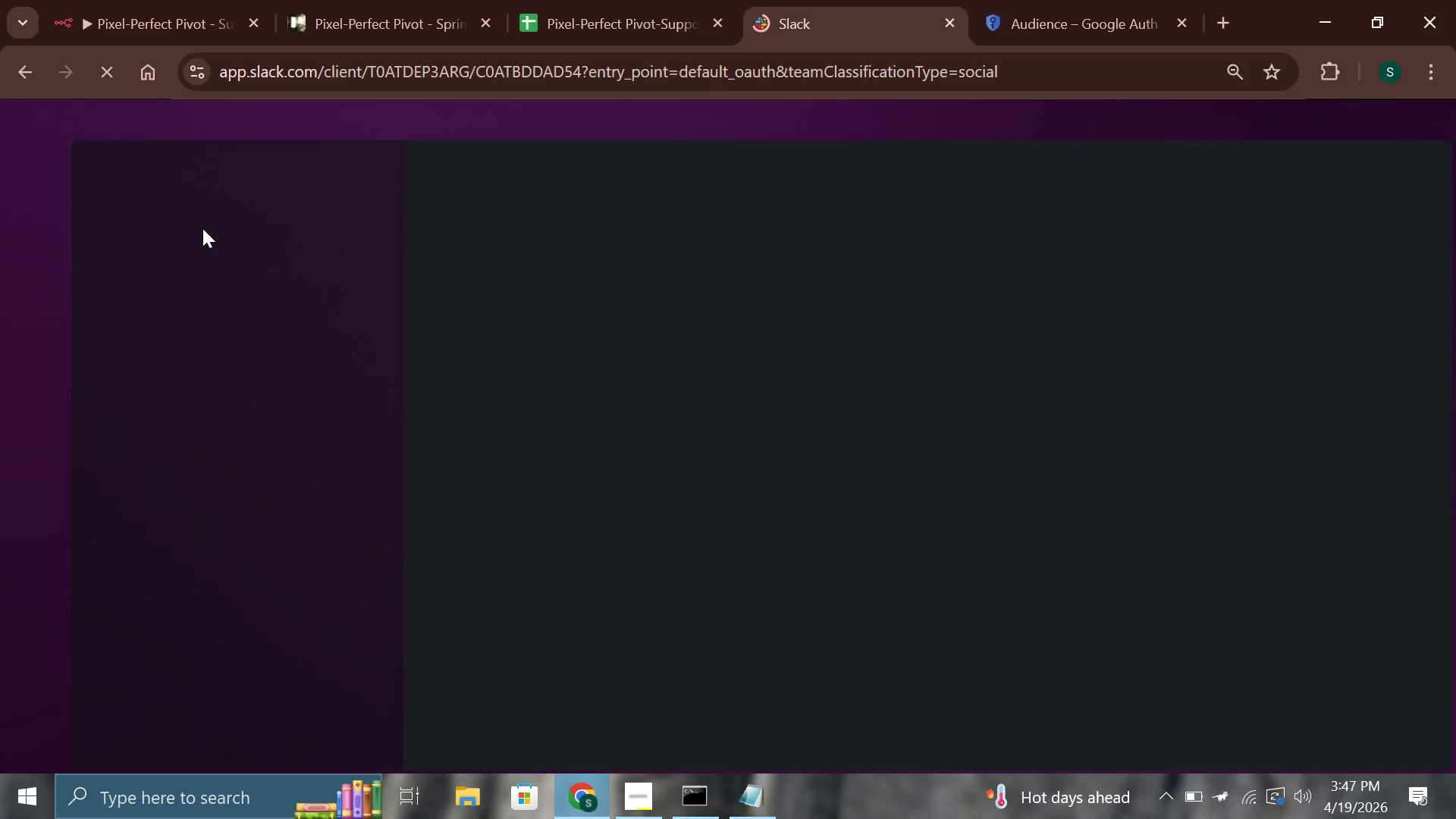 
right_click([213, 445])
 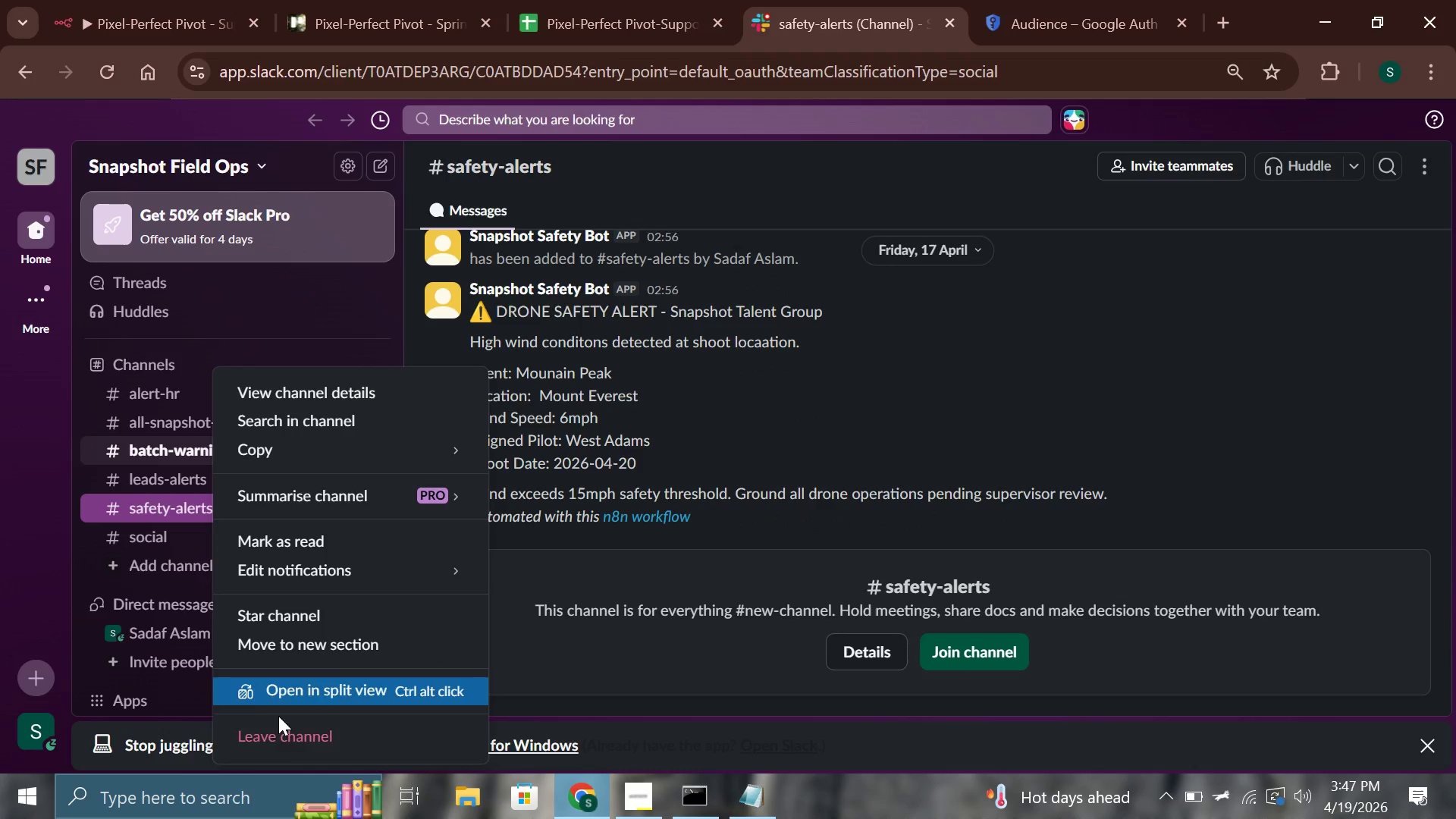 
left_click([280, 736])
 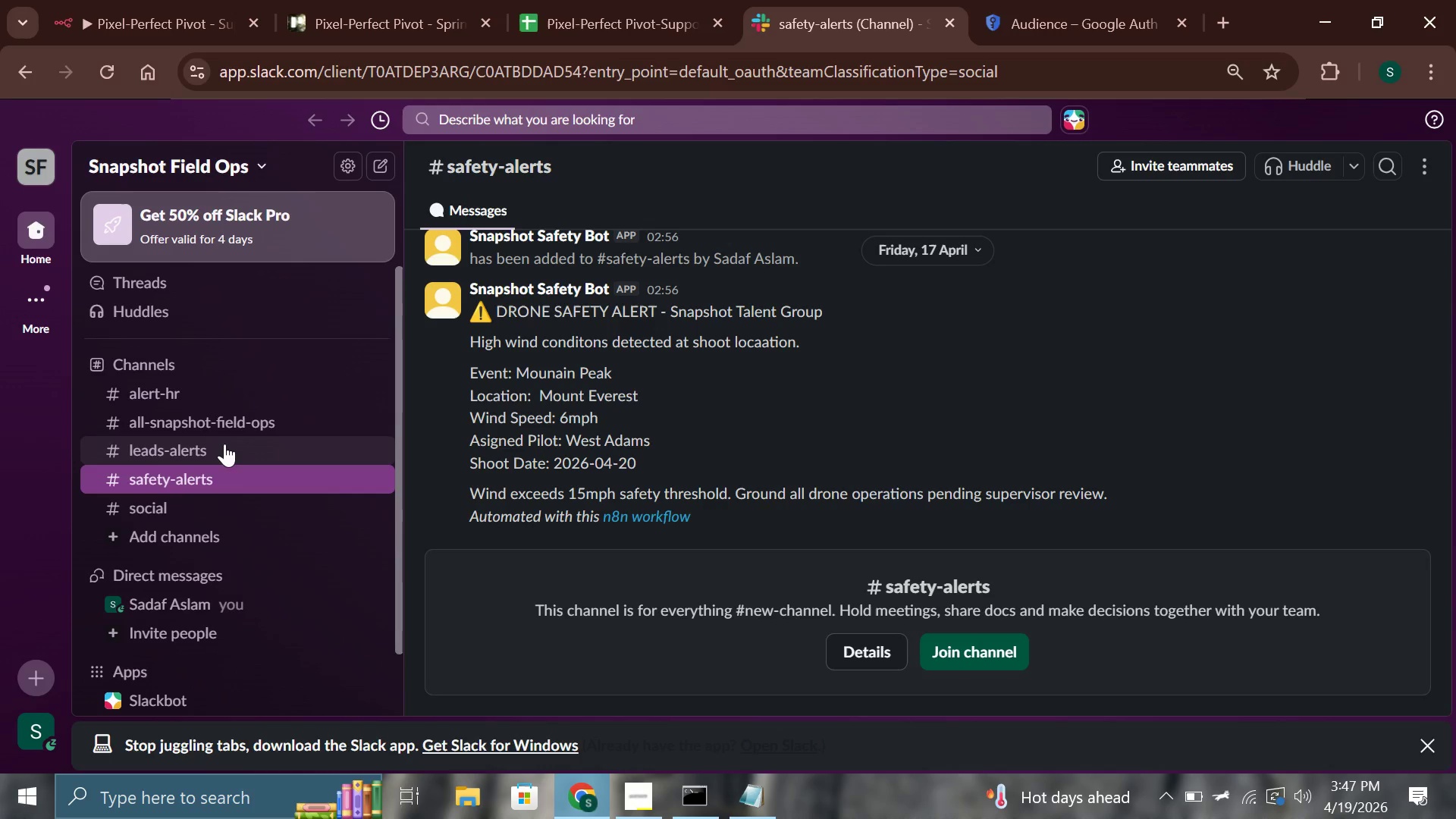 
right_click([224, 444])
 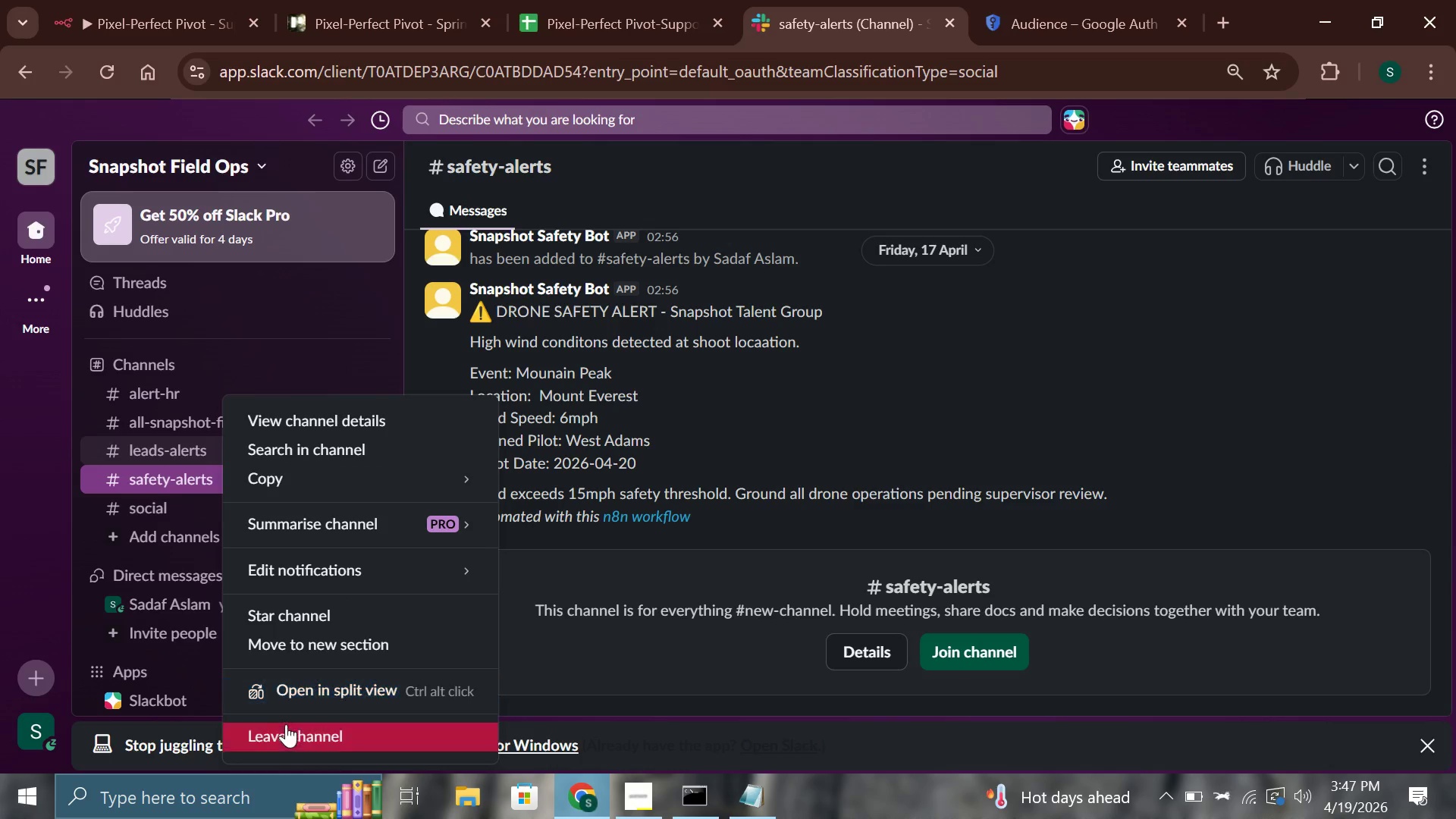 
left_click([287, 729])
 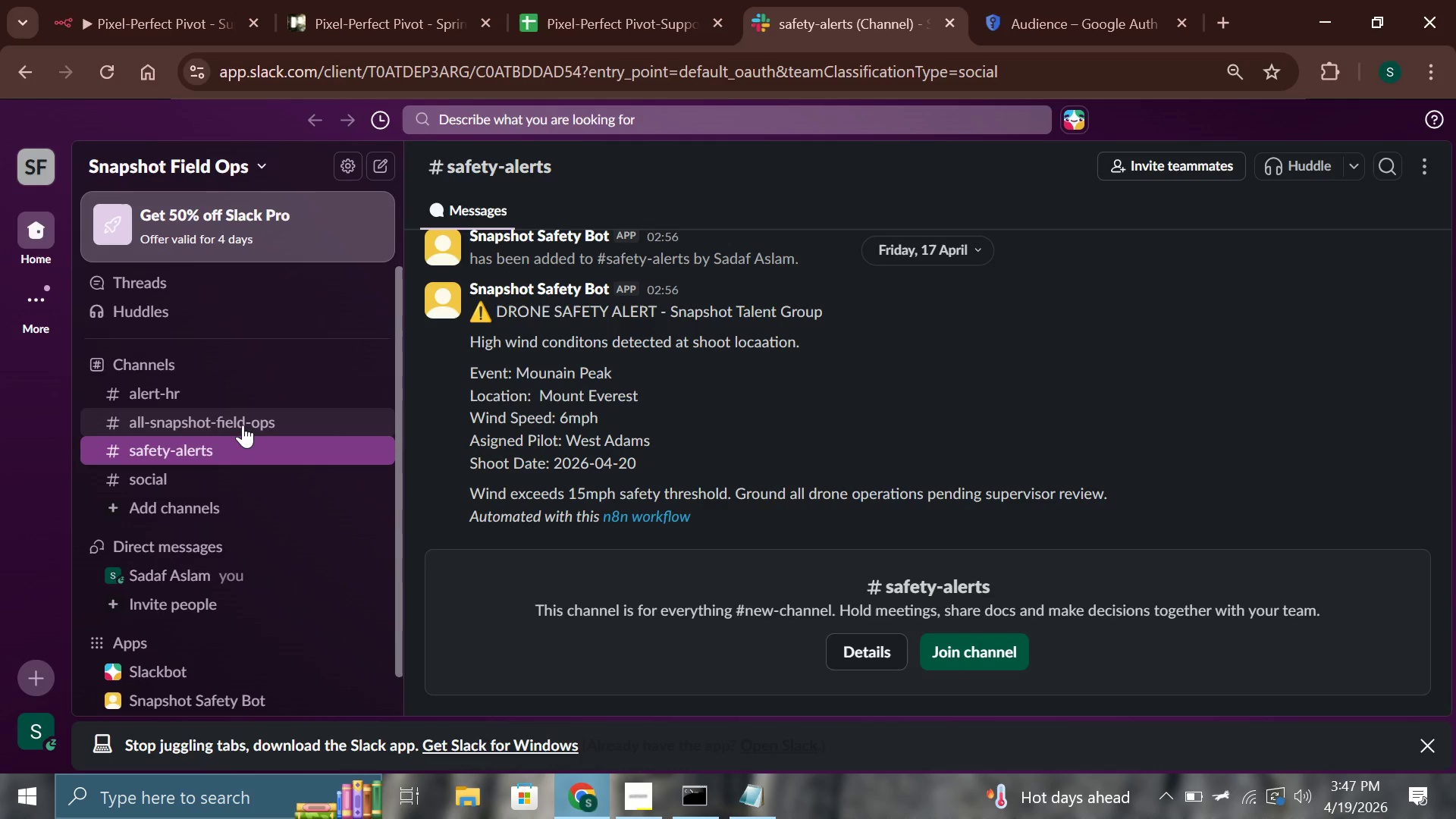 
right_click([242, 416])
 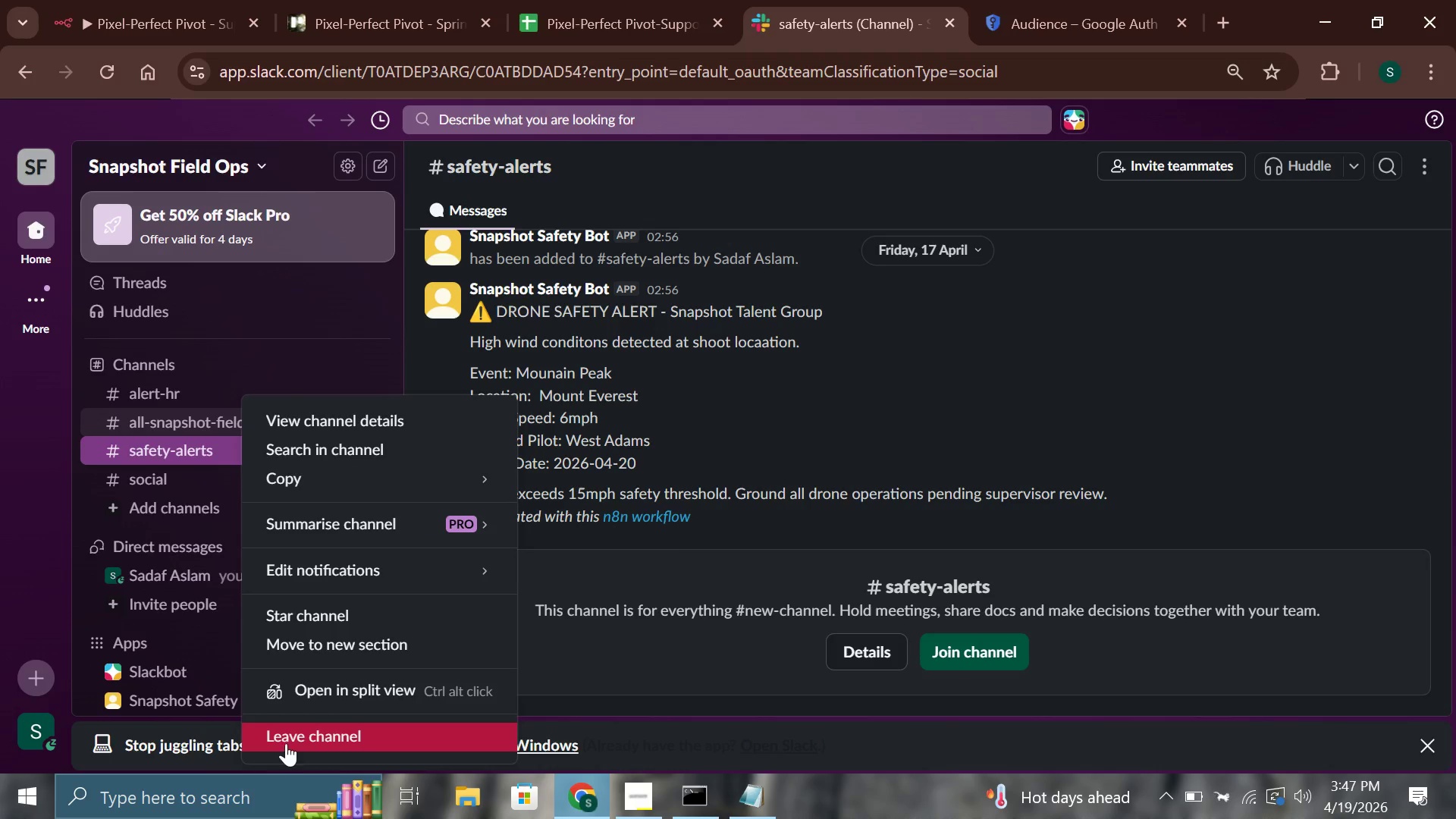 
left_click([288, 742])
 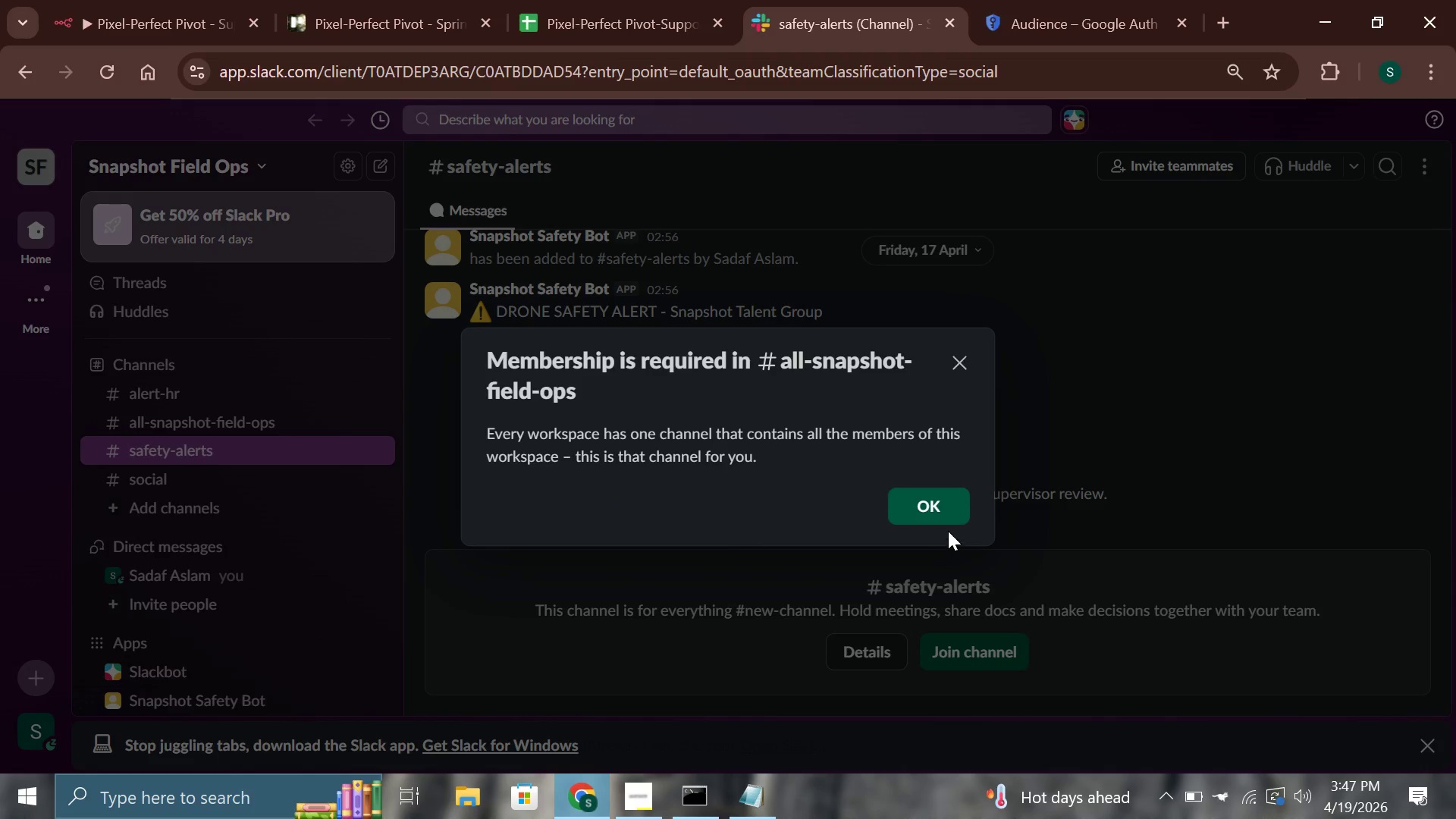 
left_click([946, 514])
 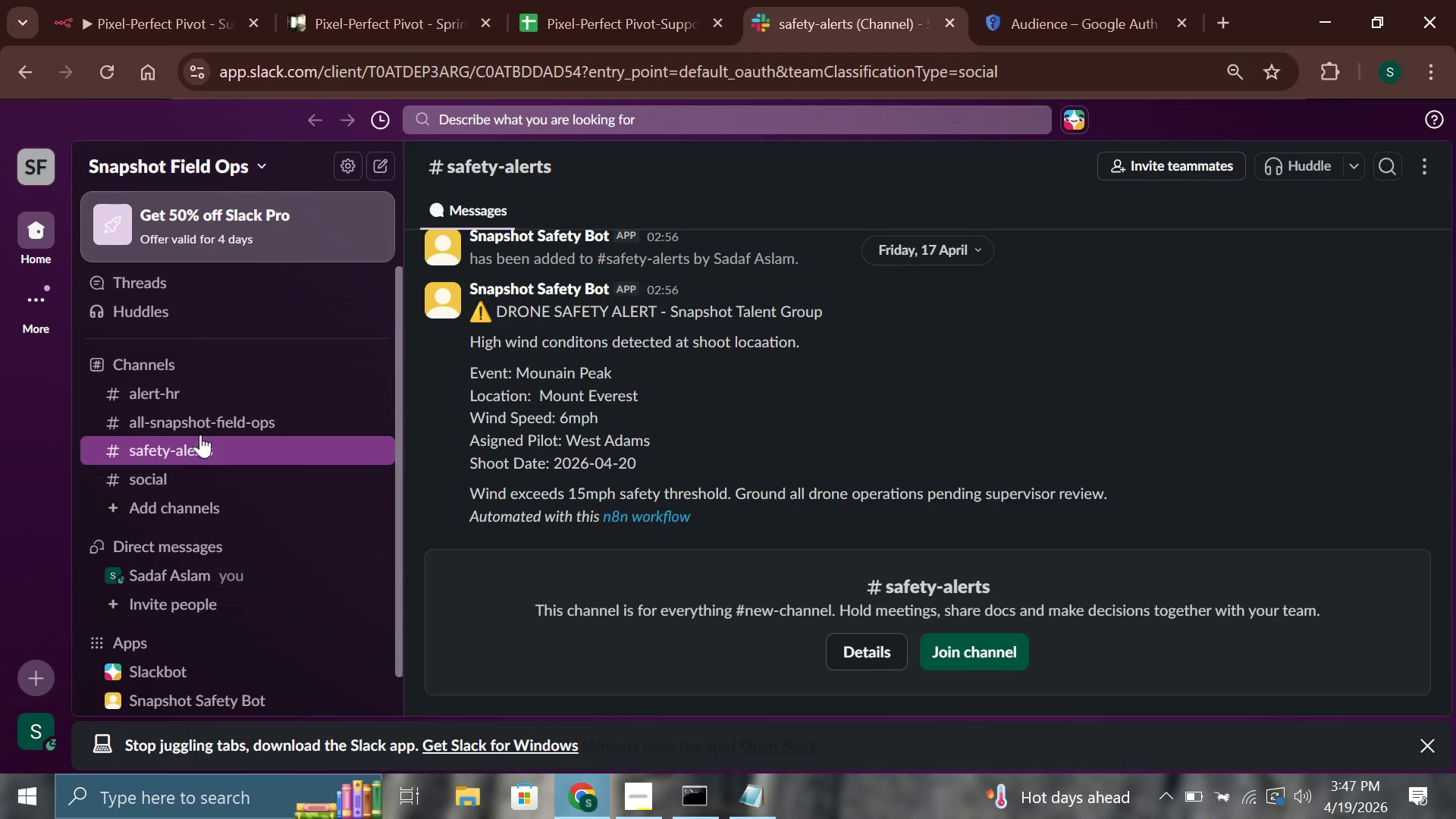 
right_click([209, 421])
 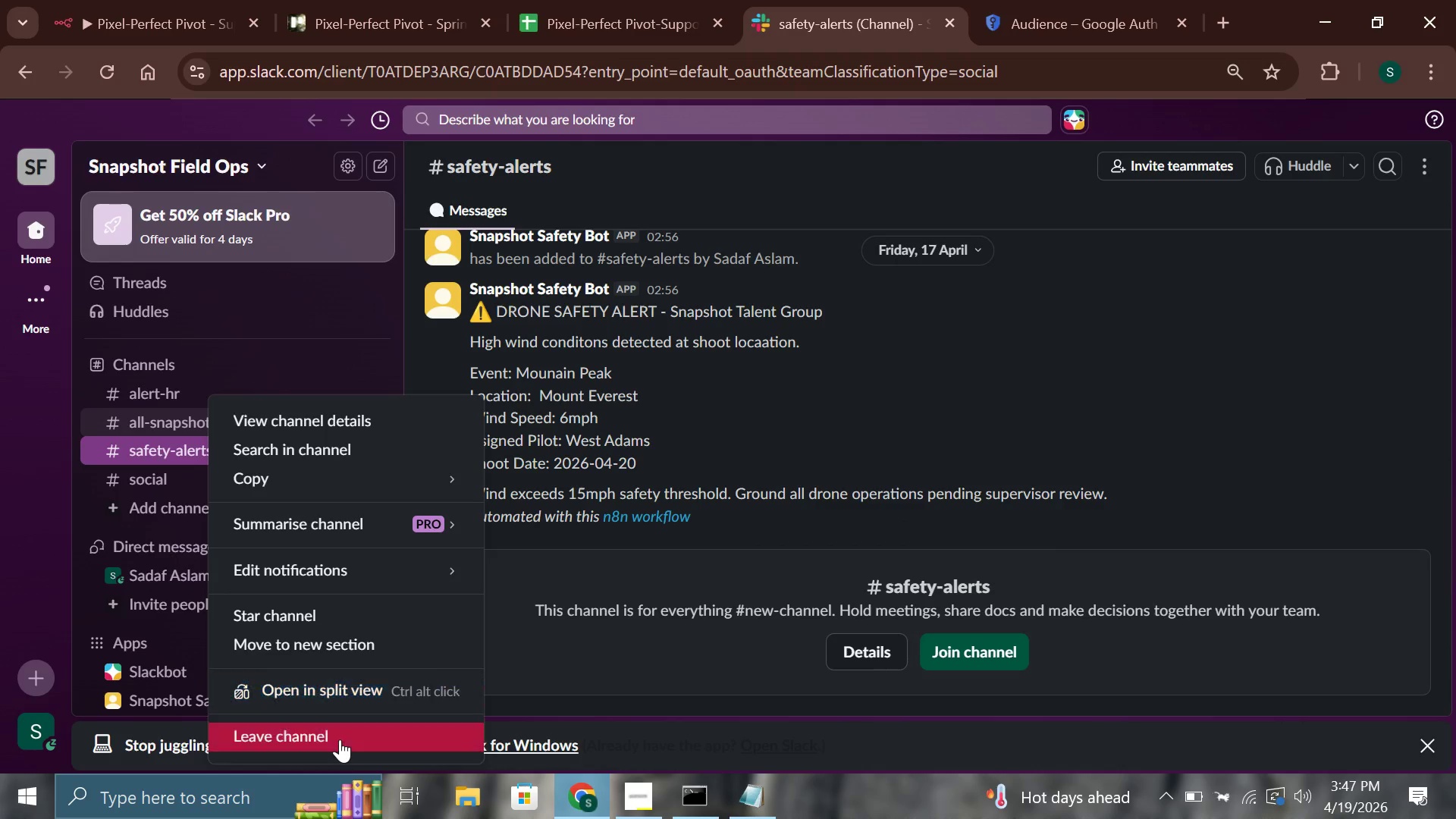 
left_click([340, 740])
 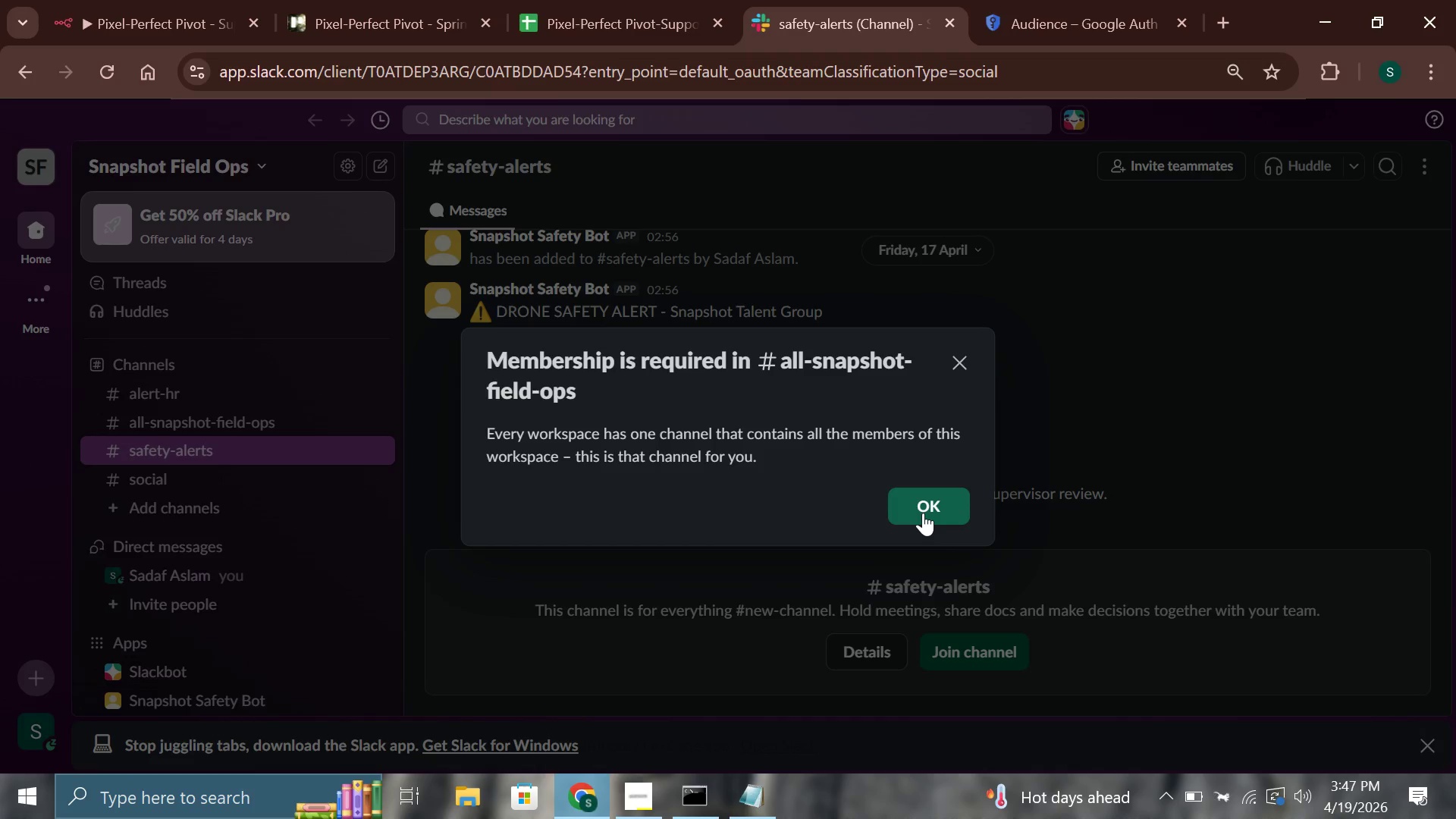 
left_click([923, 513])
 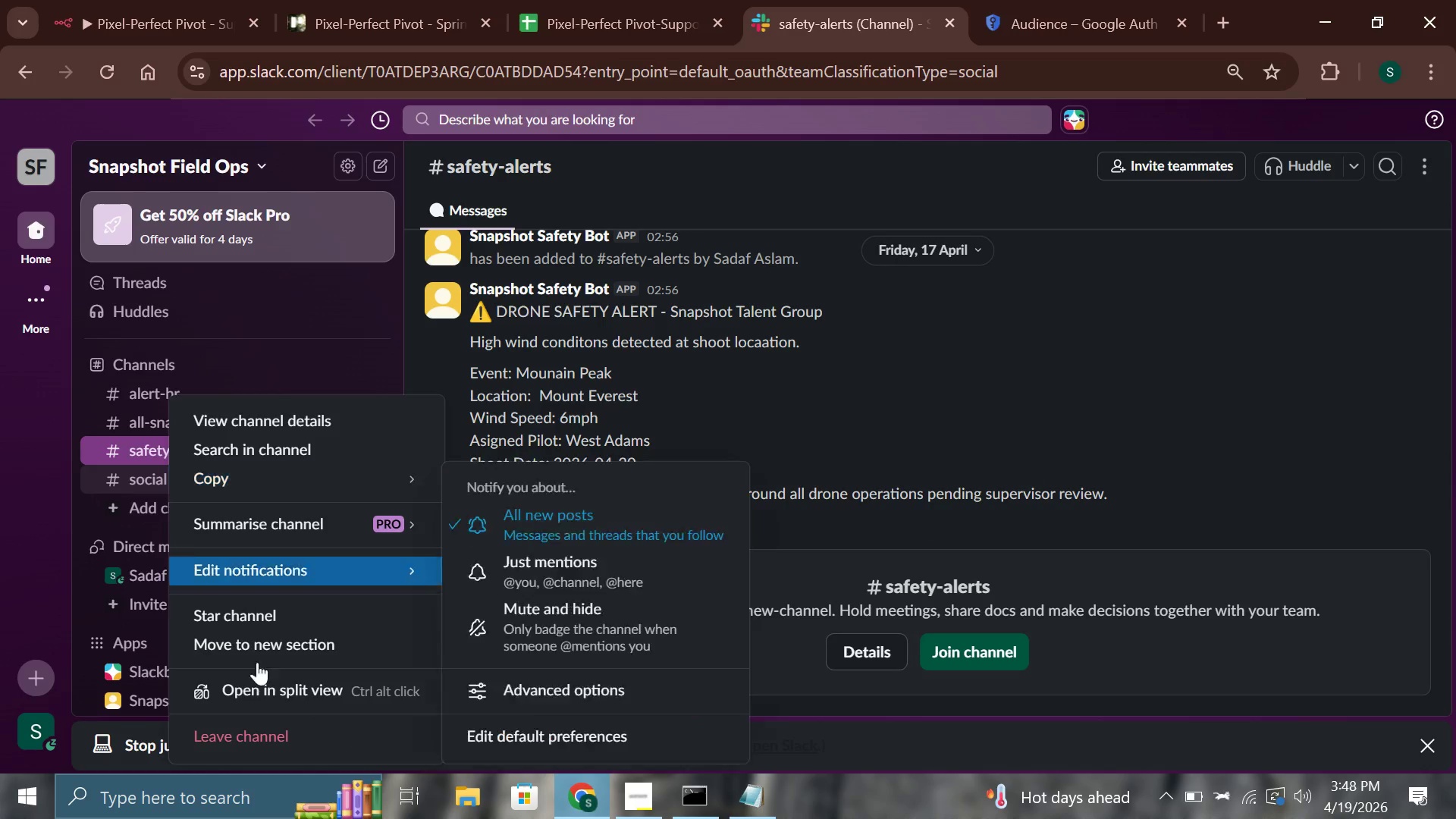 
left_click([279, 731])
 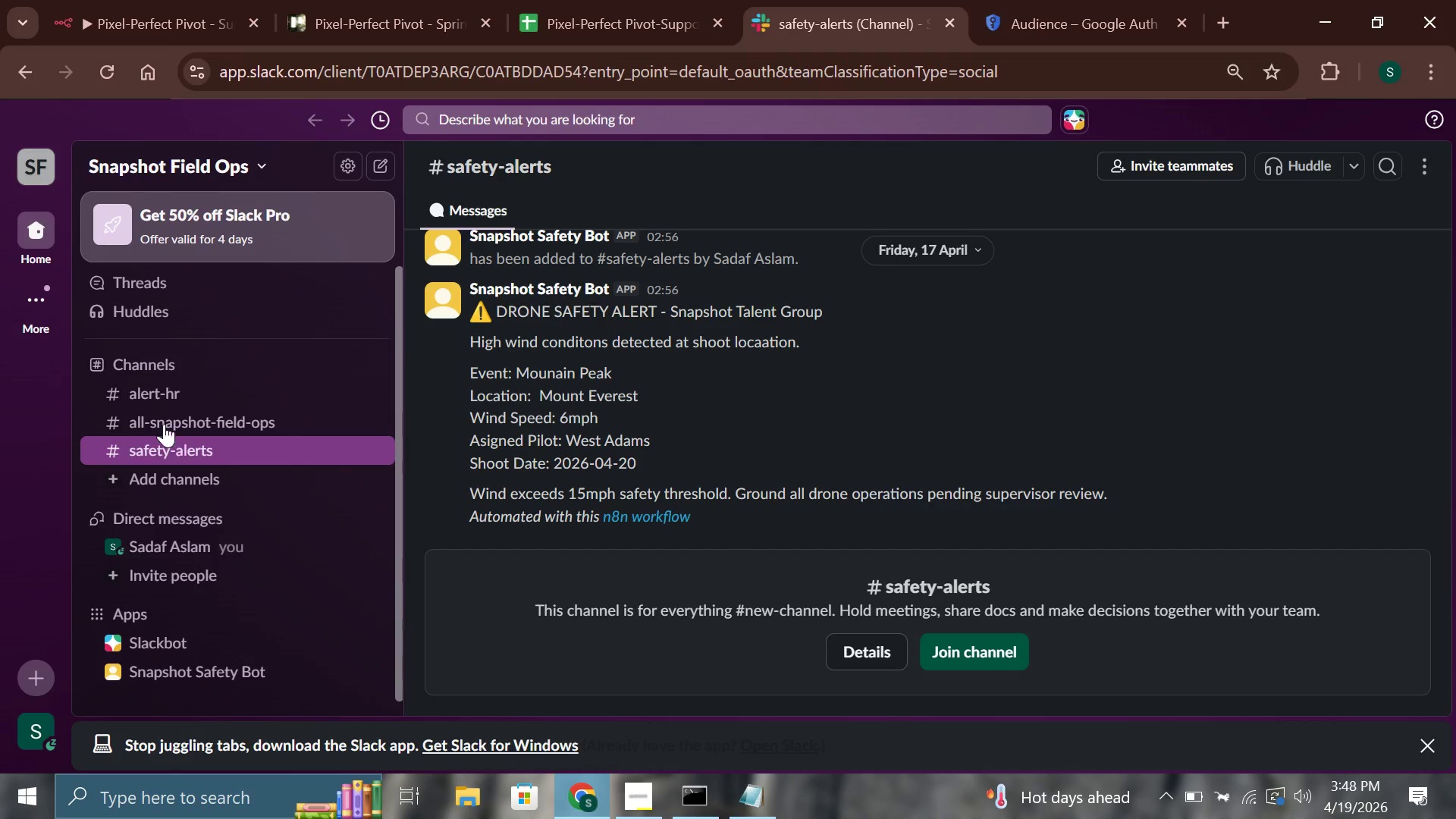 
right_click([160, 391])
 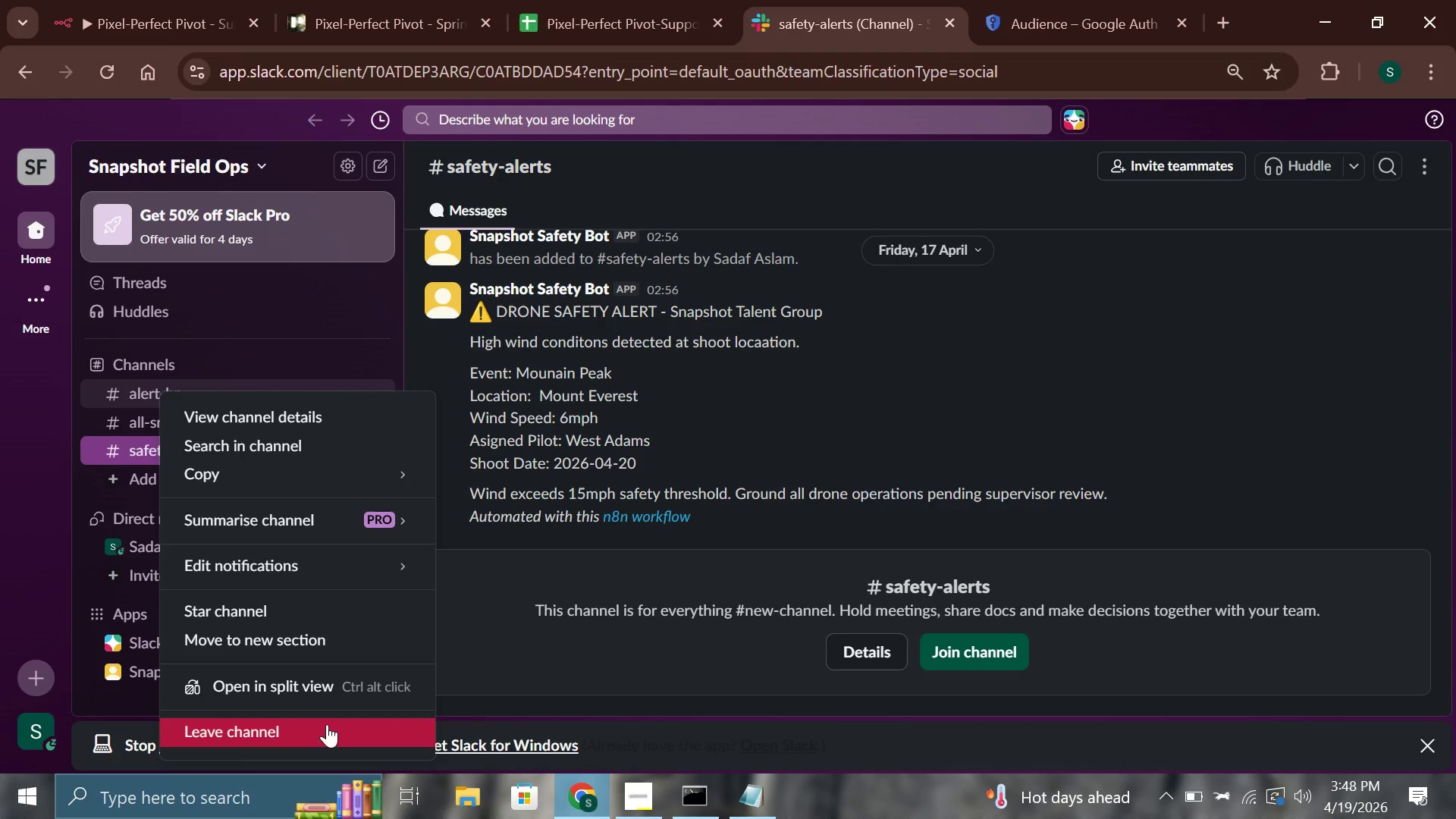 
left_click([327, 723])
 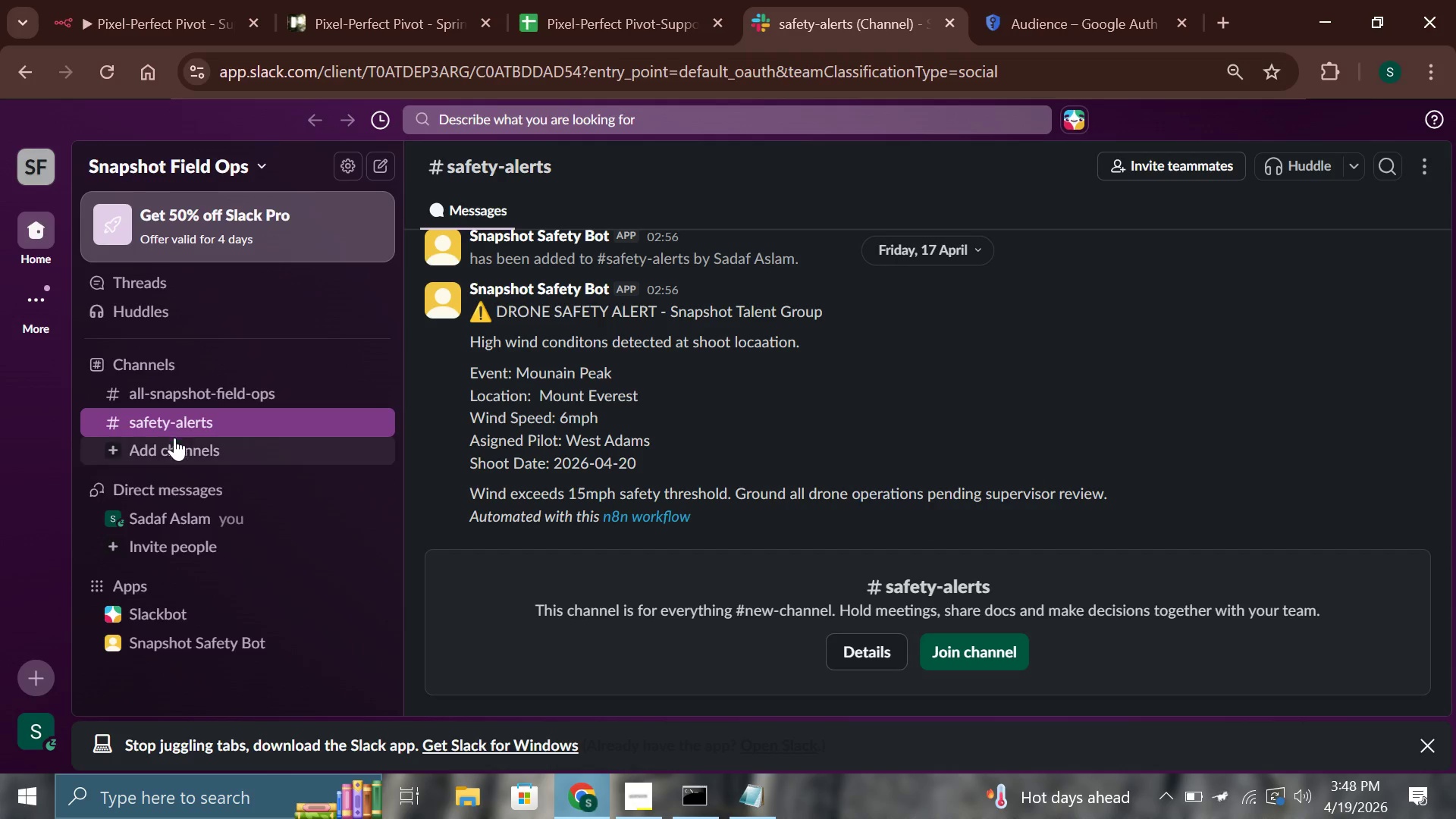 
left_click([177, 445])
 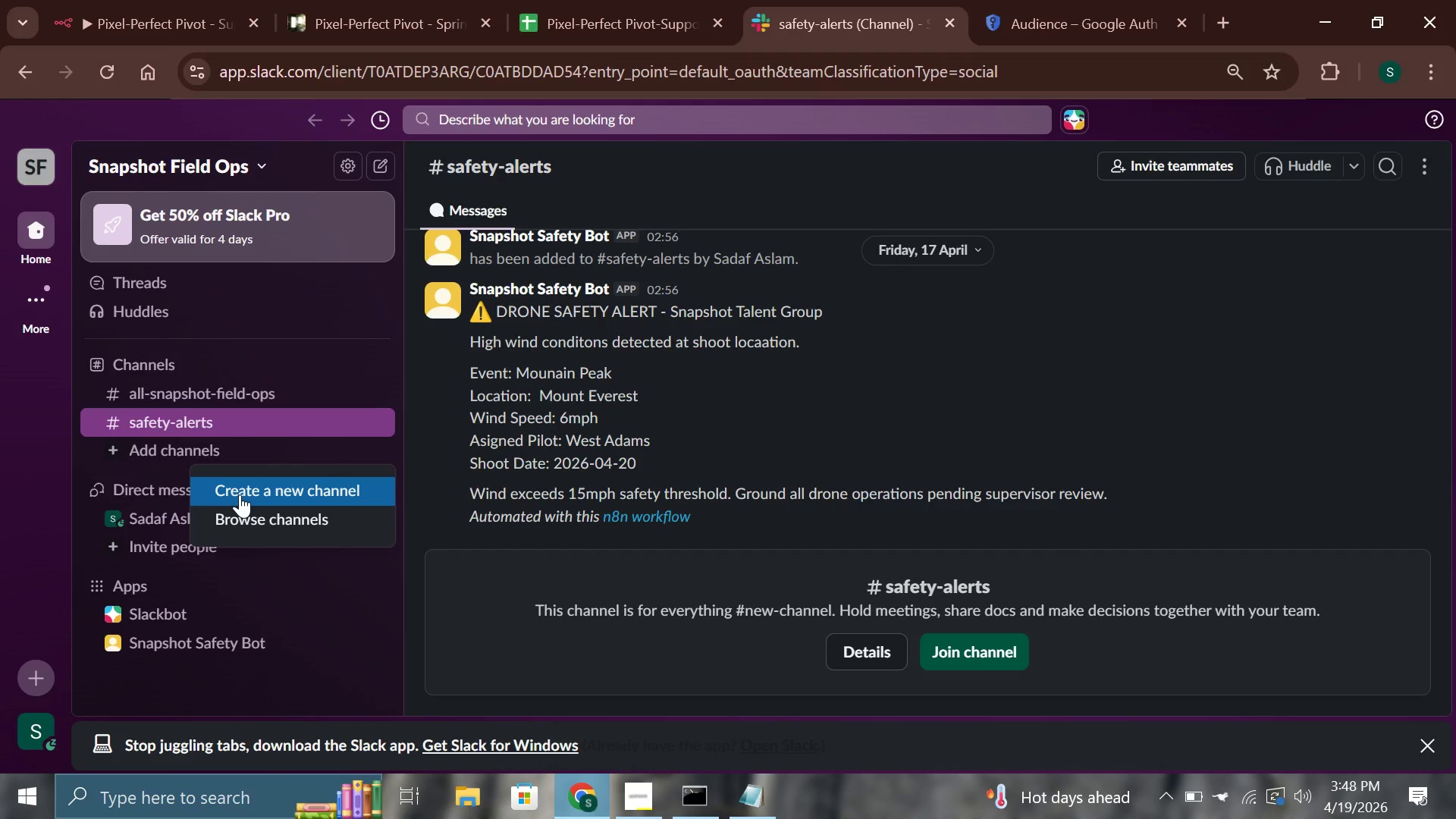 
left_click([240, 494])
 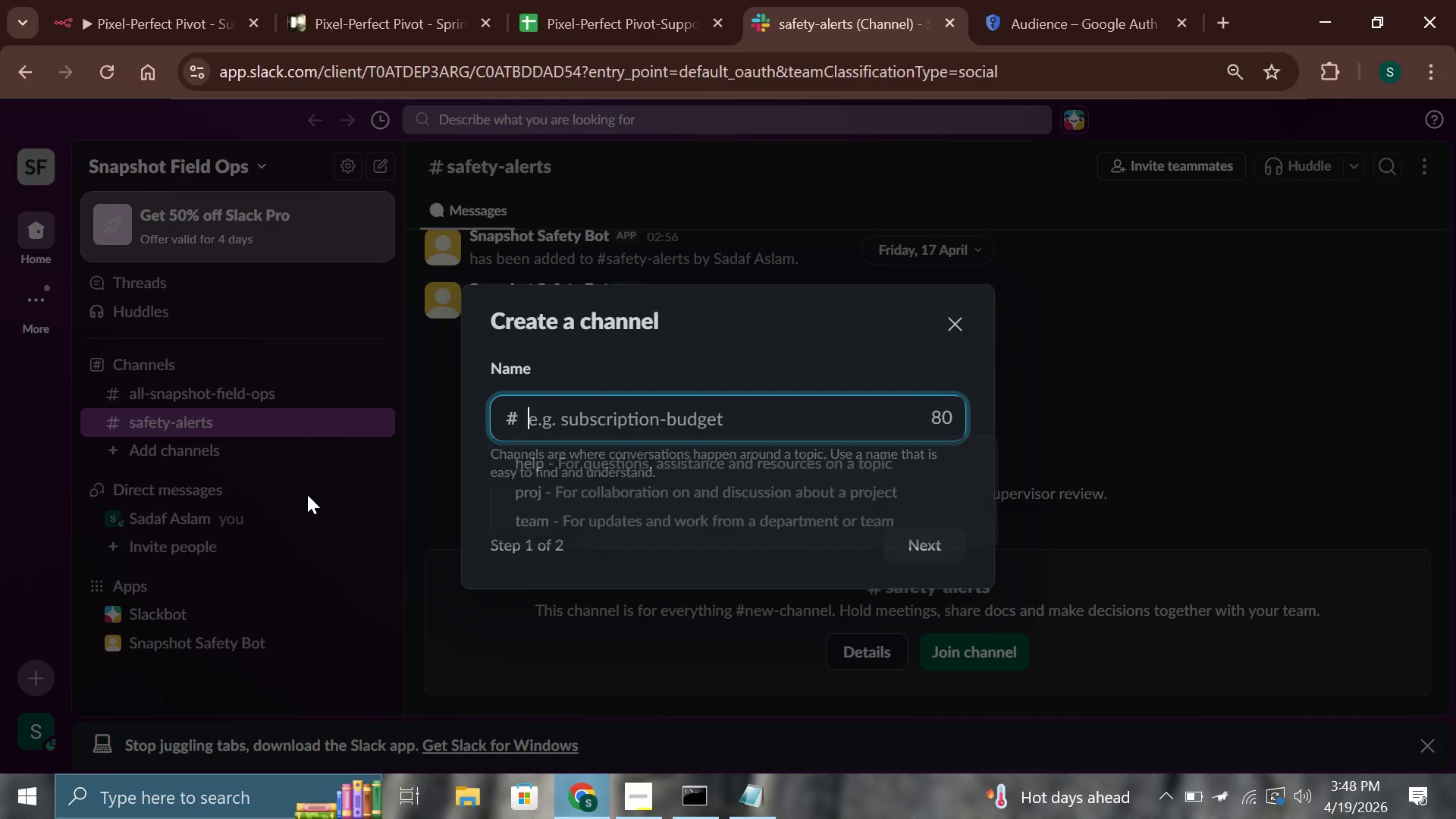 
type(bug-alert)
 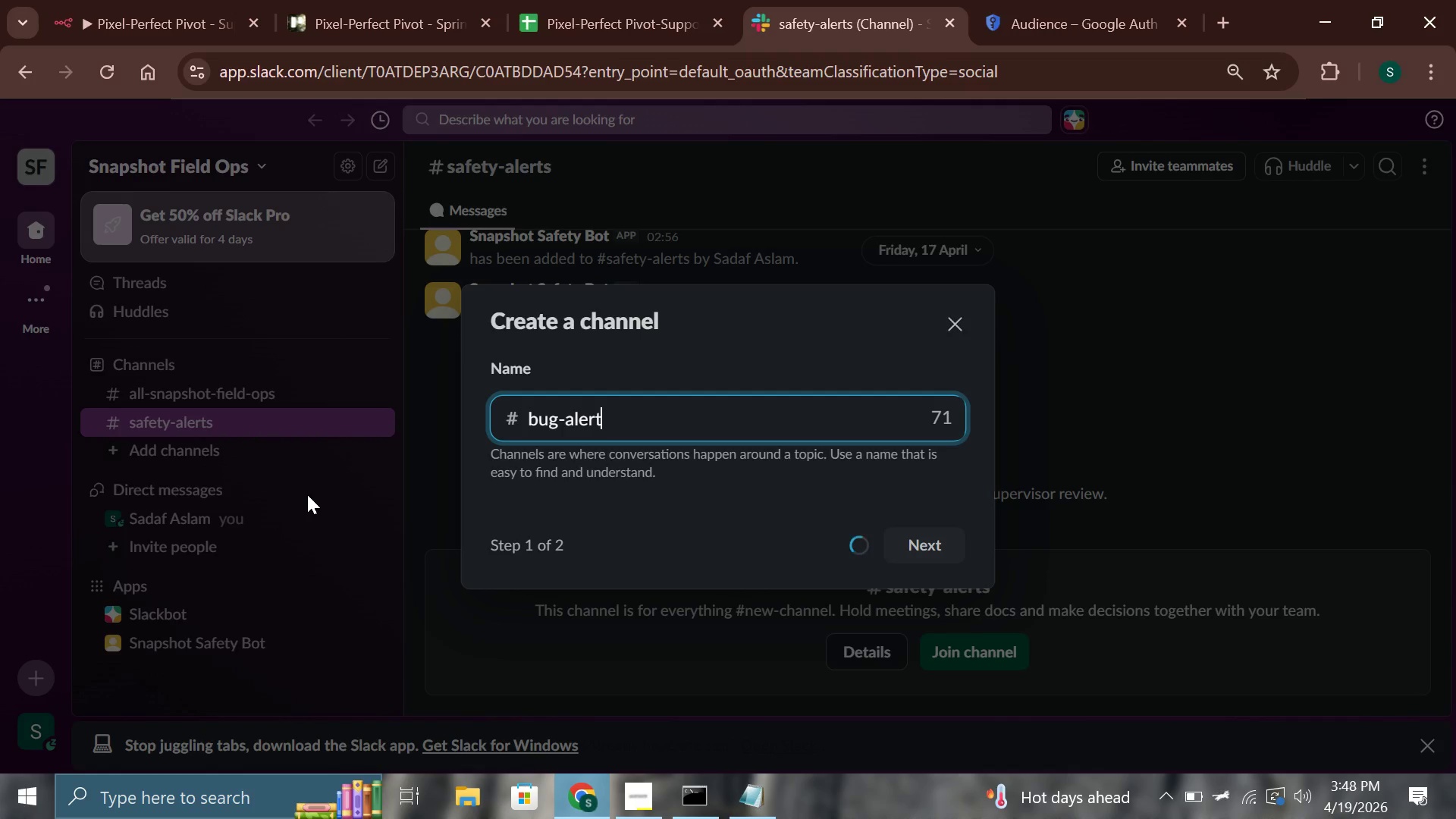 
key(Enter)
 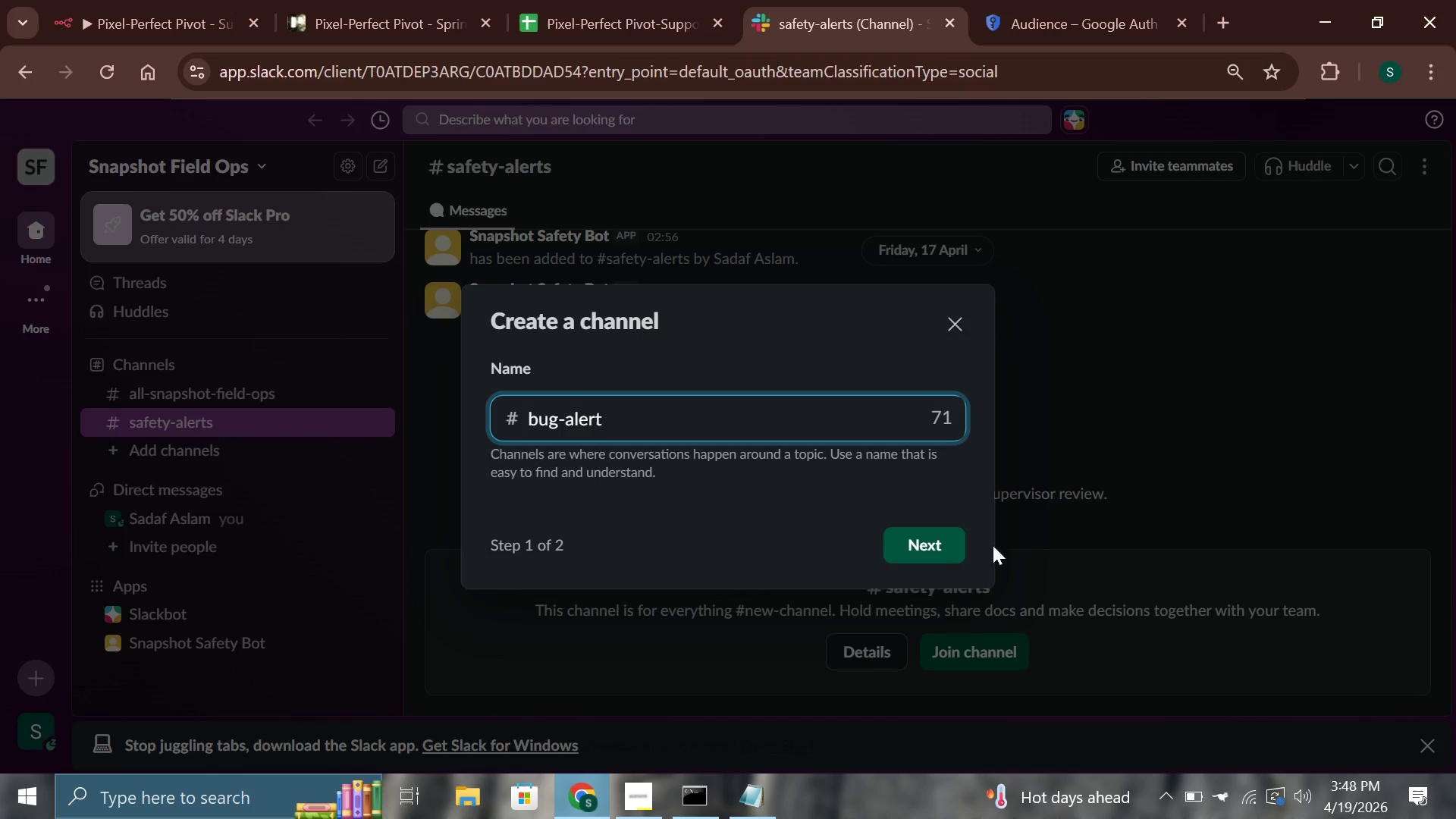 
left_click([927, 548])
 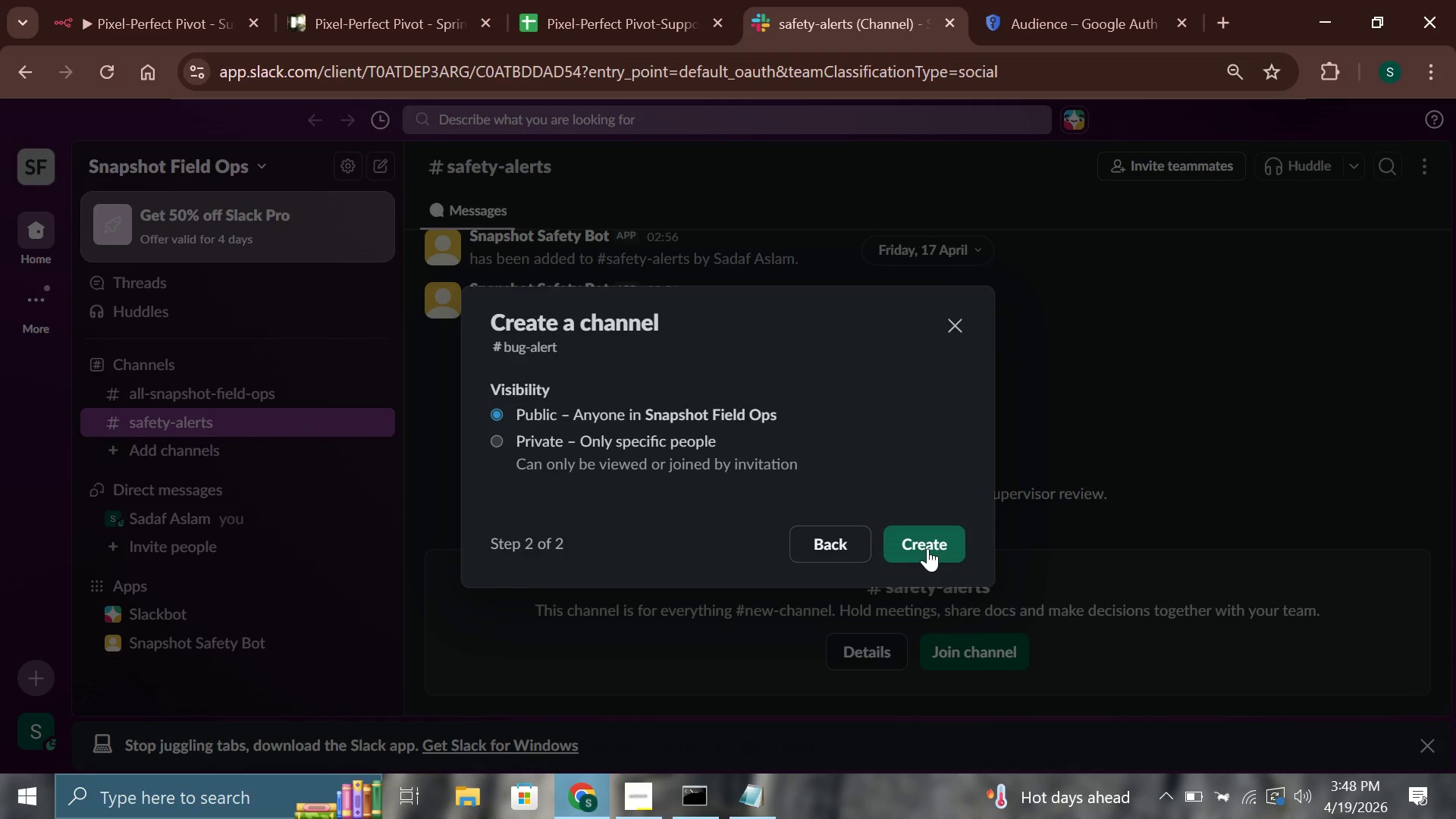 
left_click([927, 548])
 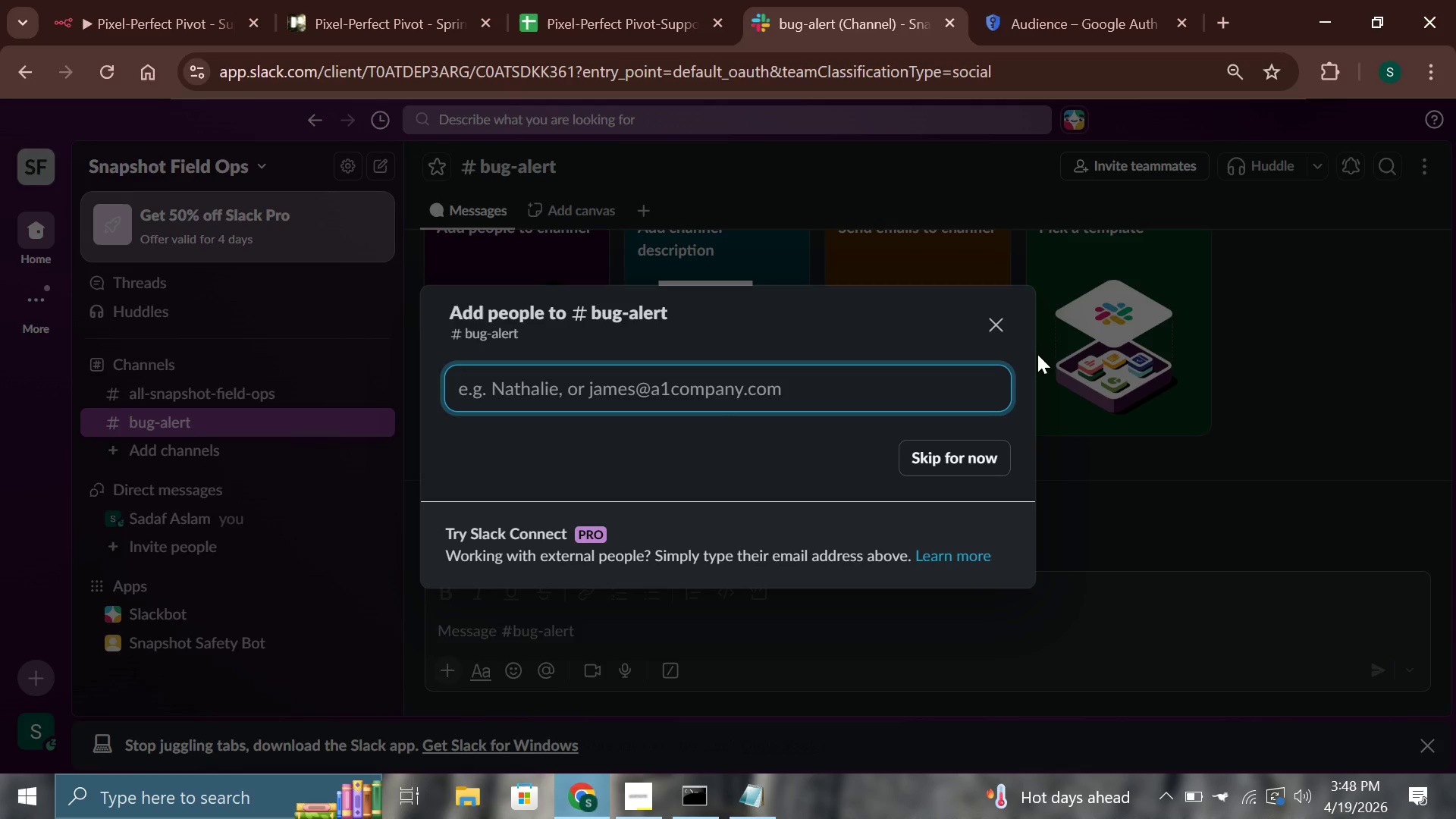 
wait(5.16)
 